 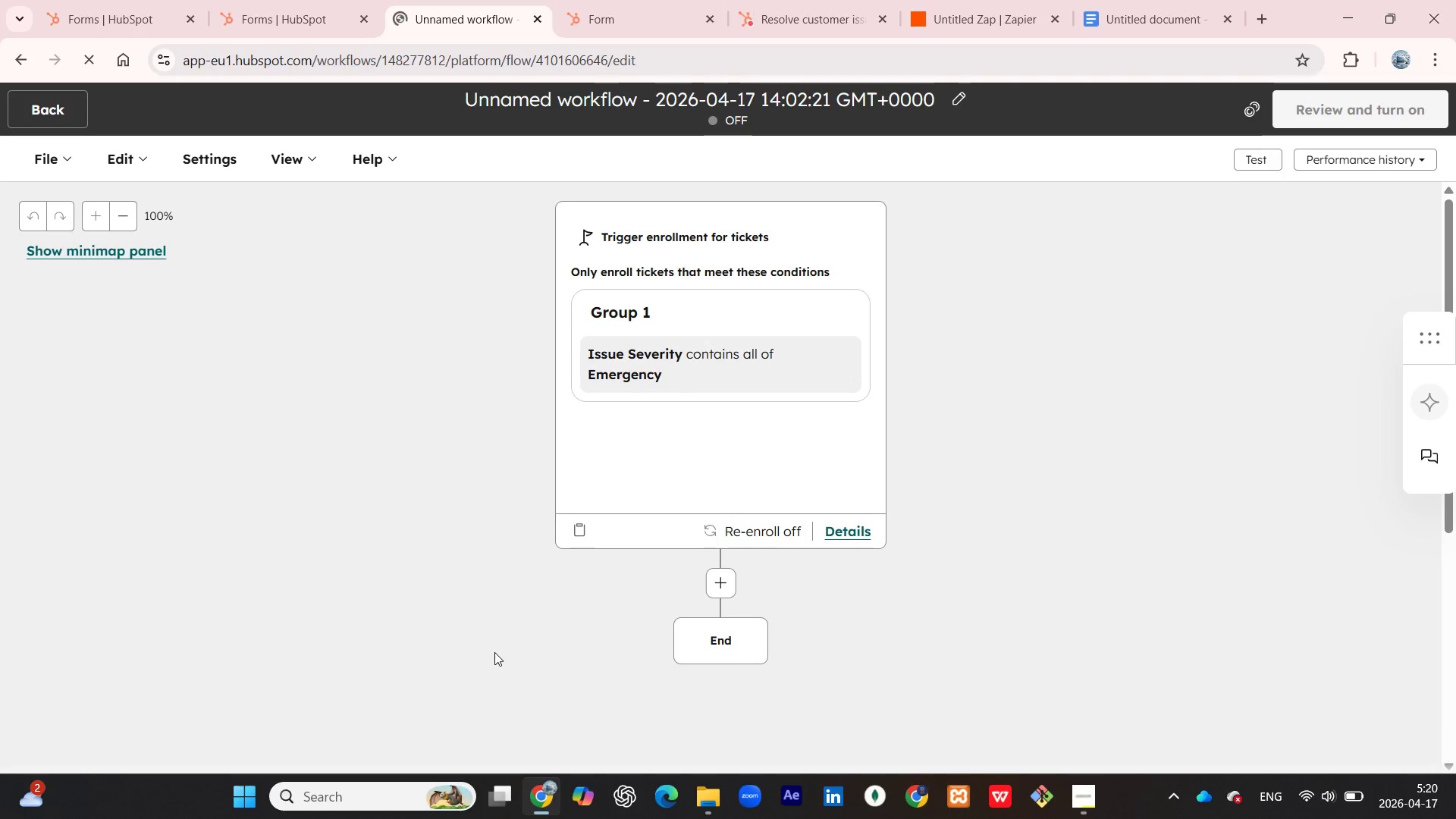 
left_click([728, 583])
 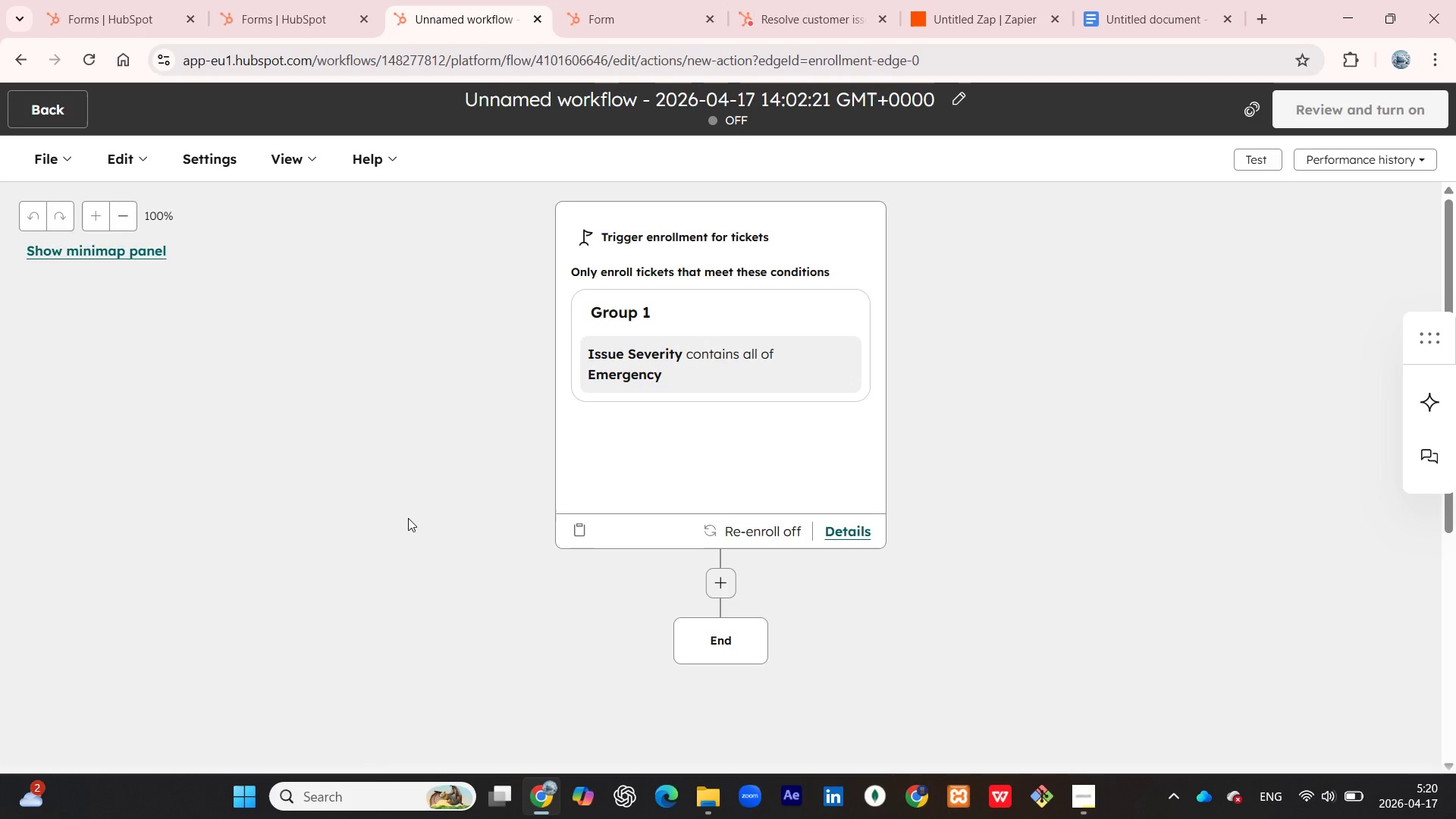 
scroll: coordinate [672, 522], scroll_direction: down, amount: 4.0
 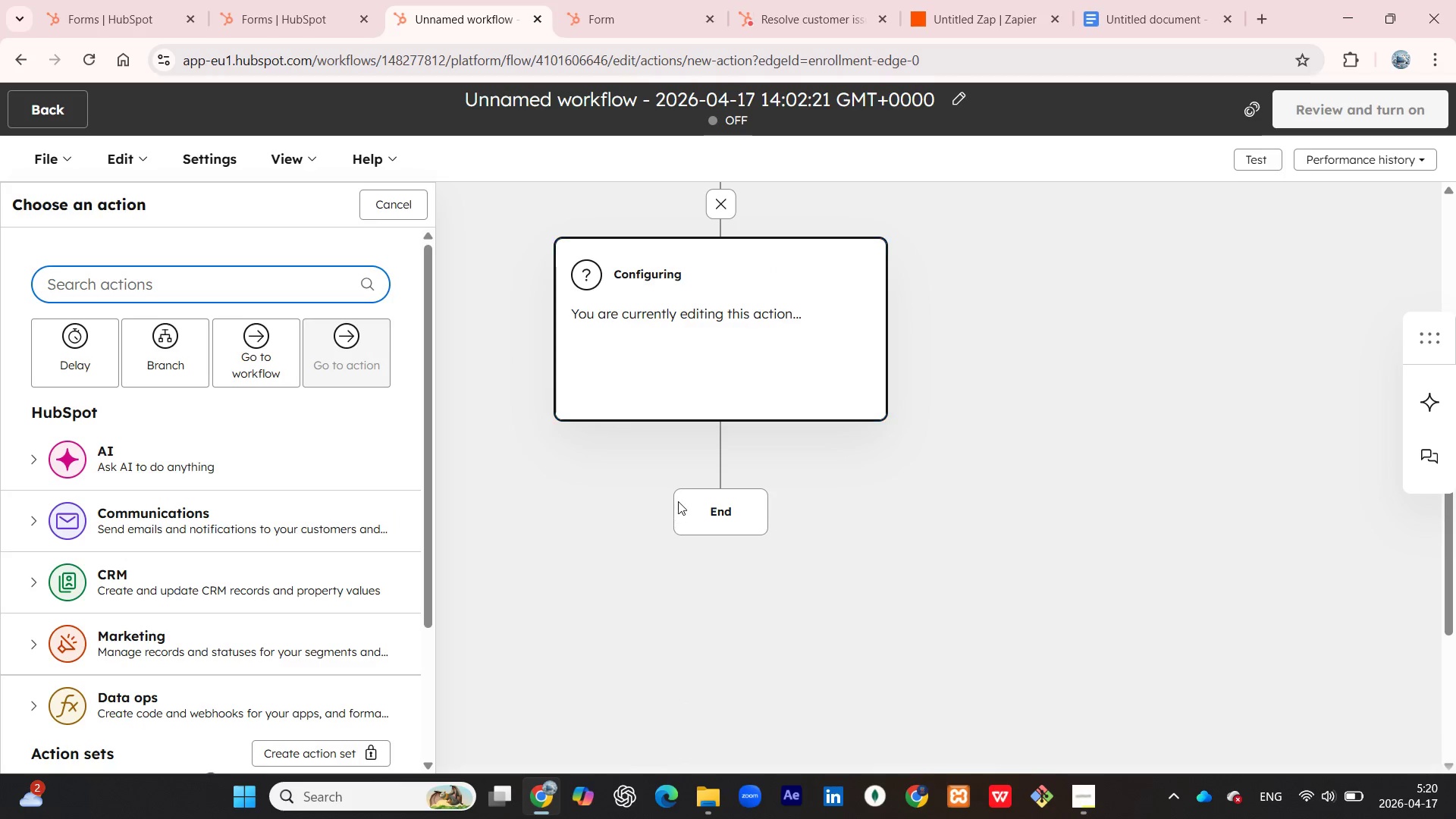 
scroll: coordinate [678, 501], scroll_direction: up, amount: 1.0
 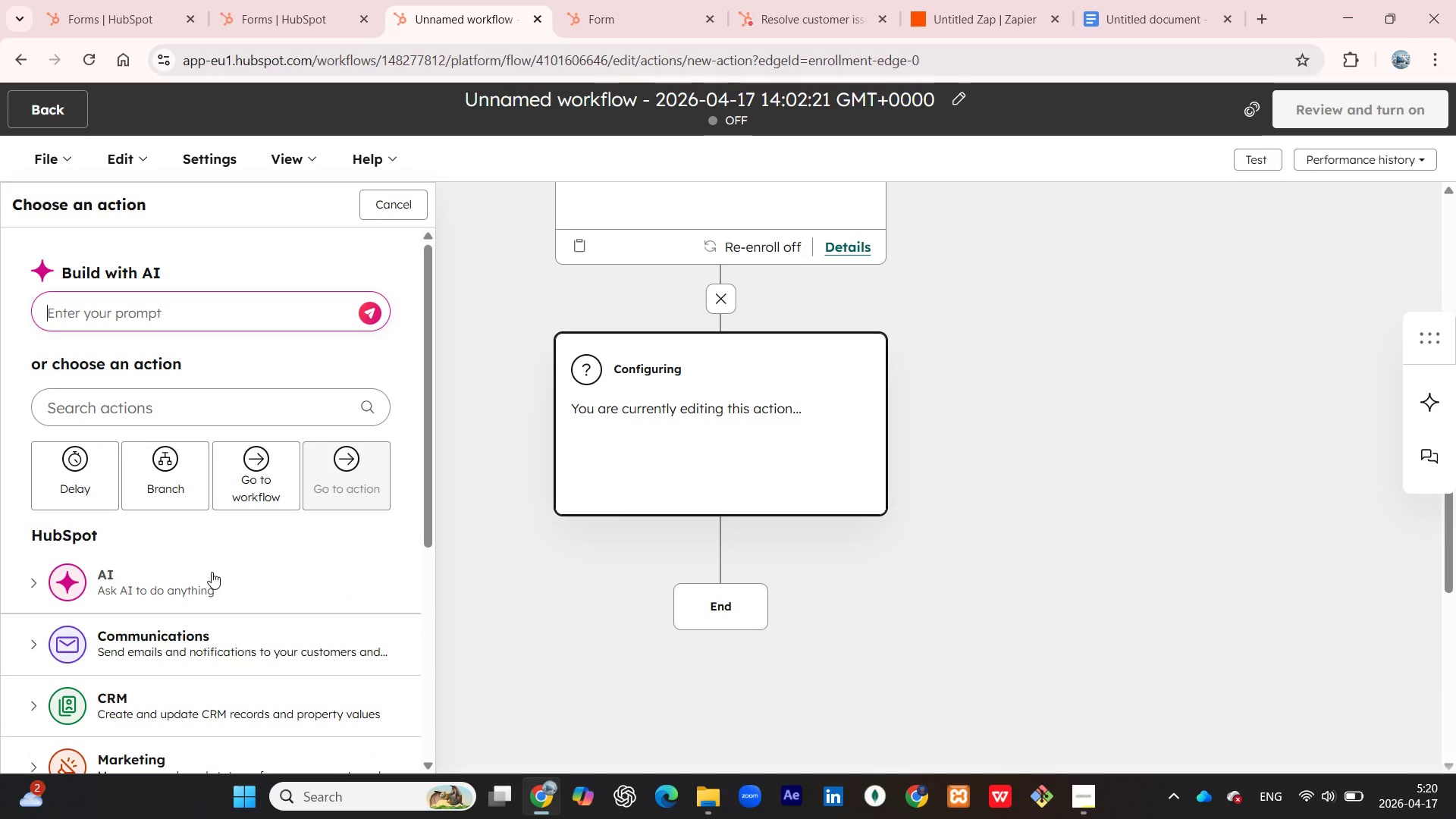 
scroll: coordinate [212, 572], scroll_direction: down, amount: 1.0
 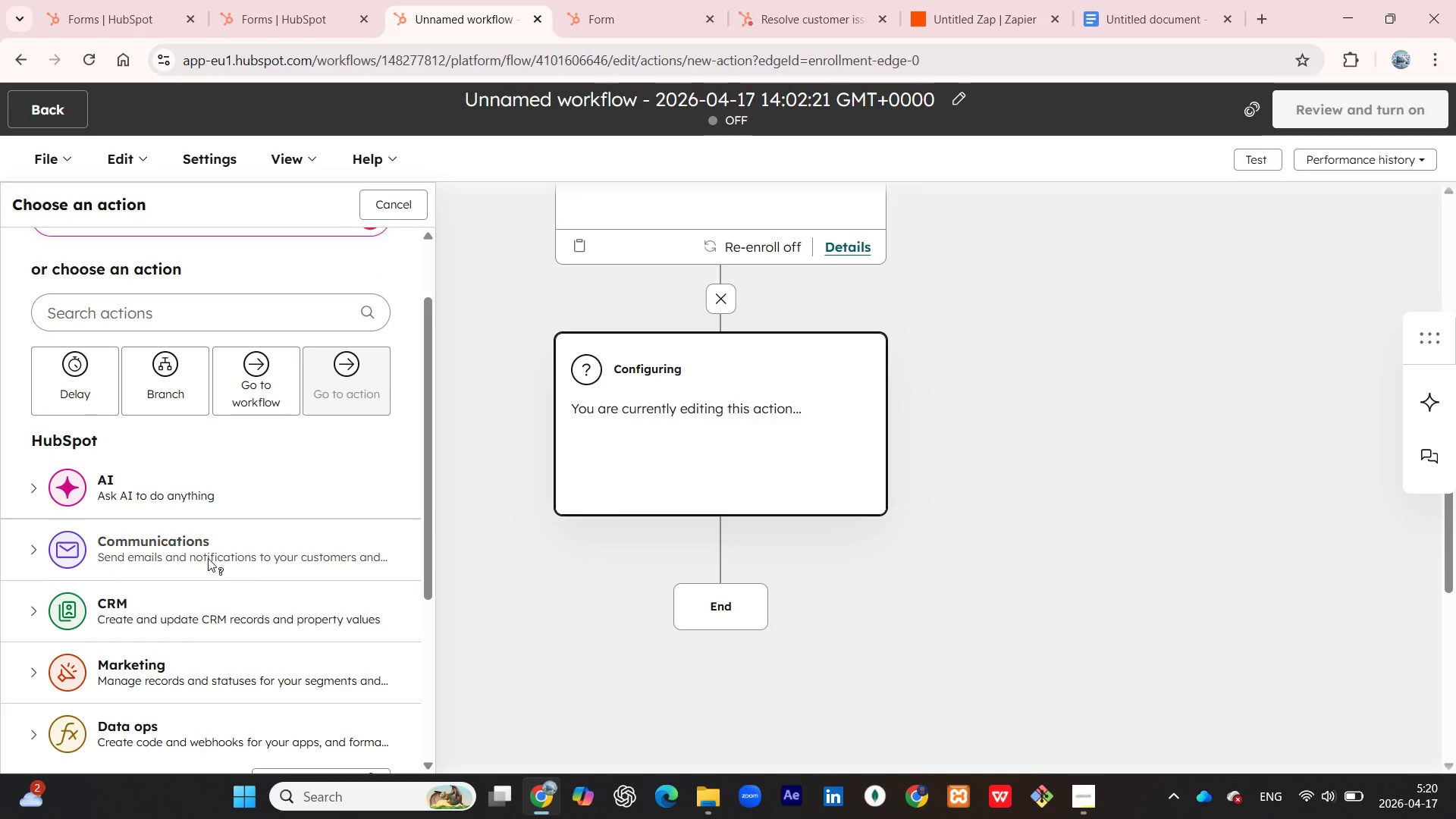 
mouse_move([193, 572])
 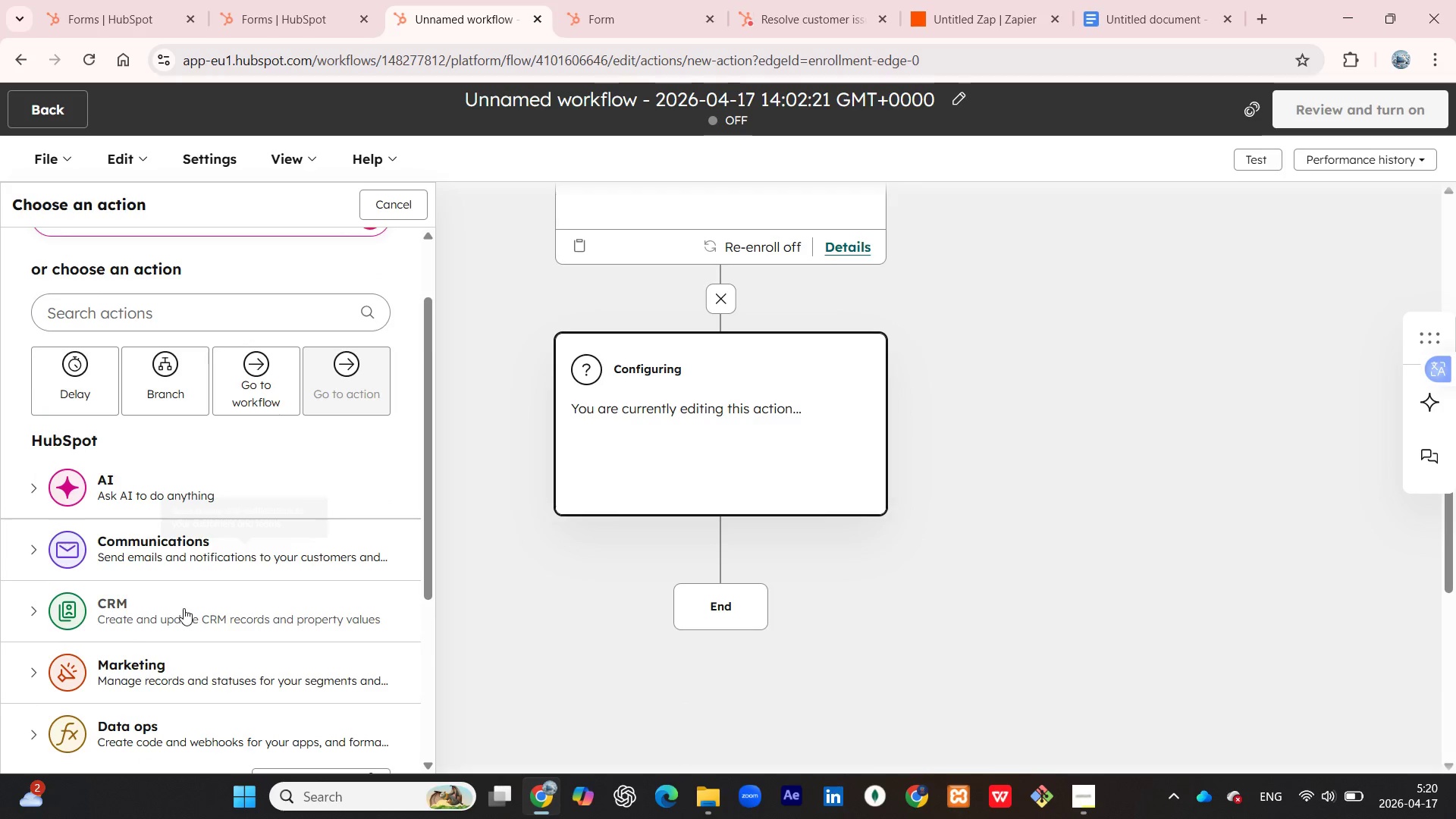 
scroll: coordinate [184, 612], scroll_direction: down, amount: 2.0
 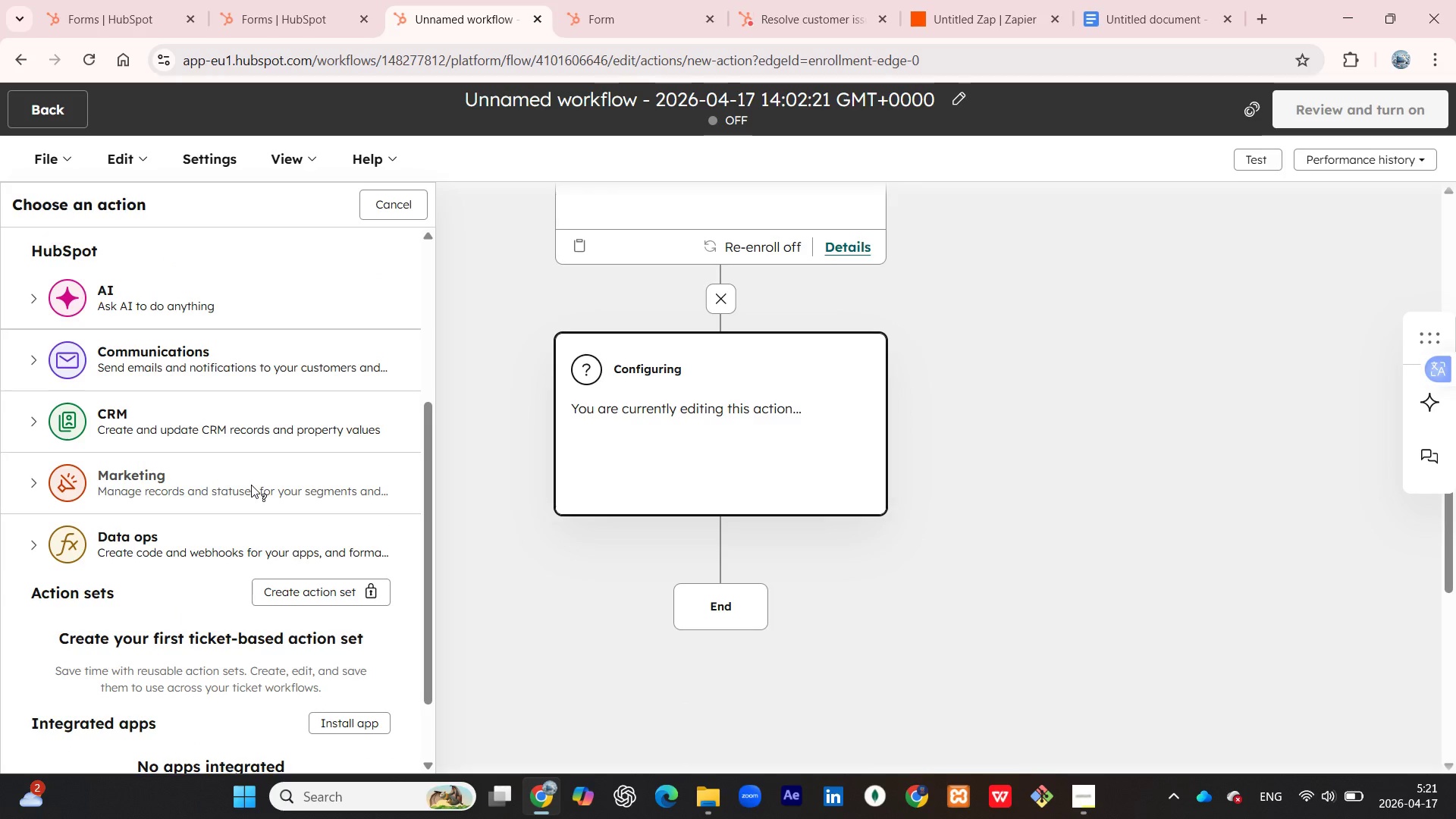 
scroll: coordinate [255, 481], scroll_direction: up, amount: 1.0
 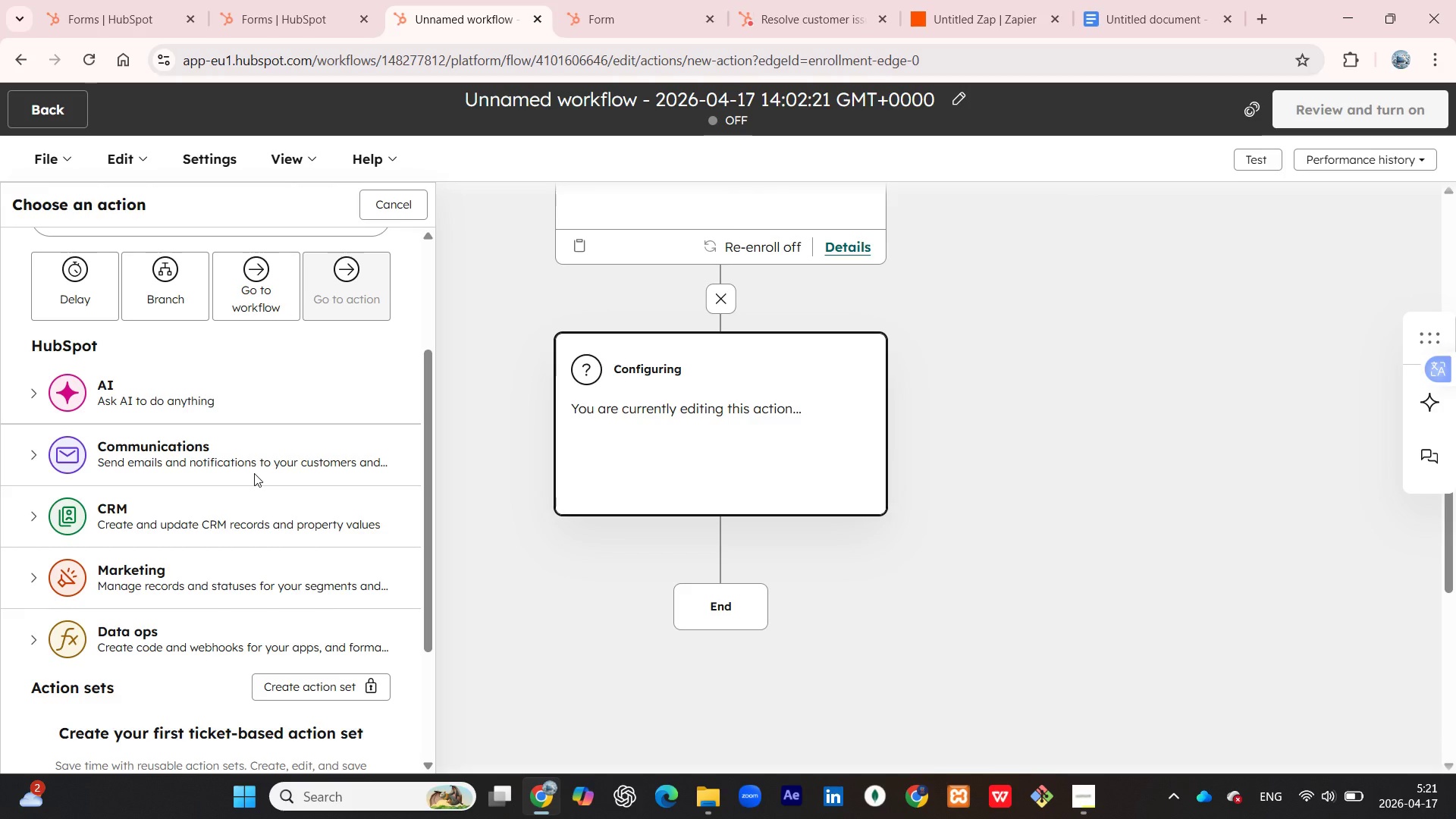 
left_click([265, 458])
 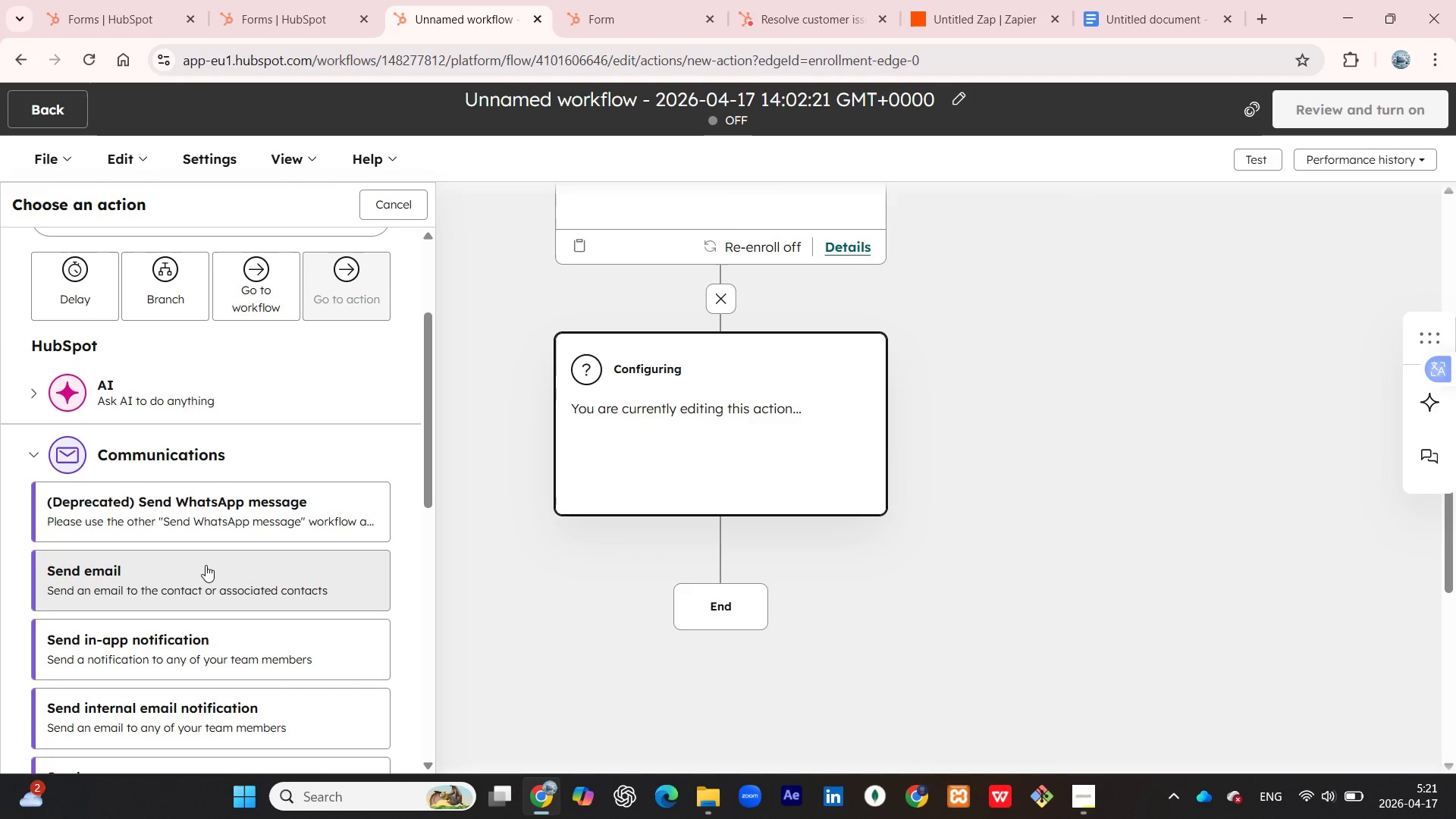 
scroll: coordinate [195, 593], scroll_direction: down, amount: 1.0
 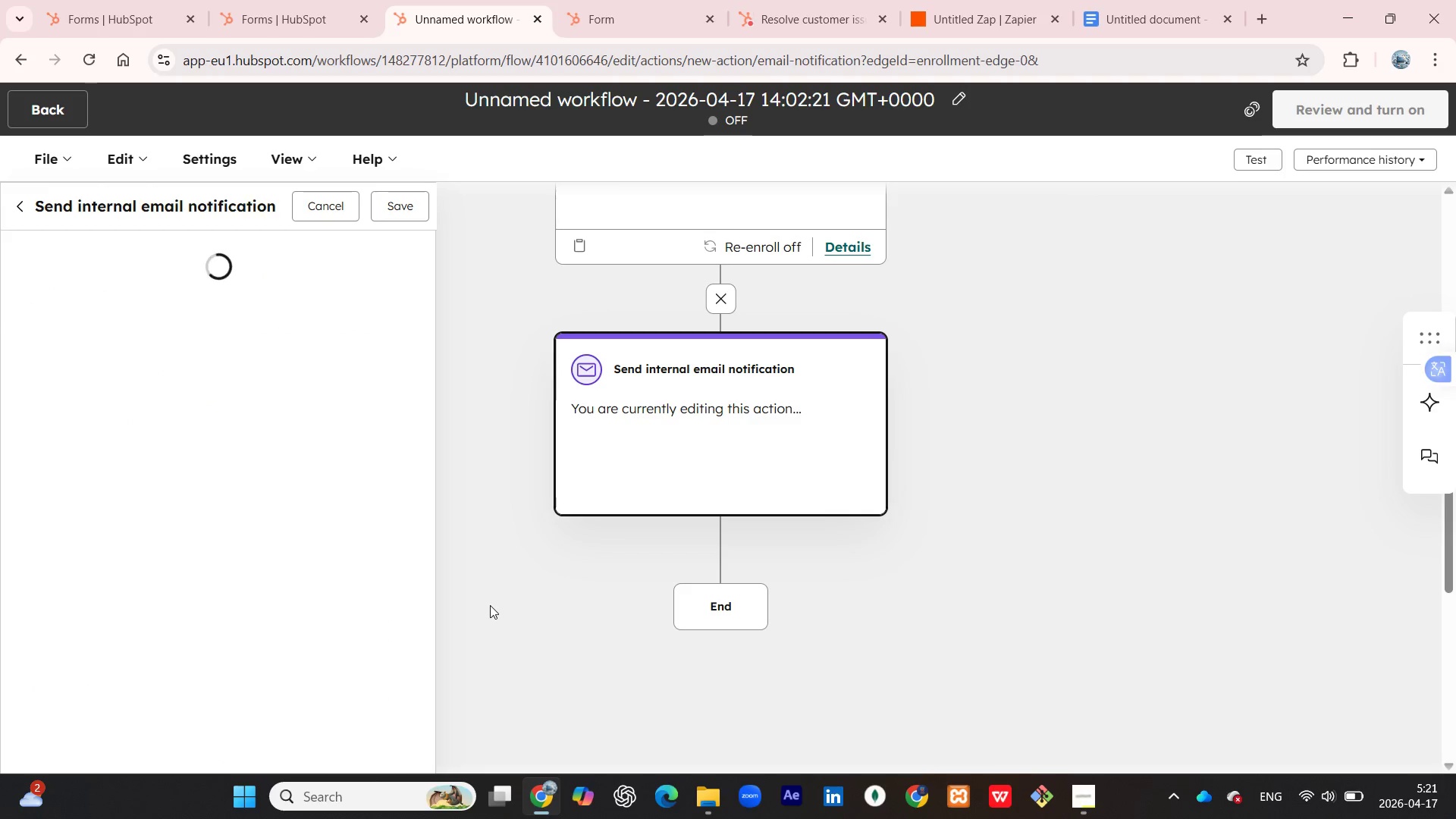 
wait(10.15)
 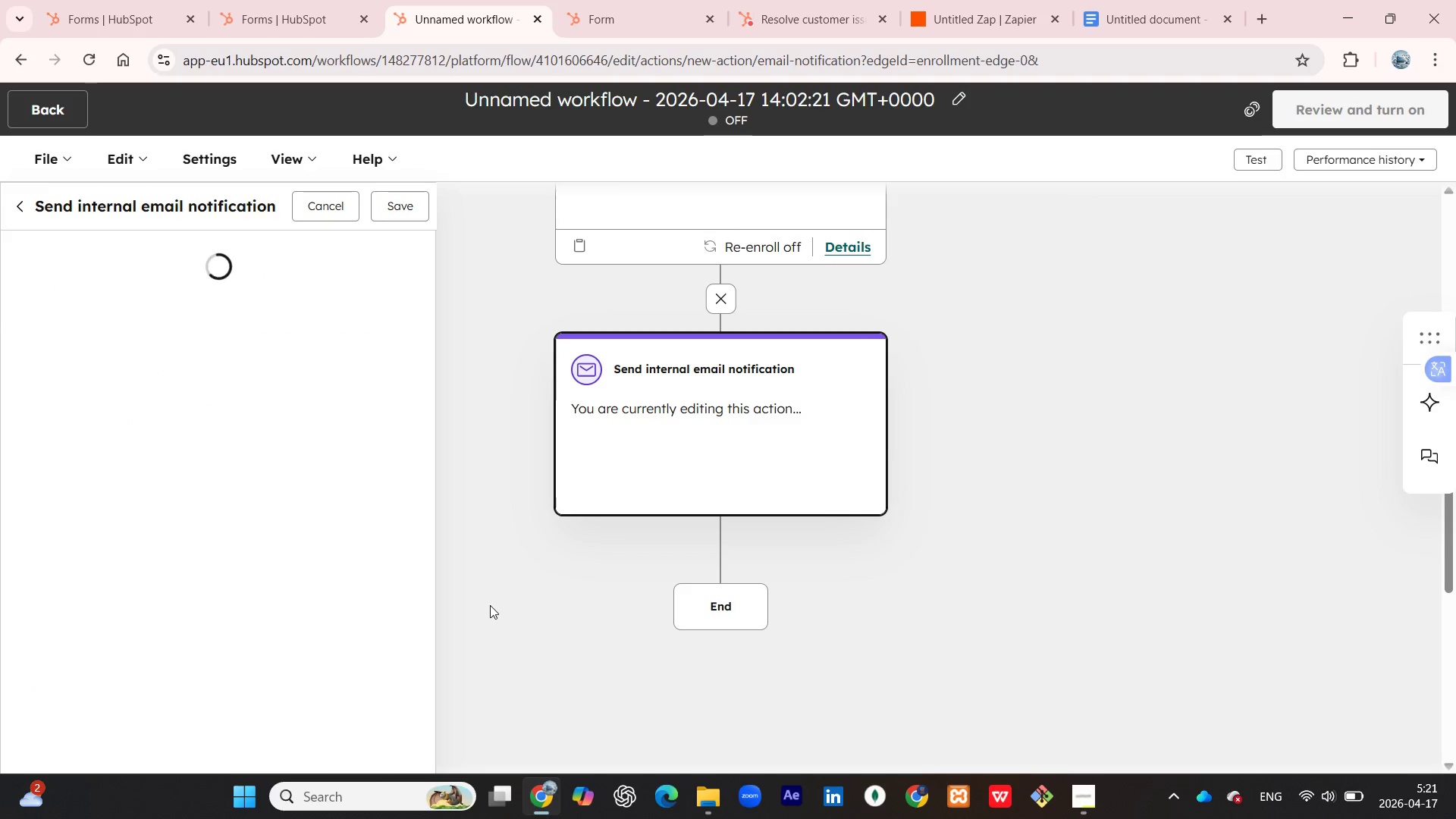 
left_click([303, 371])
 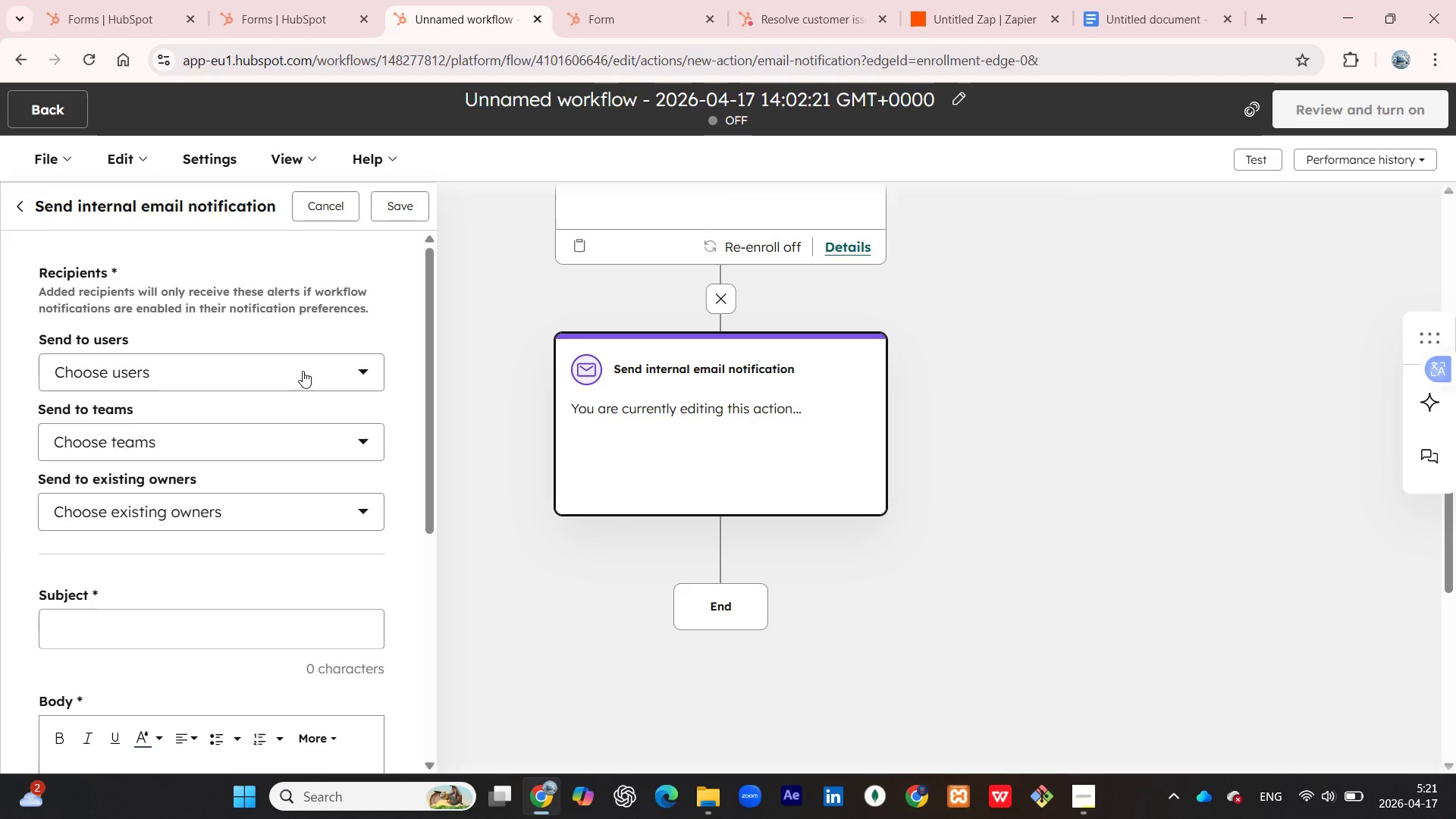 
mouse_move([282, 375])
 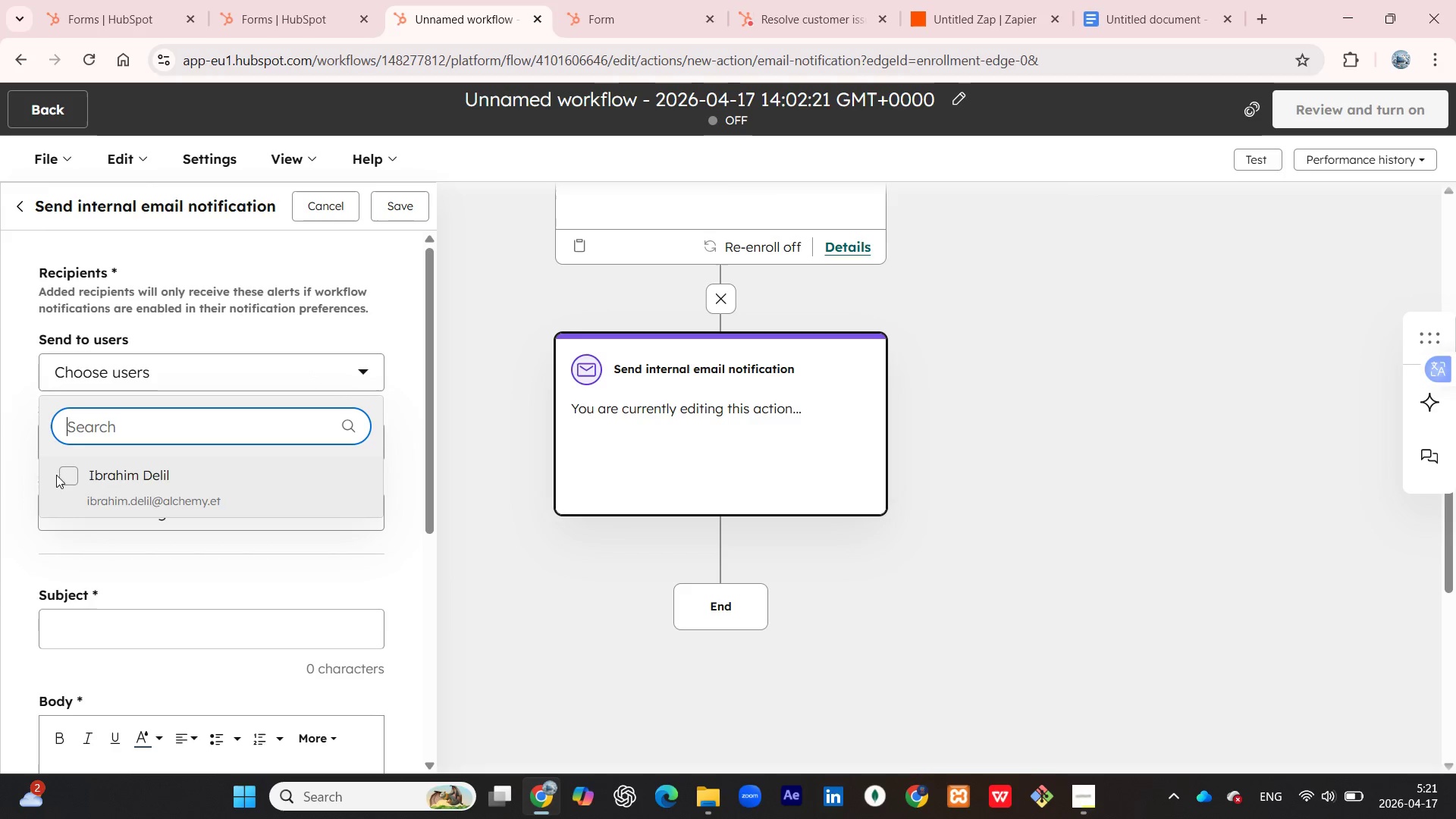 
left_click([71, 474])
 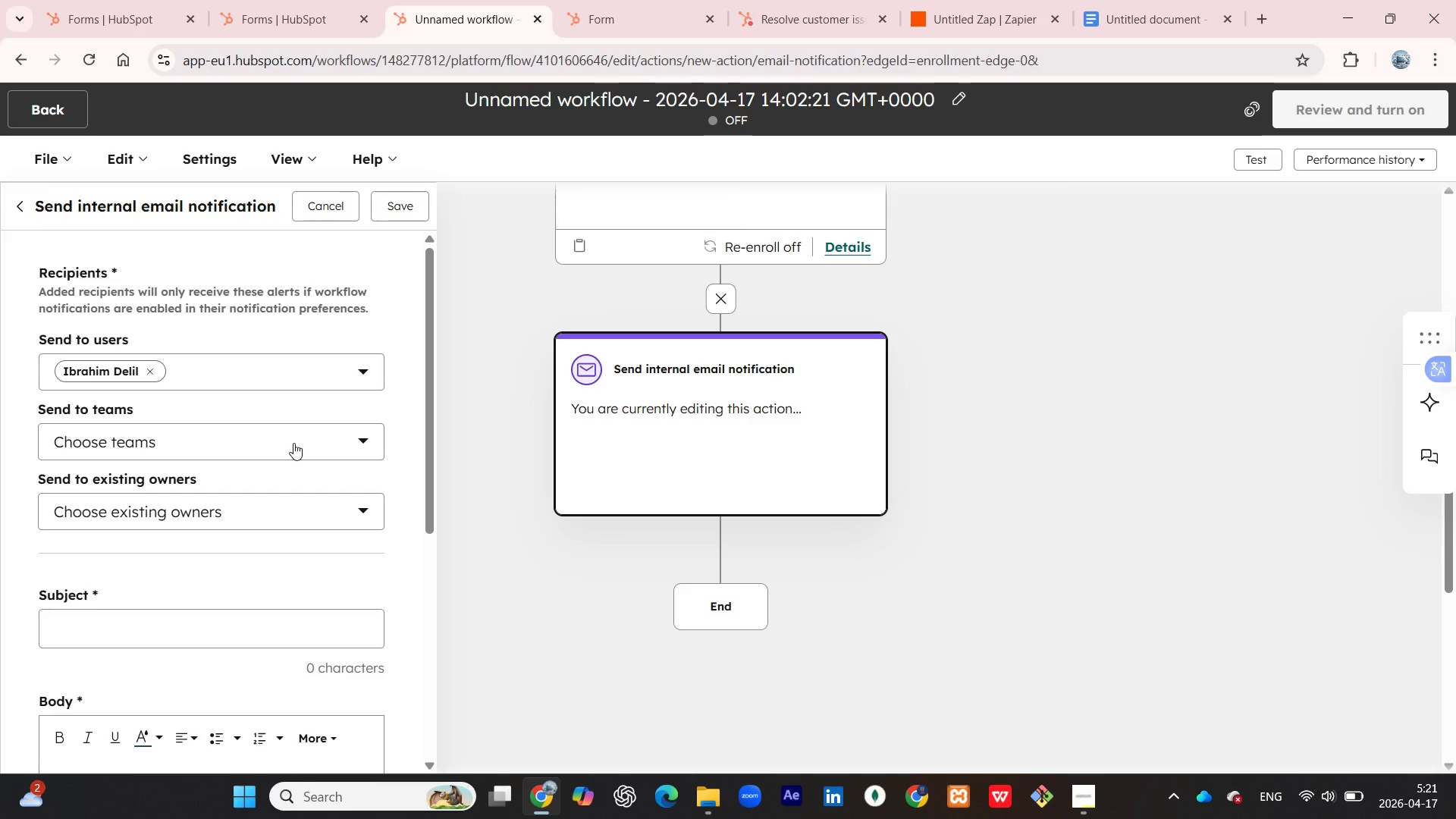 
wait(11.74)
 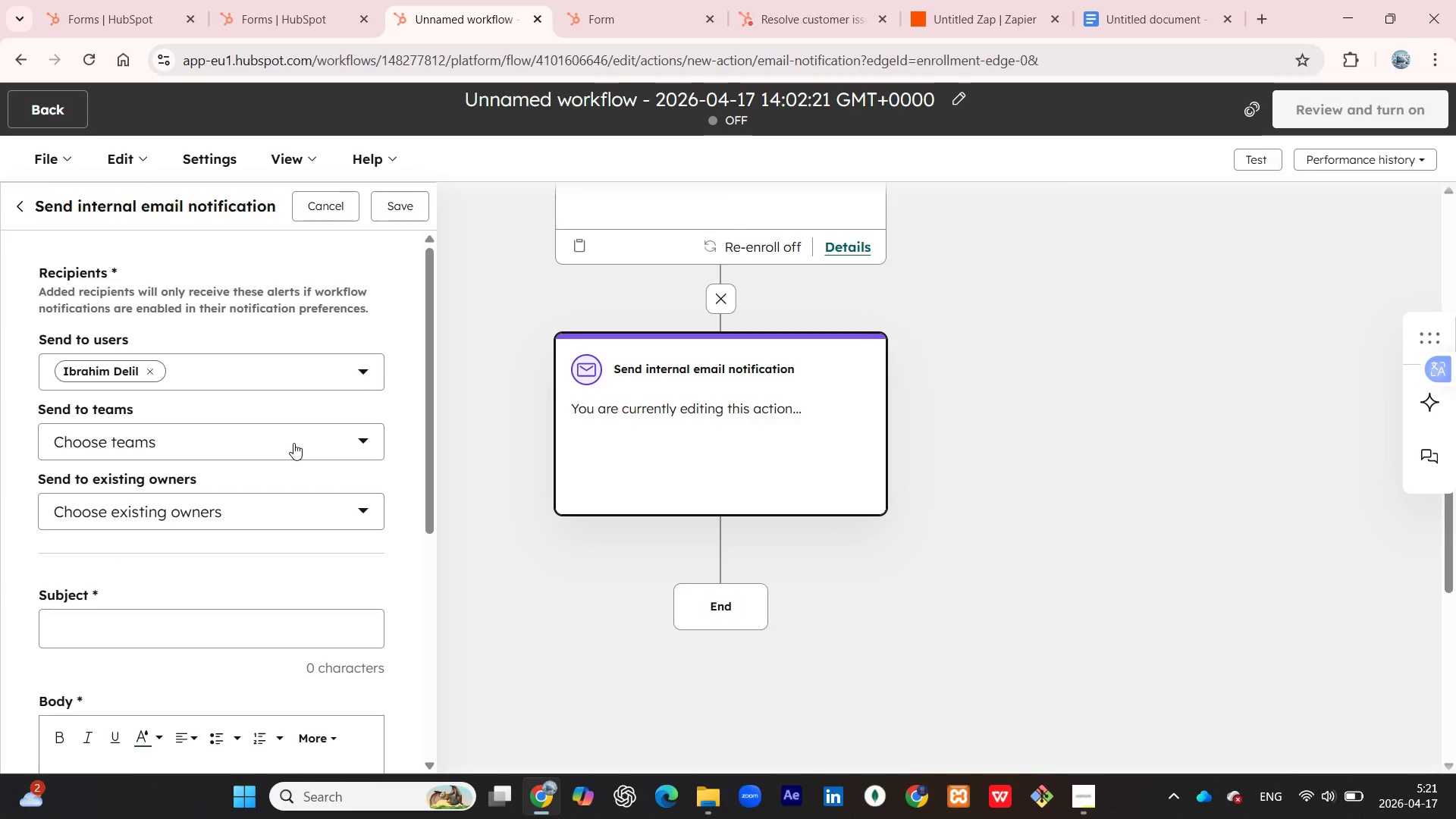 
left_click([293, 443])
 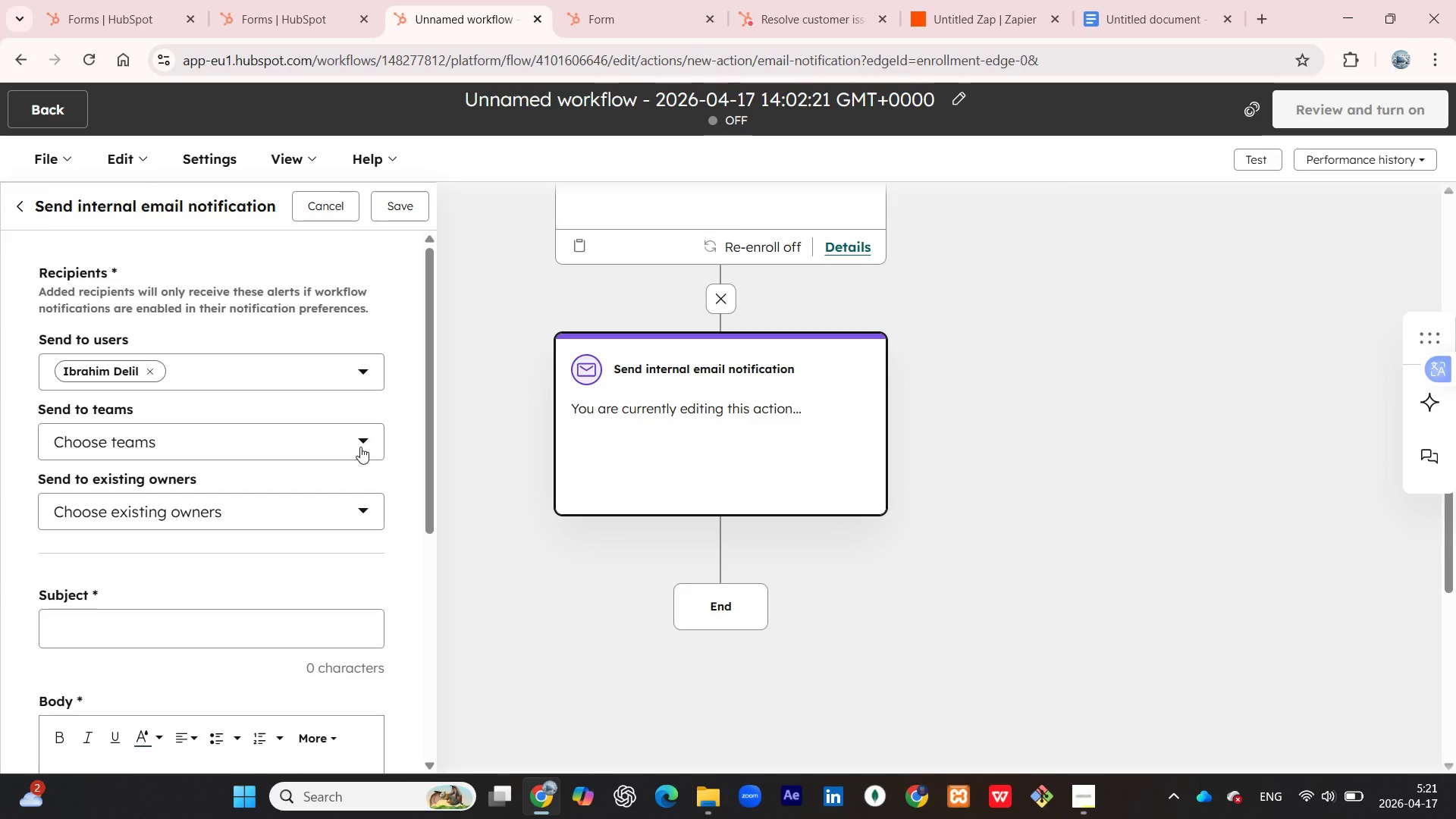 
left_click_drag(start_coordinate=[362, 446], to_coordinate=[362, 441])
 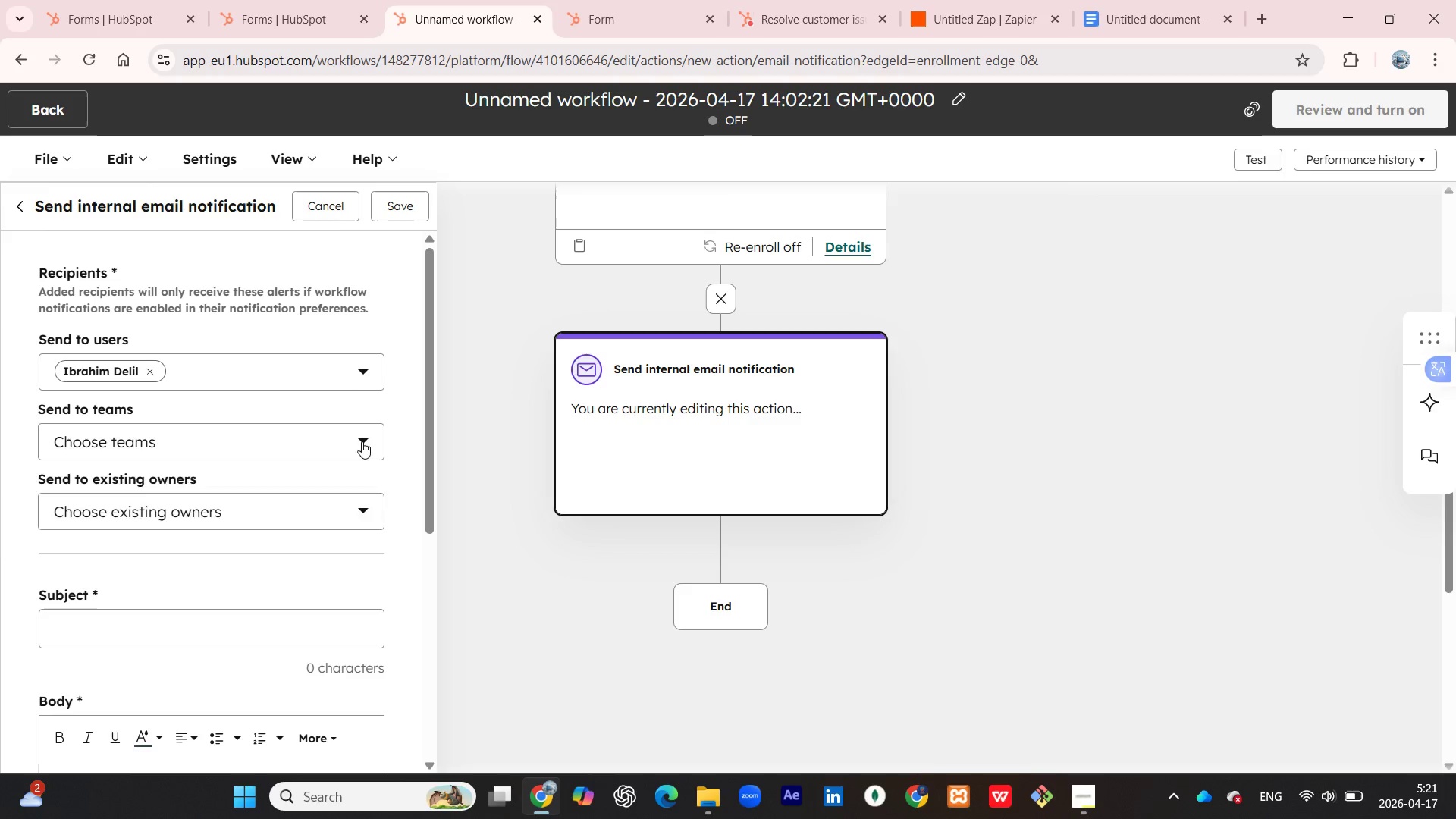 
left_click([362, 441])
 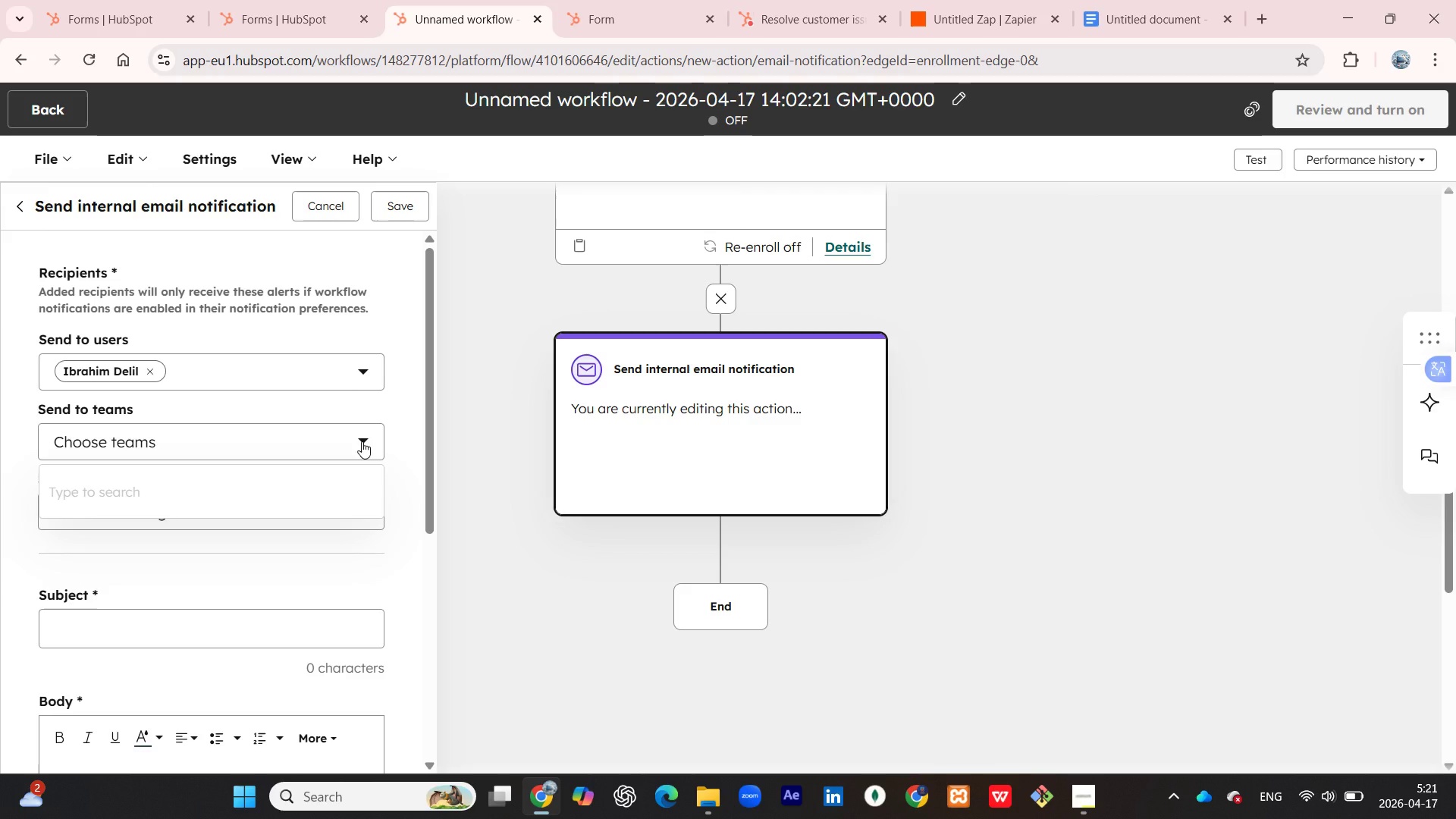 
left_click([362, 441])
 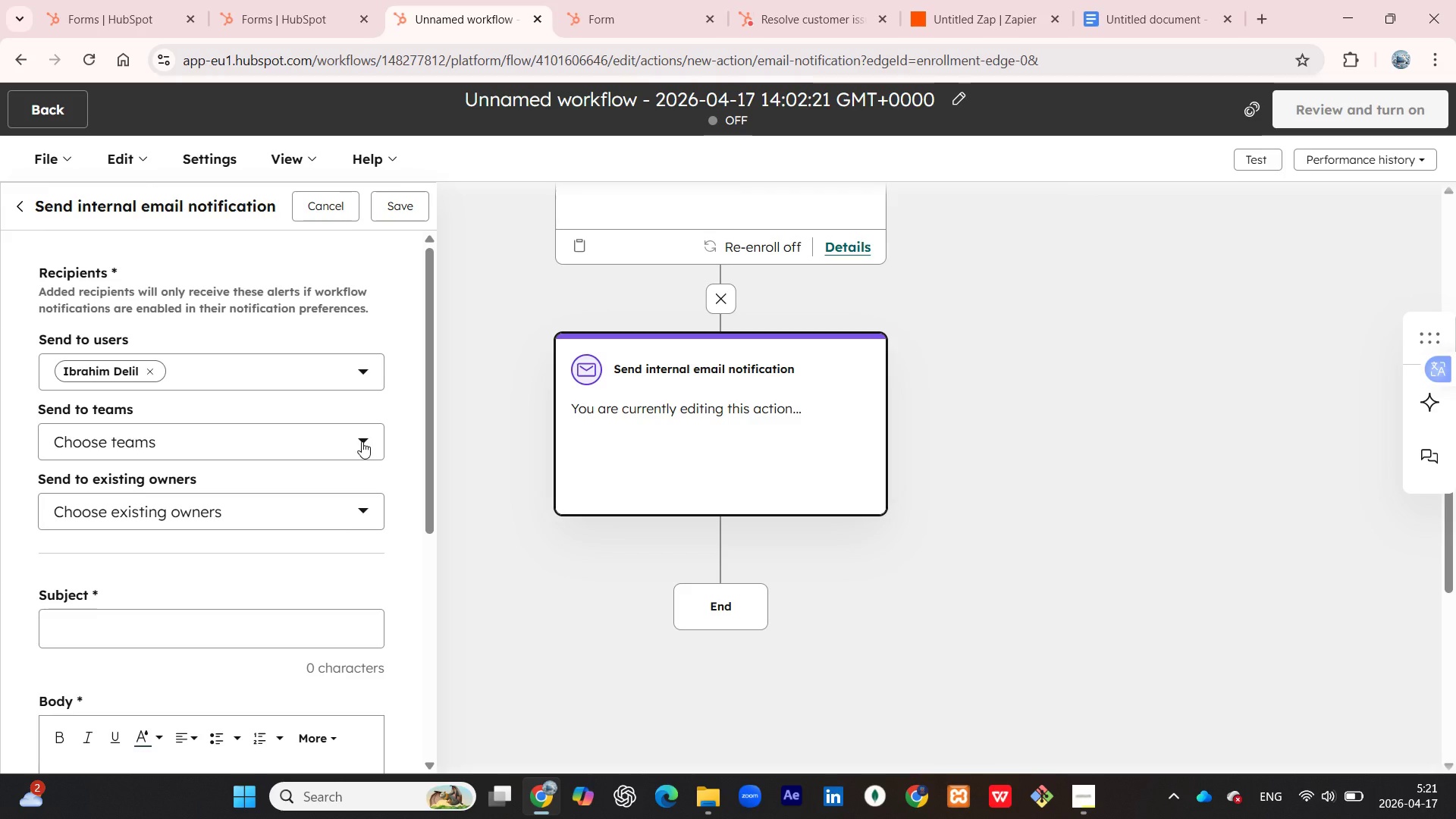 
left_click([362, 441])
 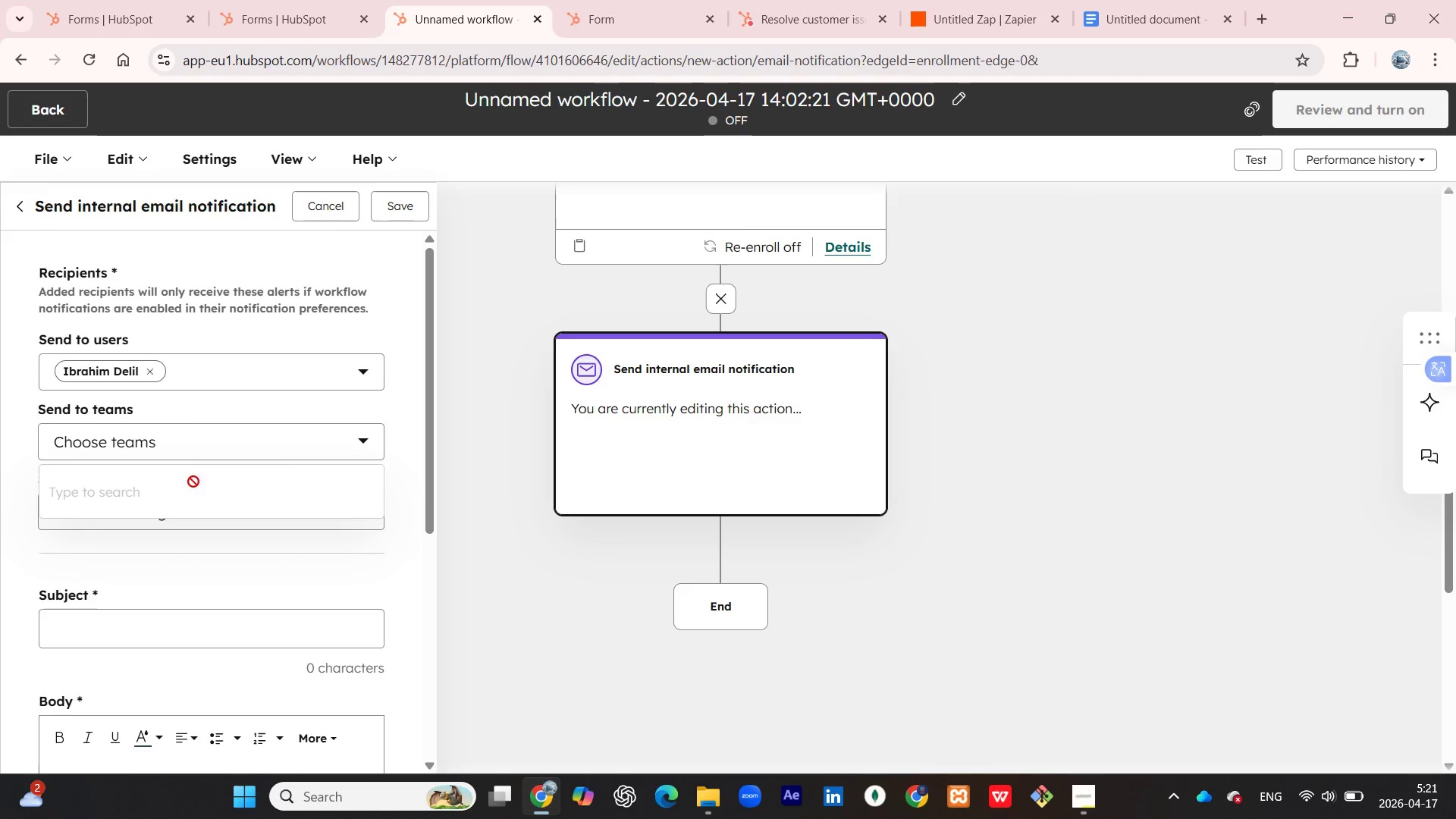 
left_click([217, 409])
 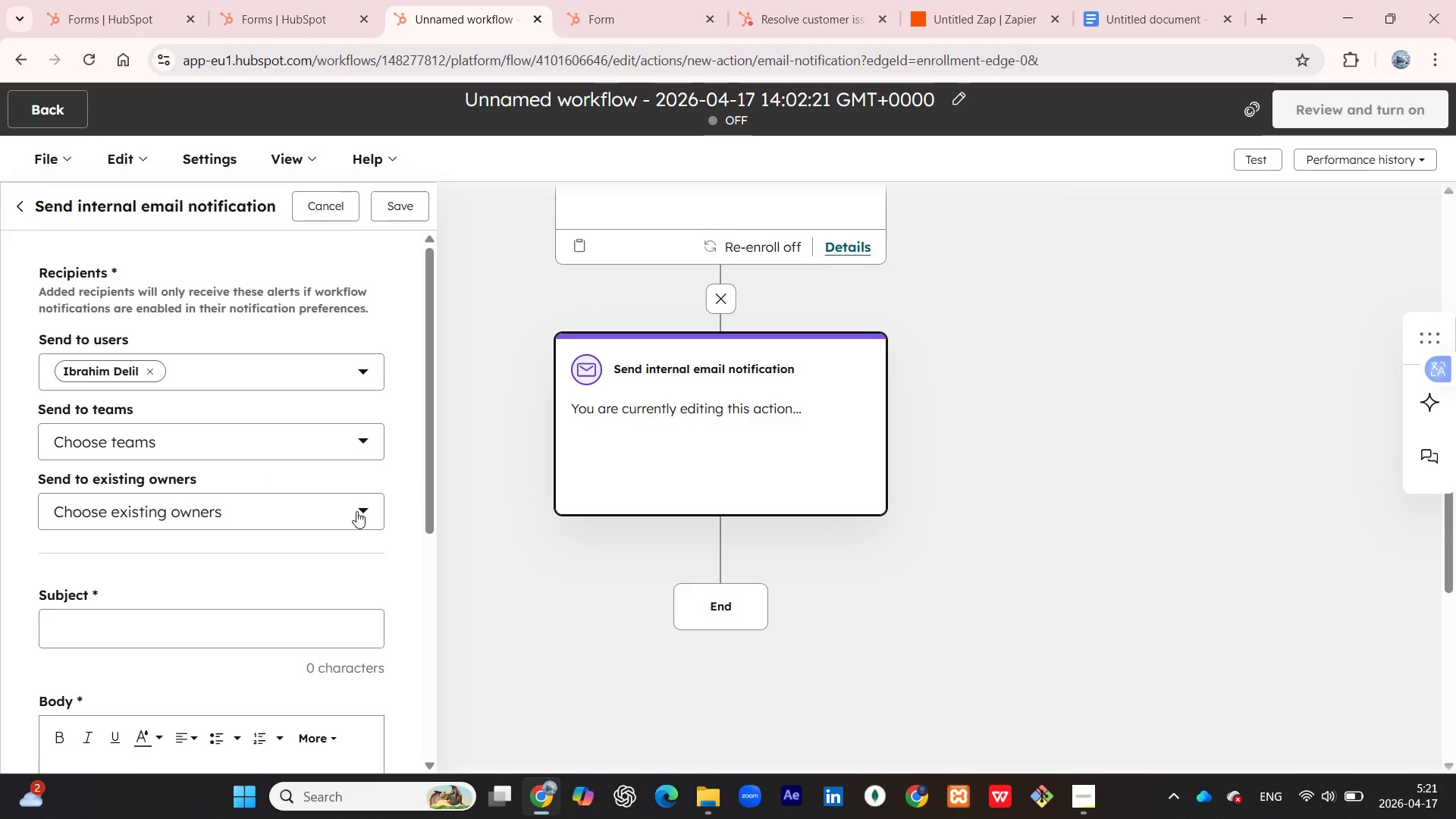 
left_click([356, 511])
 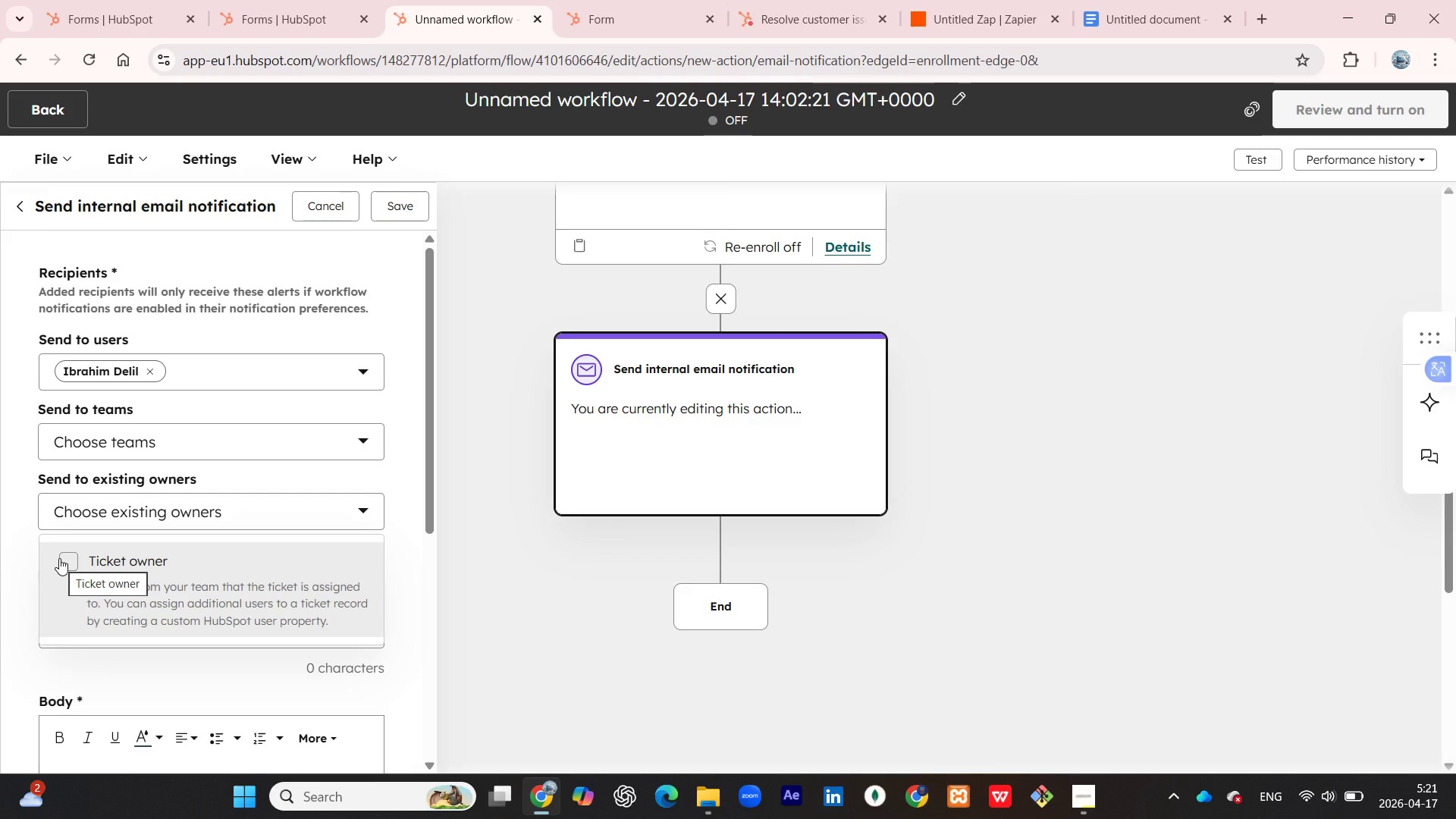 
scroll: coordinate [102, 565], scroll_direction: down, amount: 1.0
 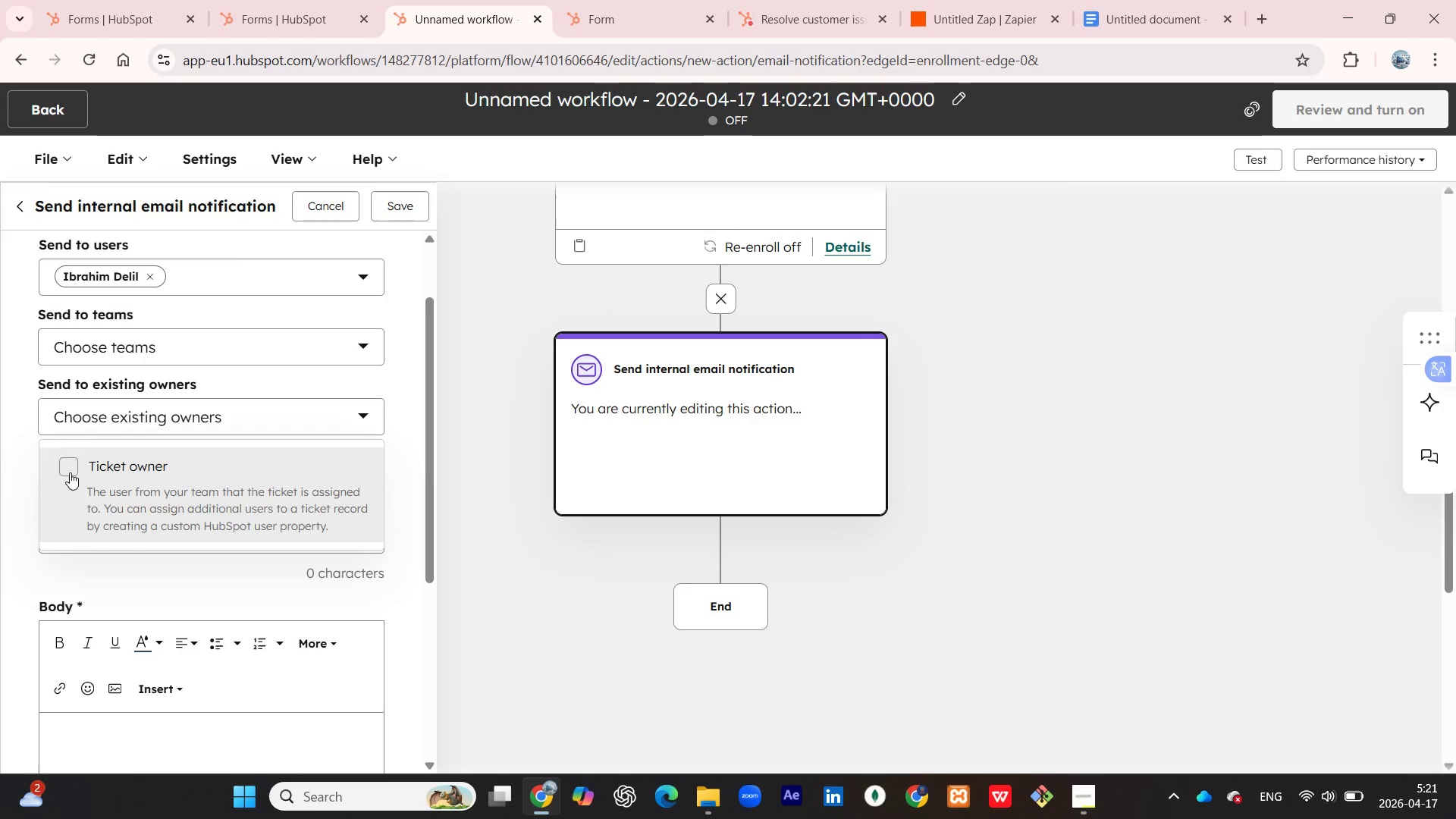 
left_click([69, 468])
 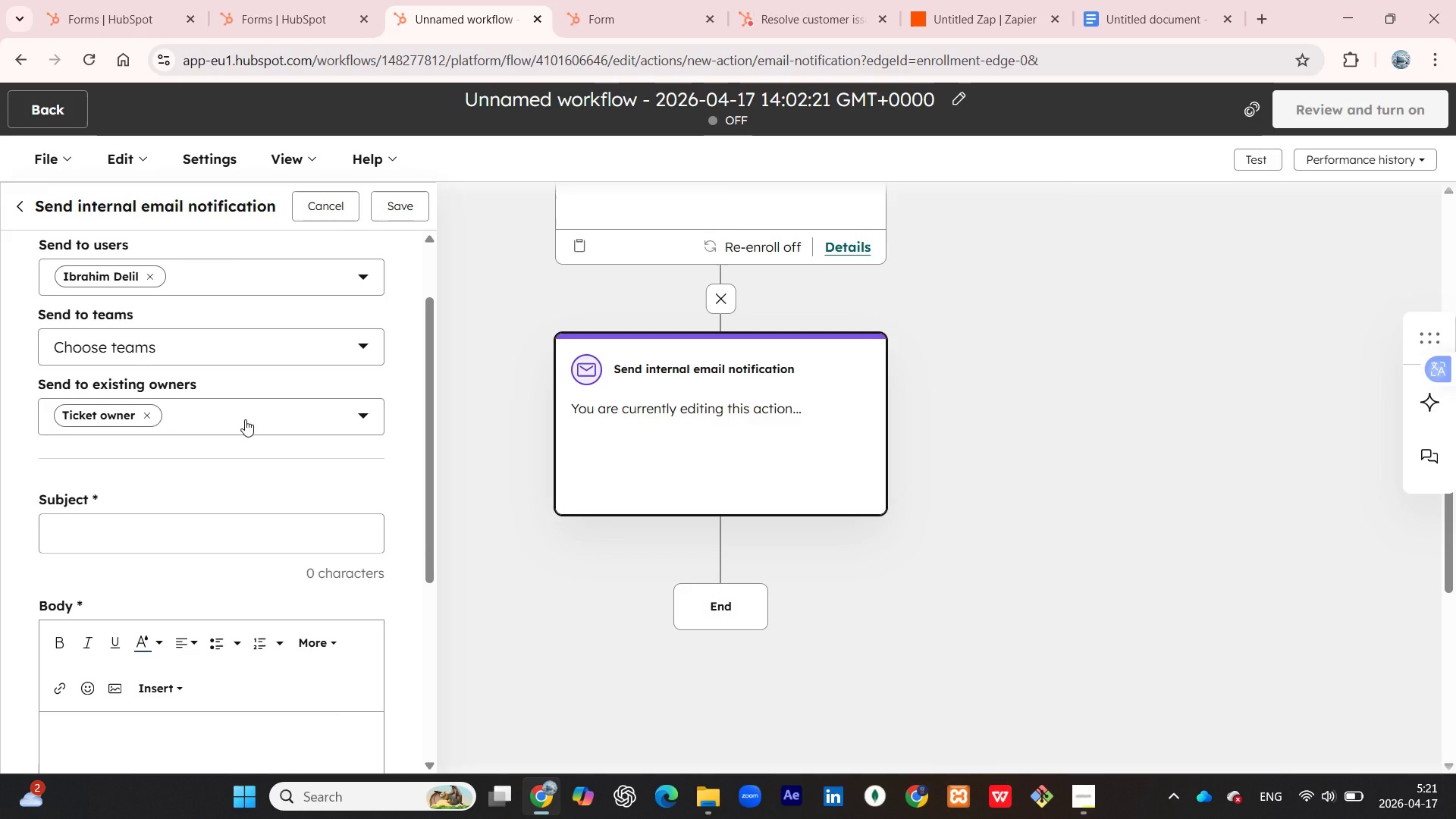 
left_click([171, 533])
 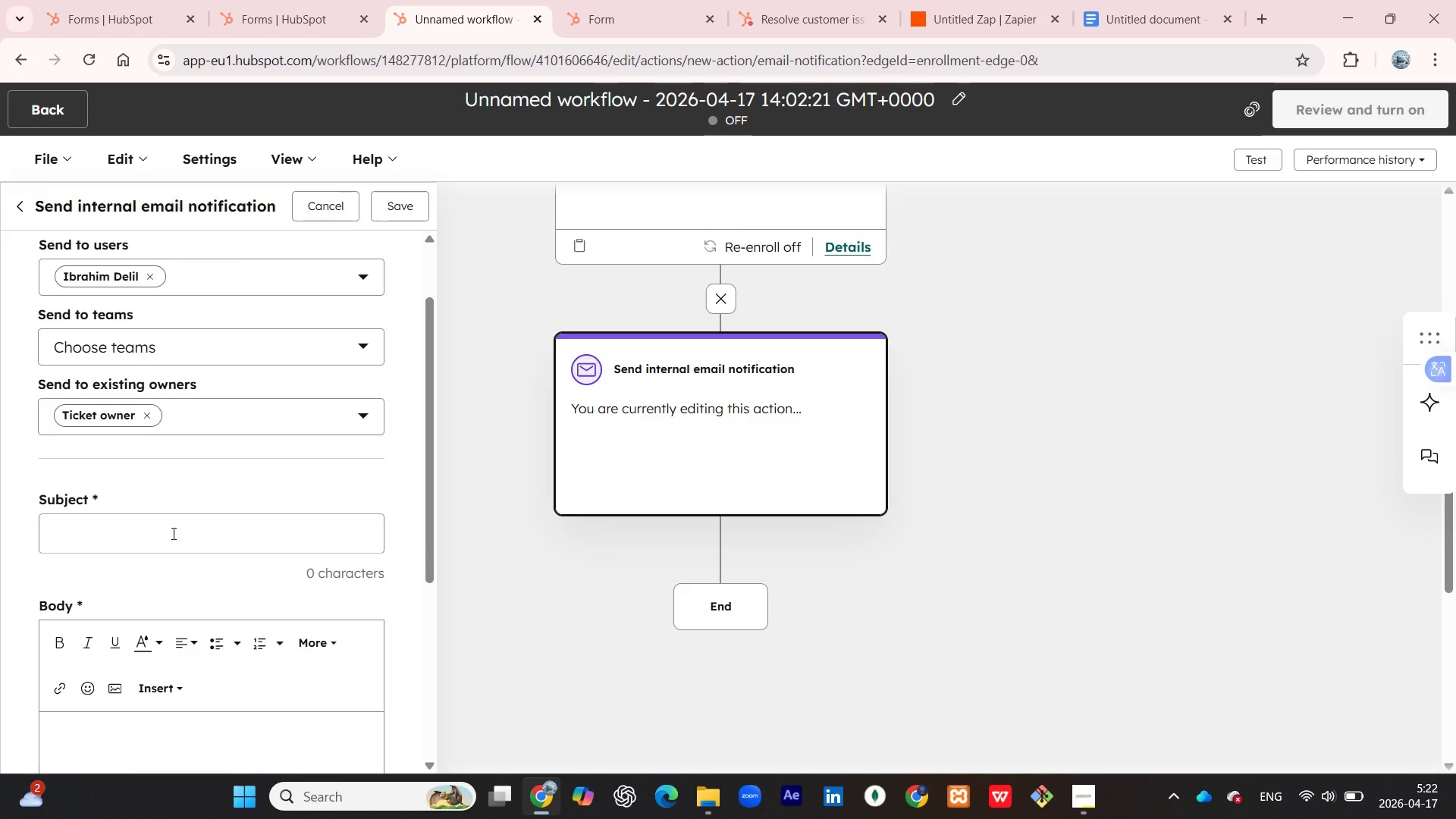 
left_click([172, 533])
 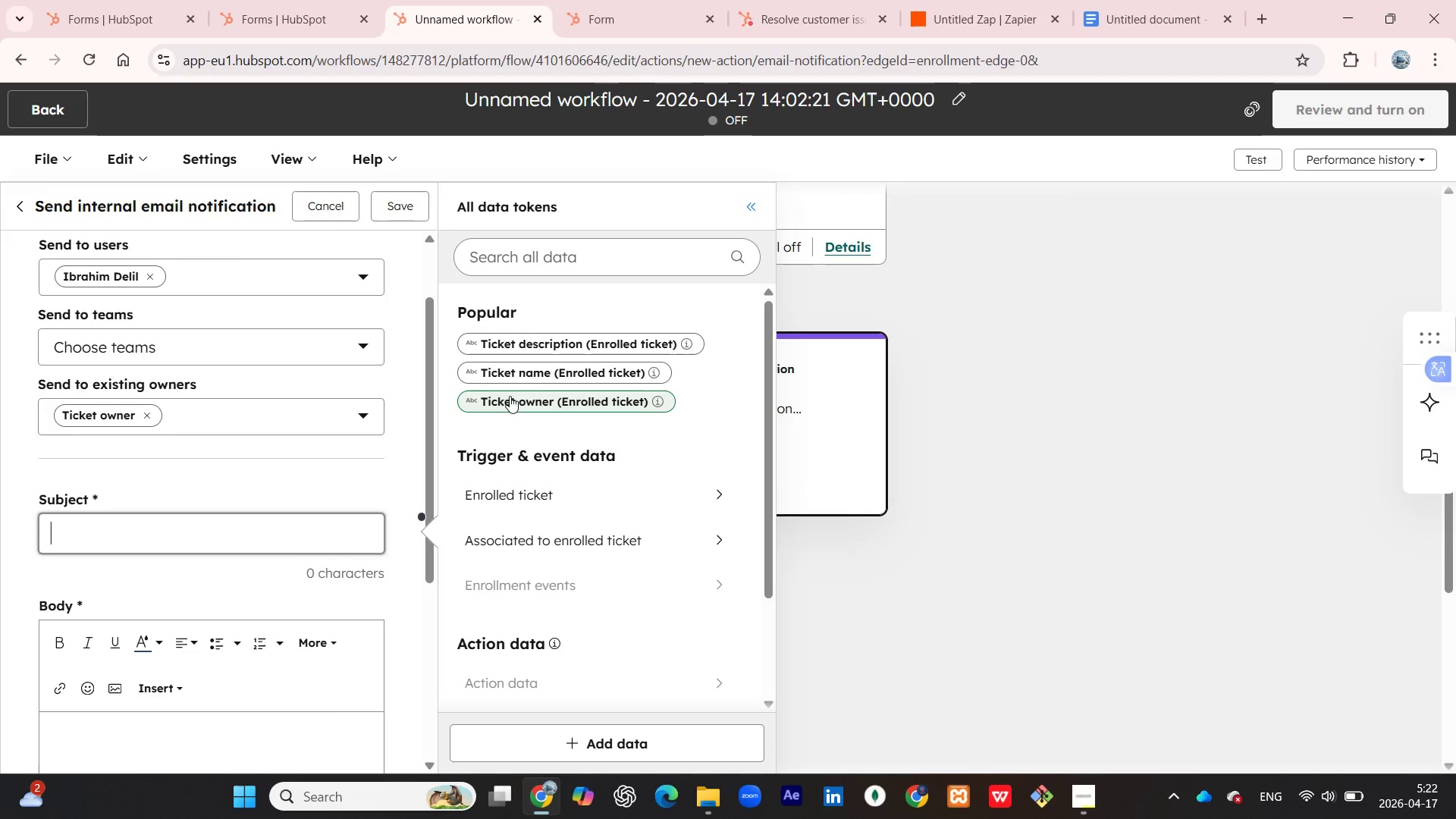 
scroll: coordinate [524, 680], scroll_direction: down, amount: 8.0
 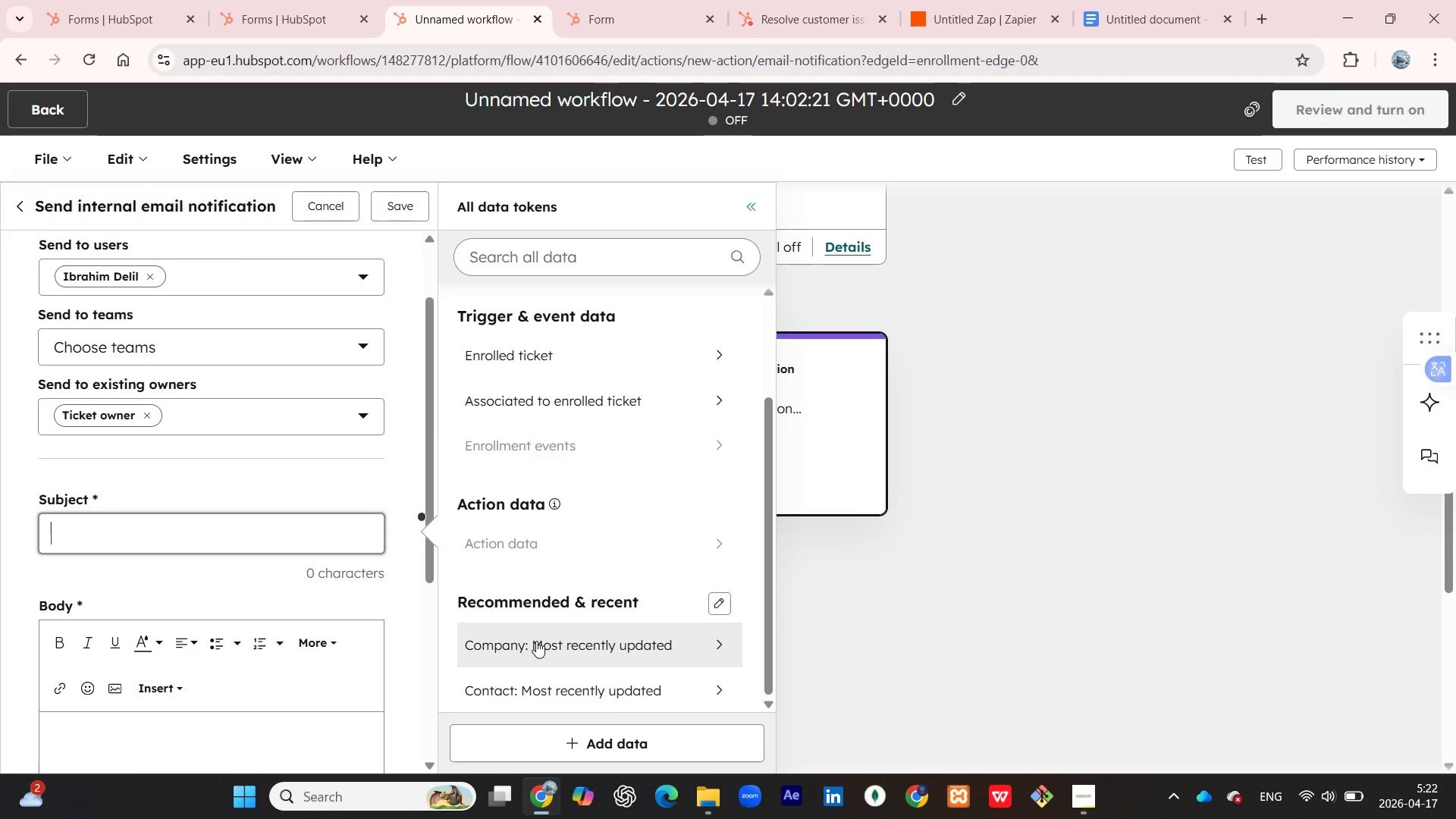 
scroll: coordinate [537, 622], scroll_direction: up, amount: 5.0
 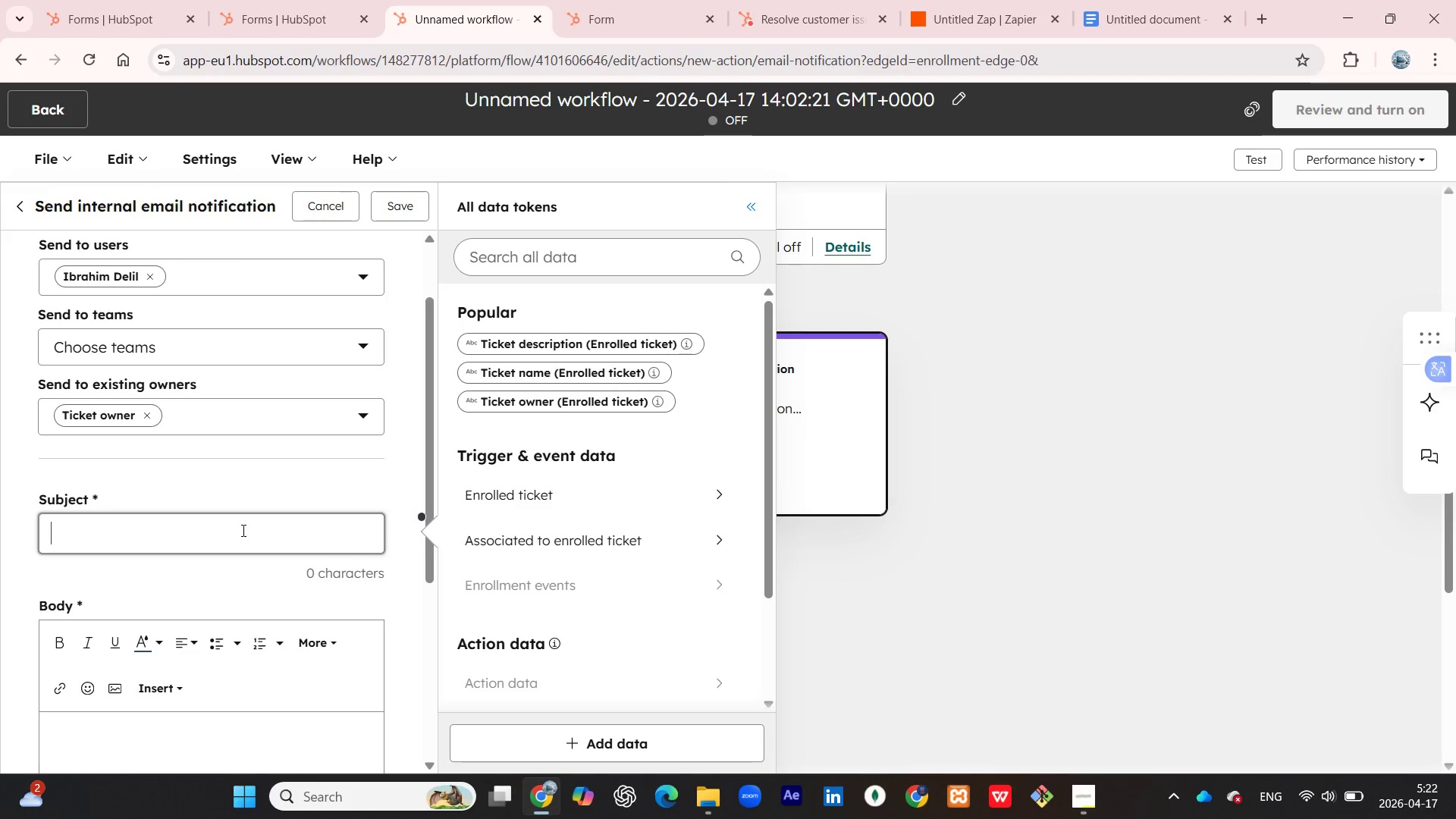 
wait(7.9)
 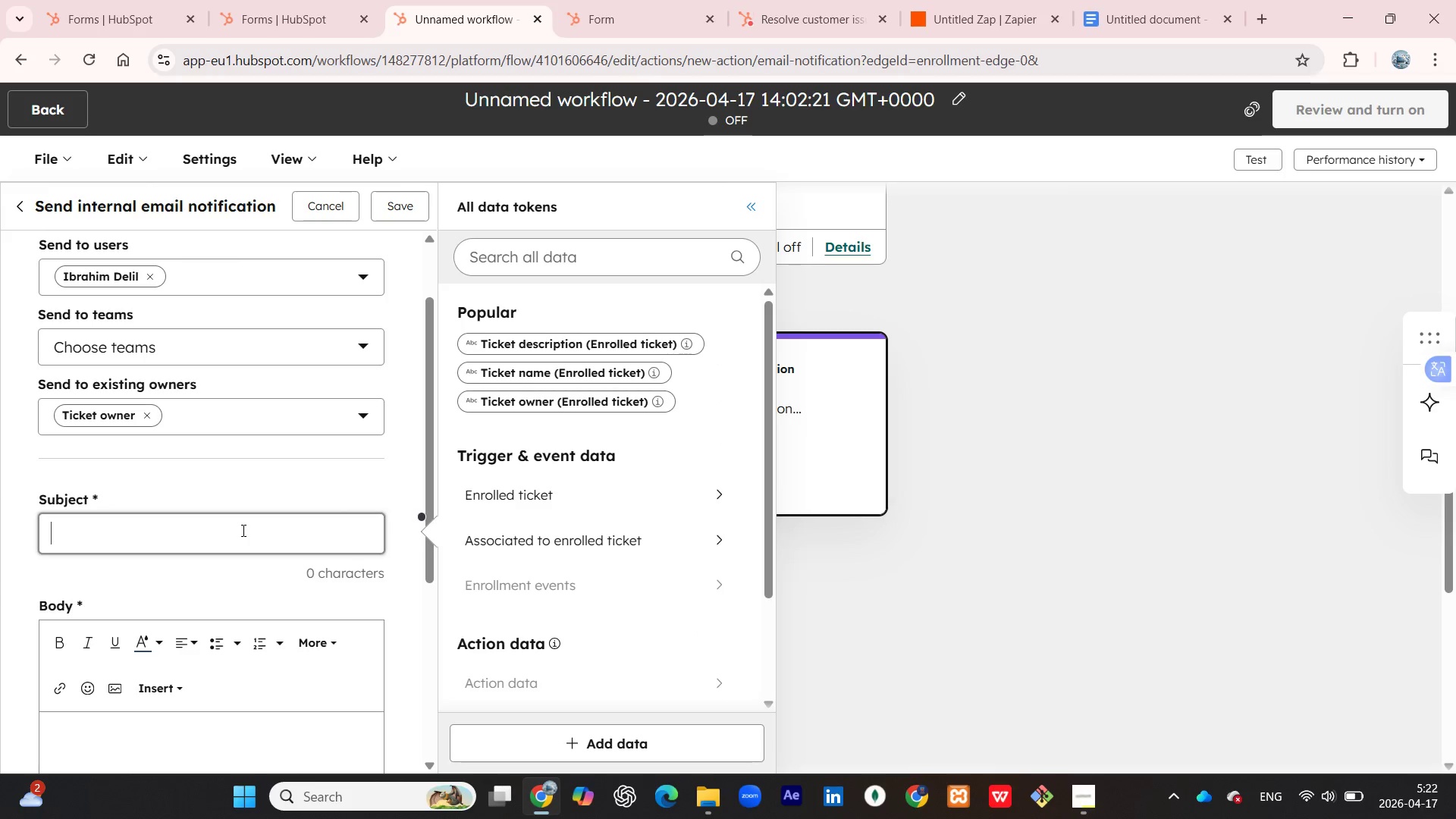 
type(URGENT)
 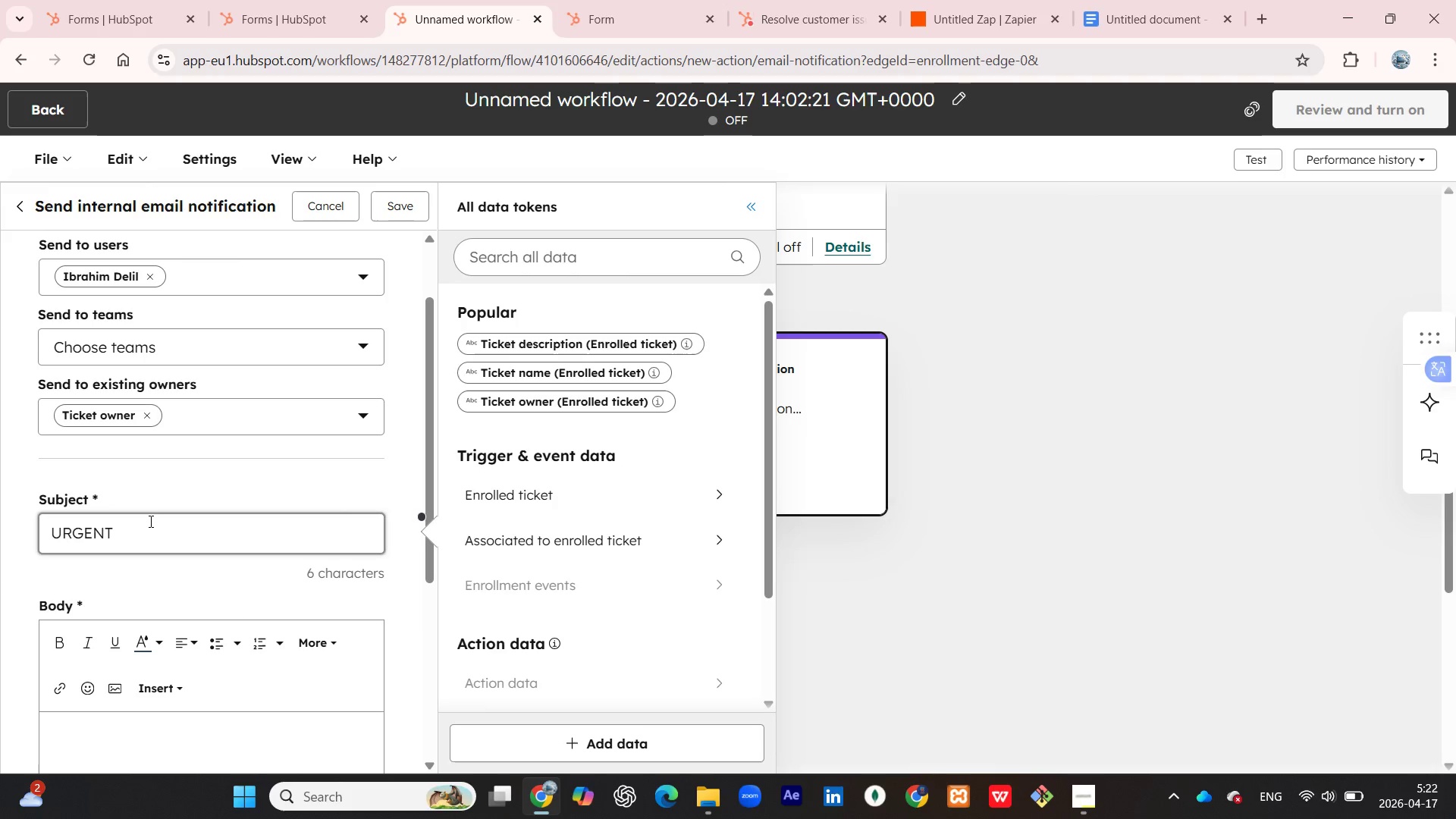 
wait(9.77)
 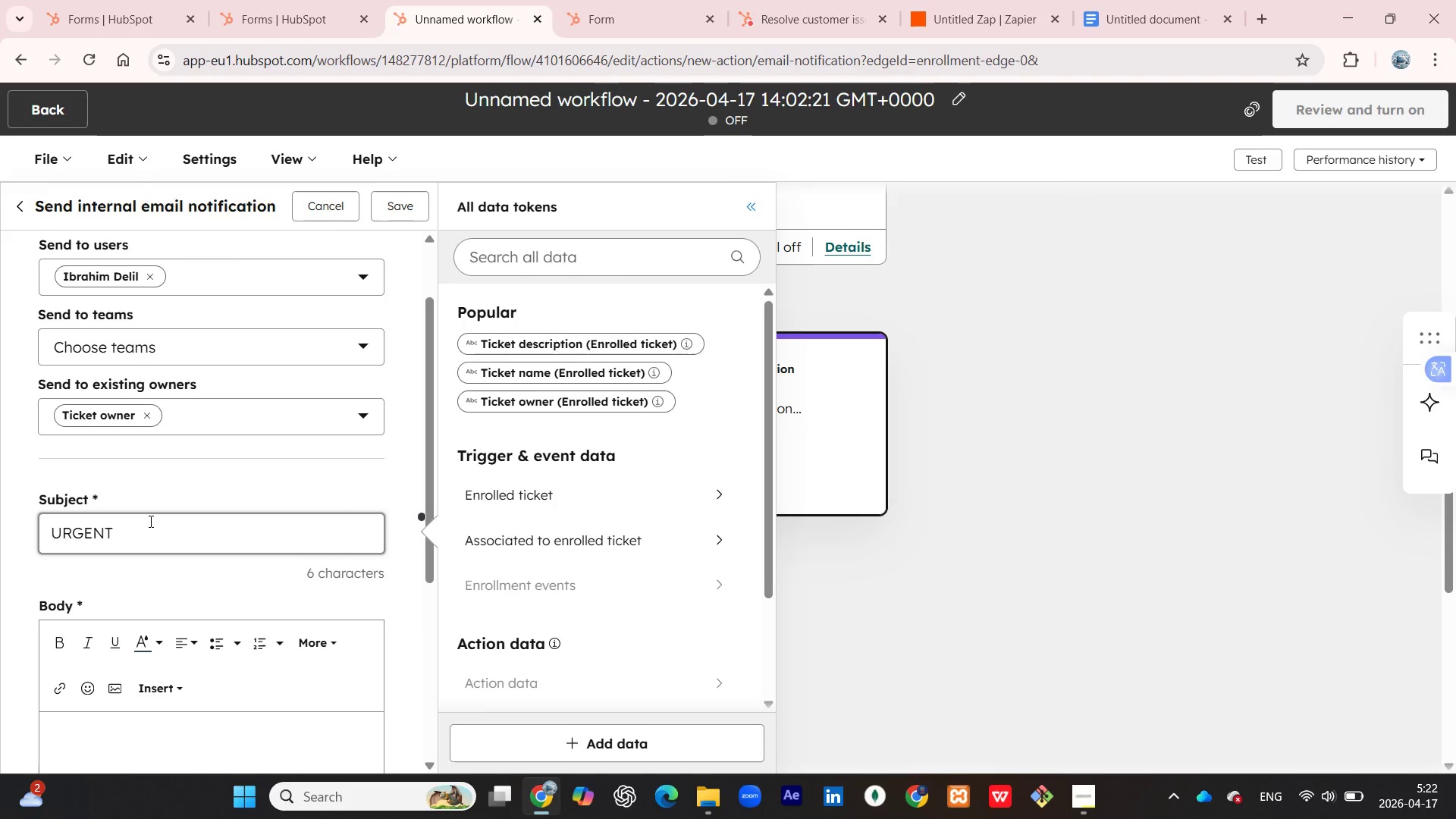 
key(CapsLock)
 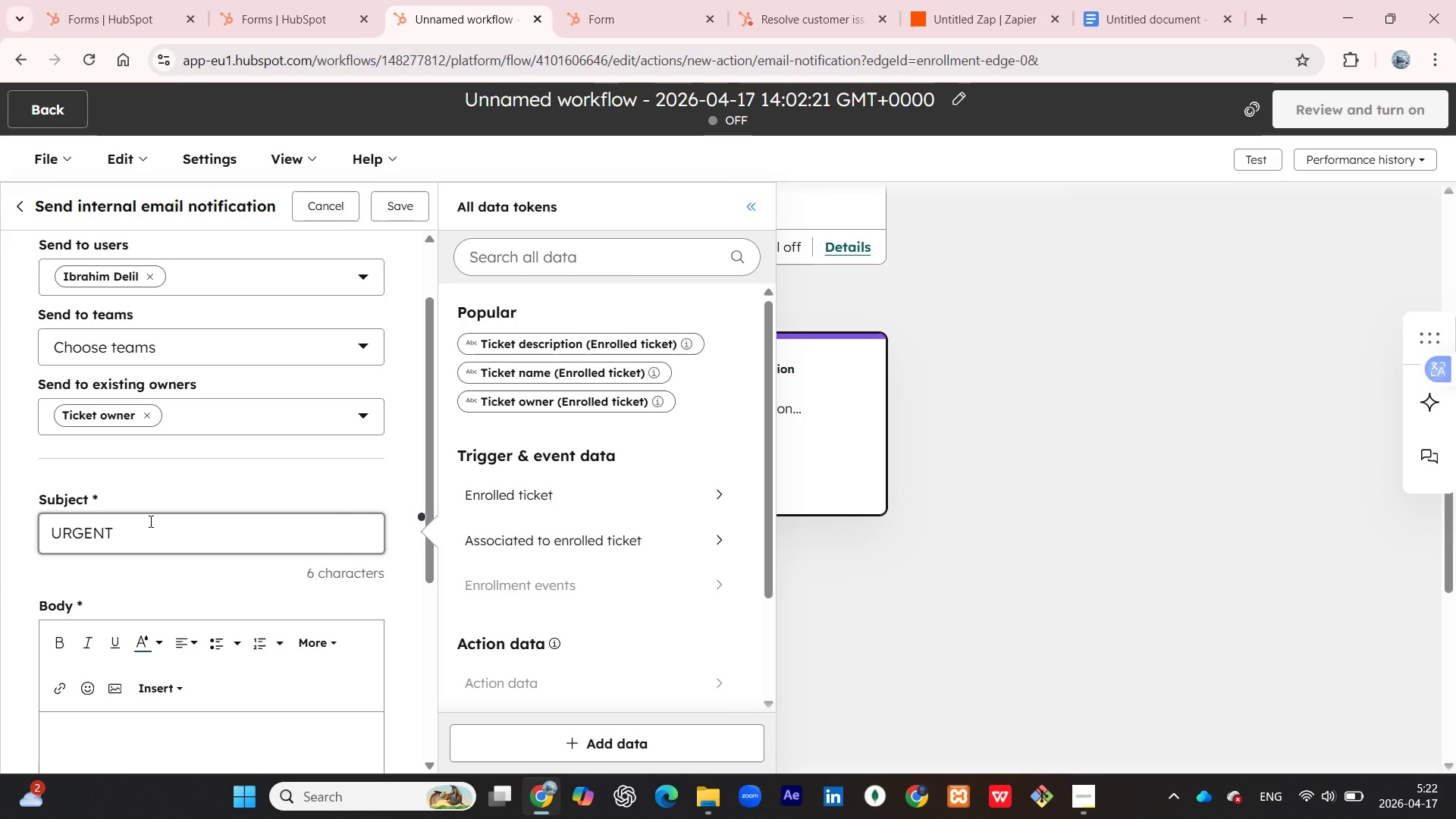 
key(Backspace)
 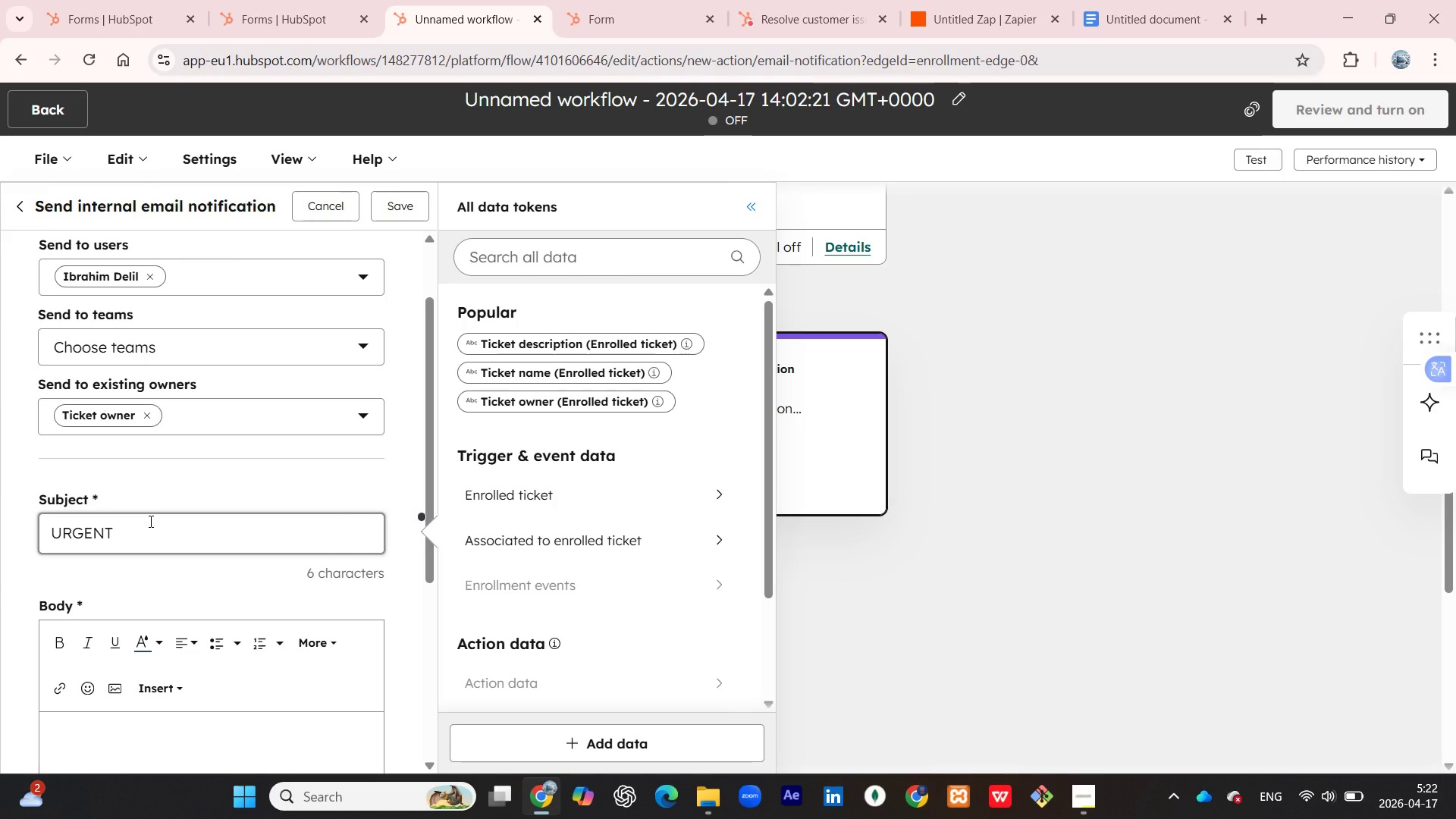 
key(Backspace)
 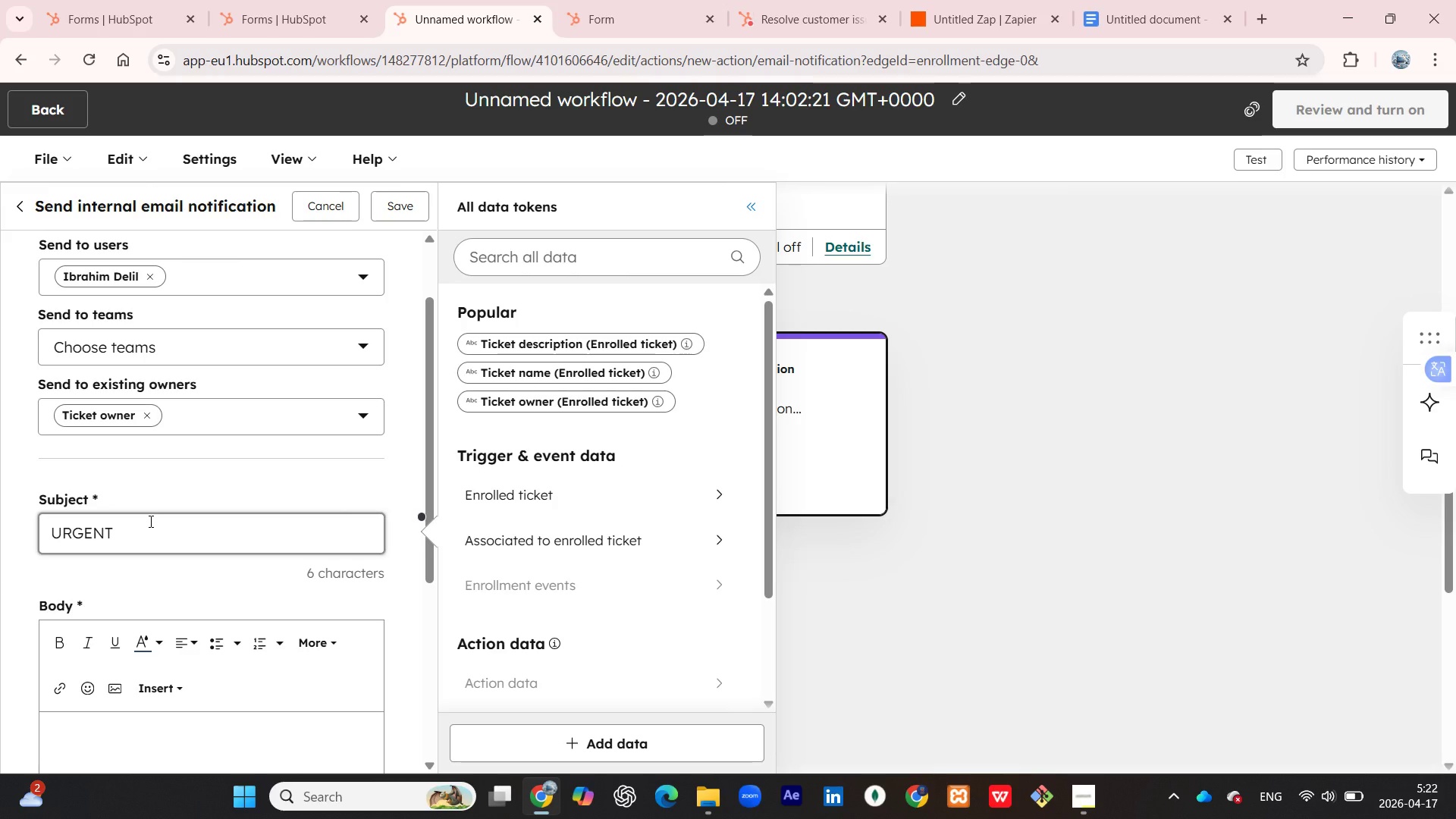 
key(Backspace)
 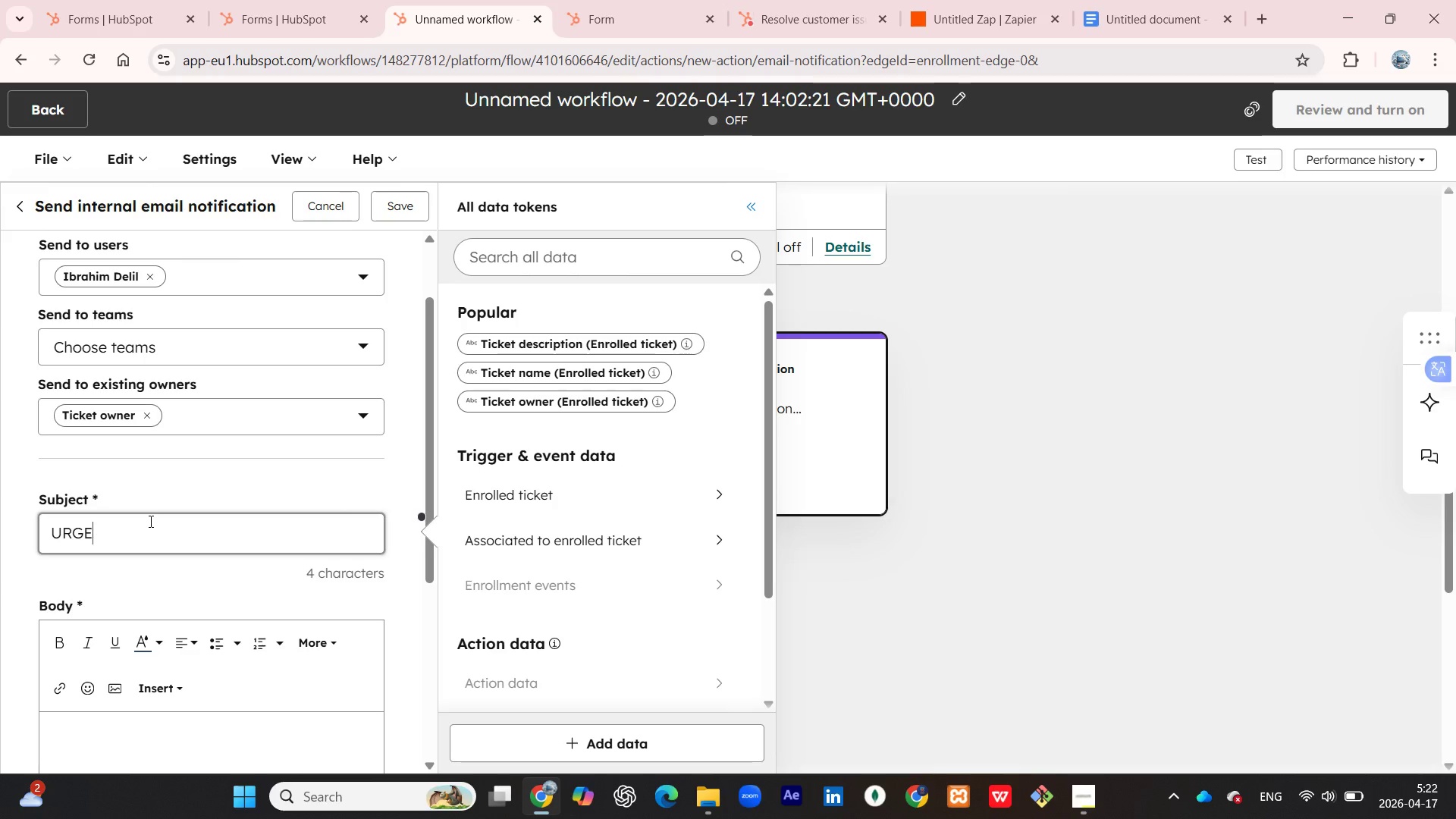 
key(Backspace)
 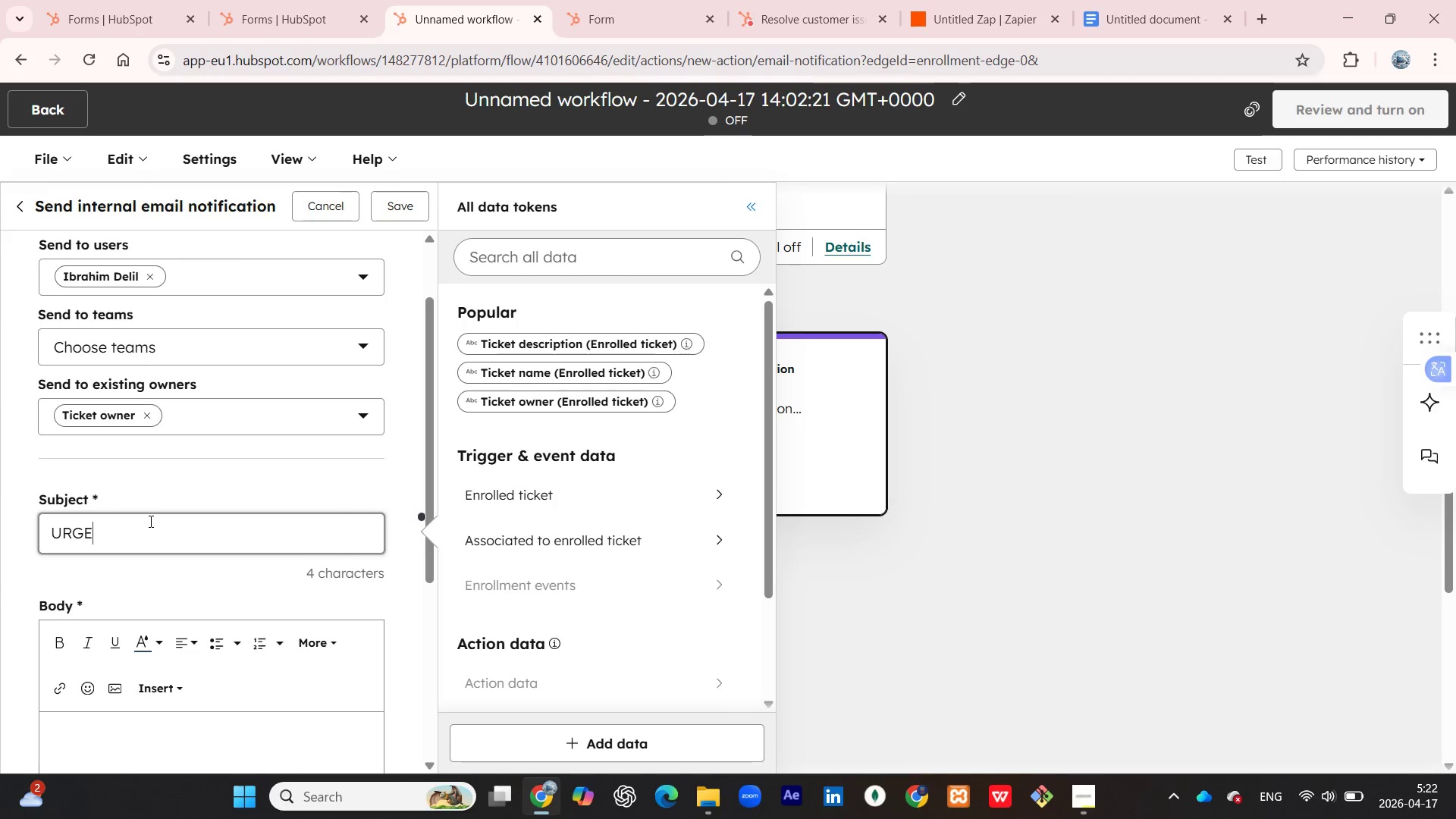 
key(Backspace)
 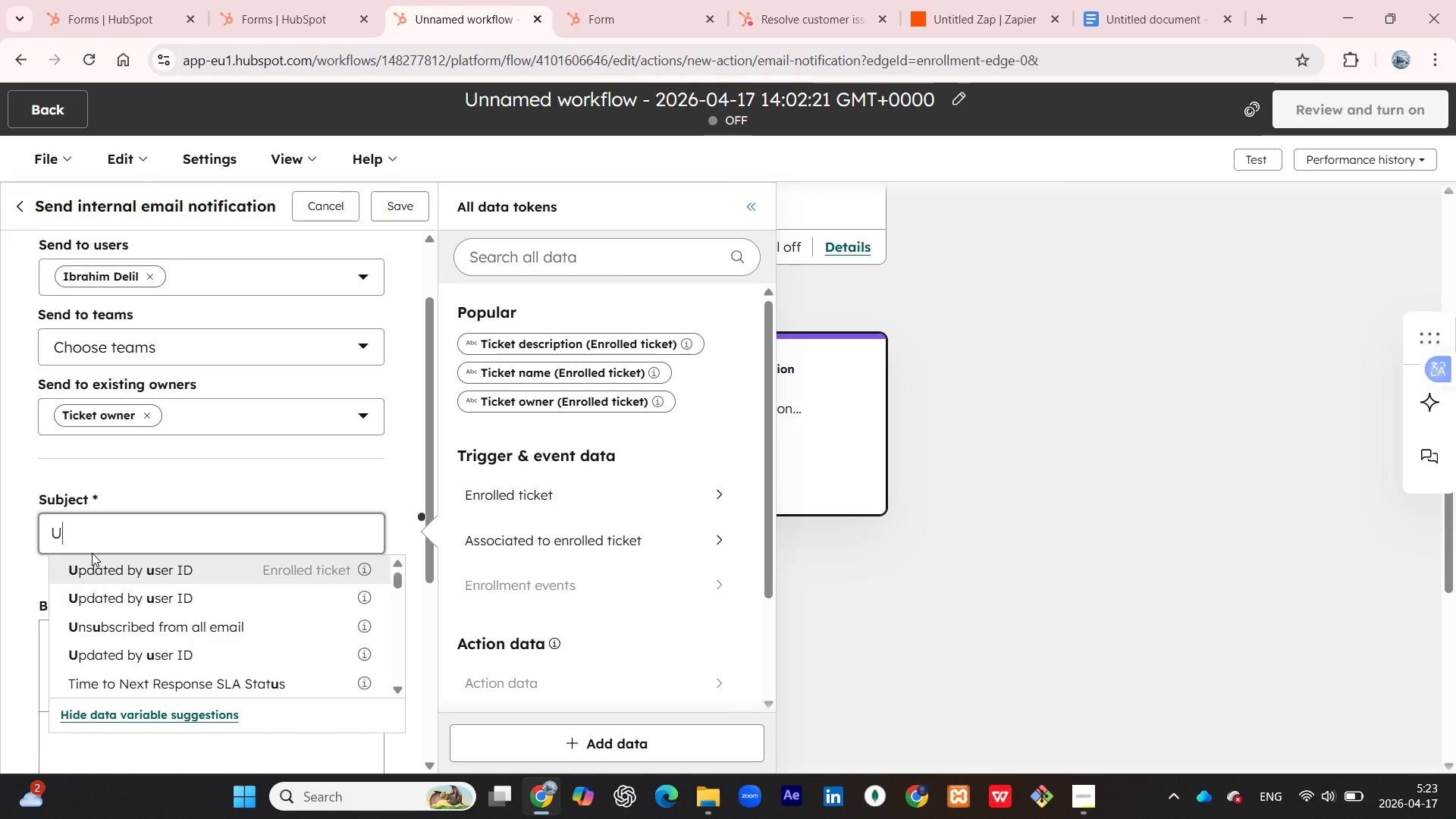 
wait(46.31)
 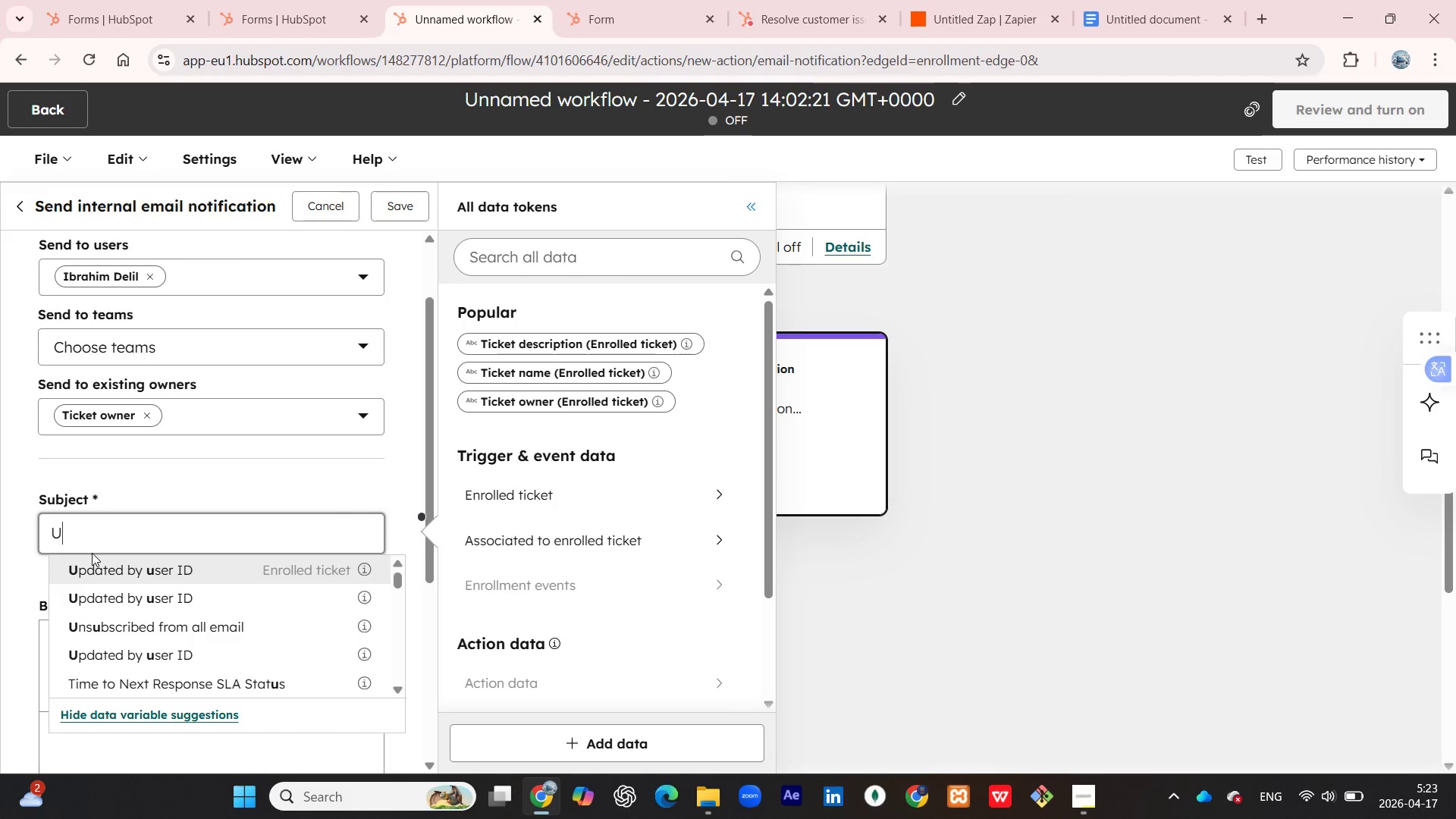 
type(RGENT)
 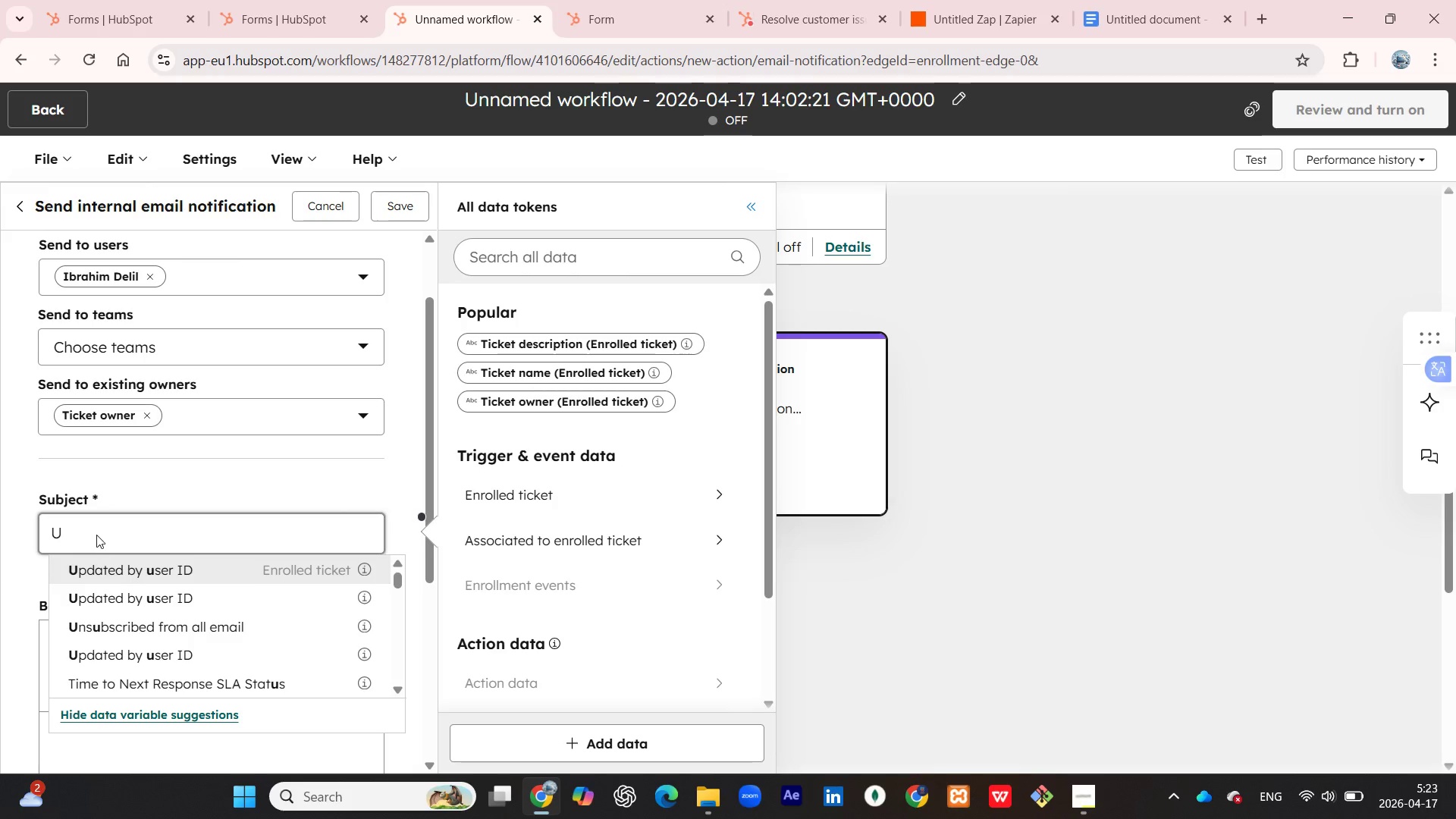 
double_click([98, 526])
 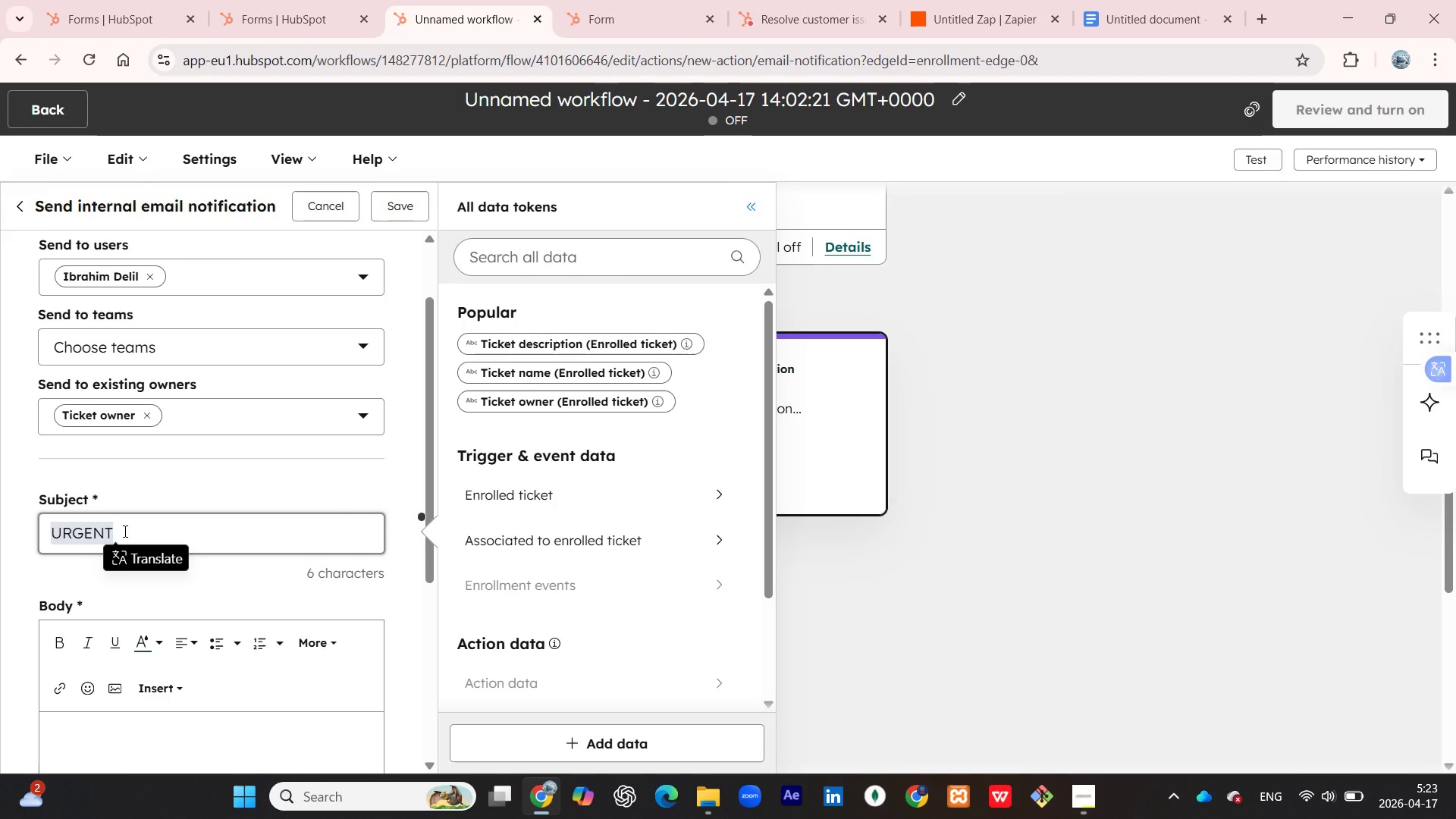 
left_click([124, 531])
 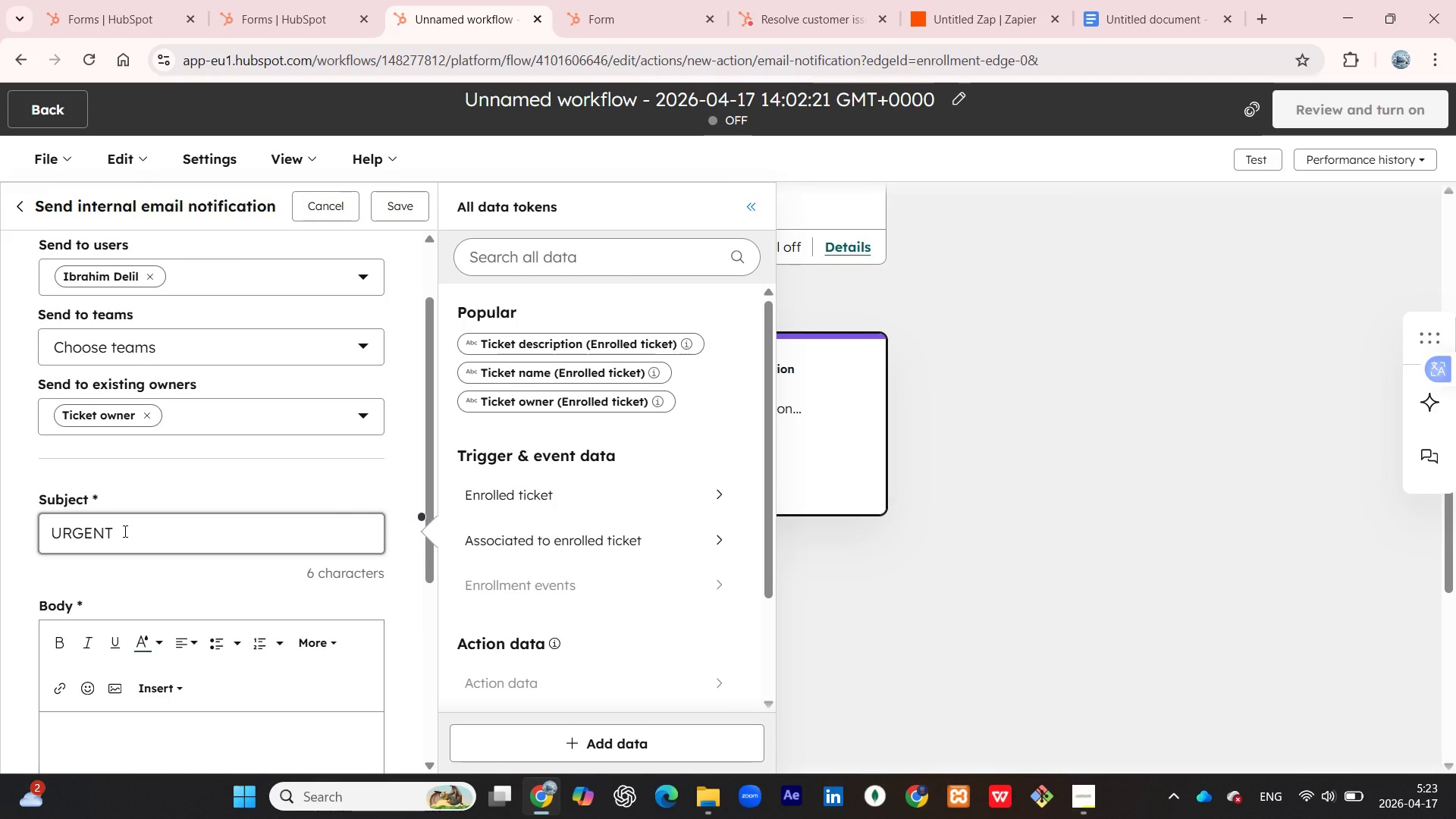 
type(: Emergency Site Issue)
 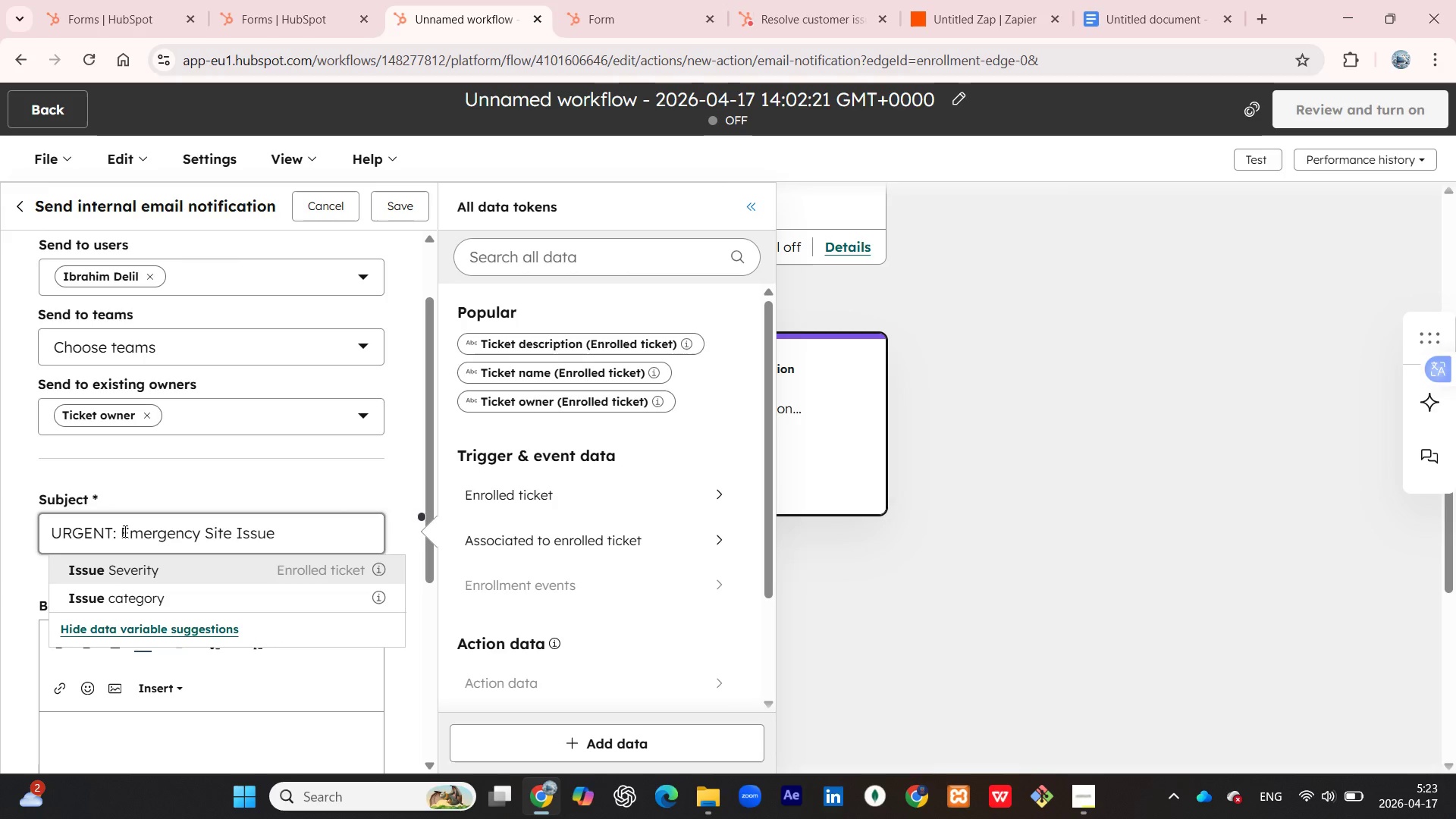 
type( - Action Required)
 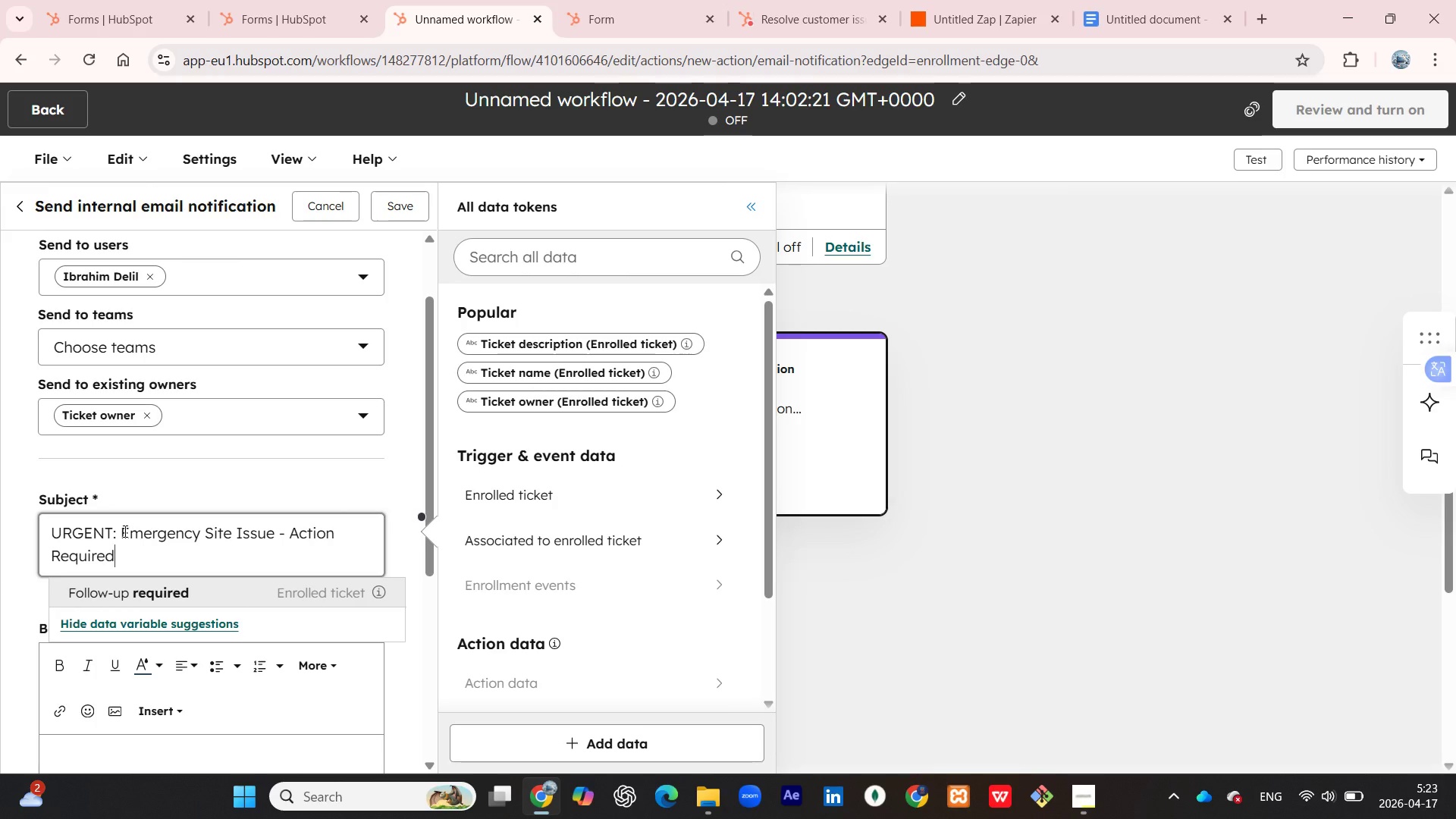 
left_click([224, 466])
 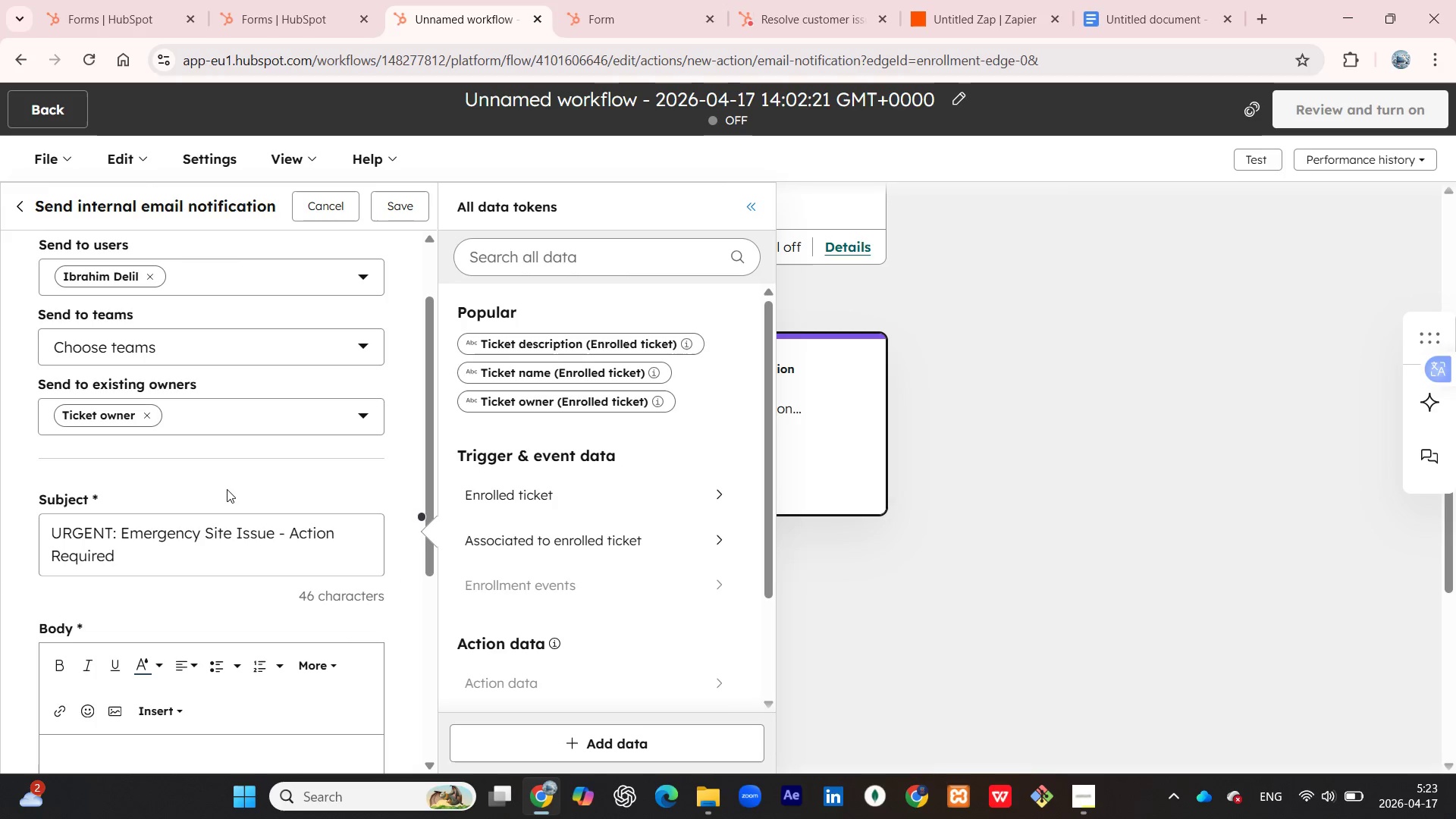 
scroll: coordinate [227, 494], scroll_direction: down, amount: 2.0
 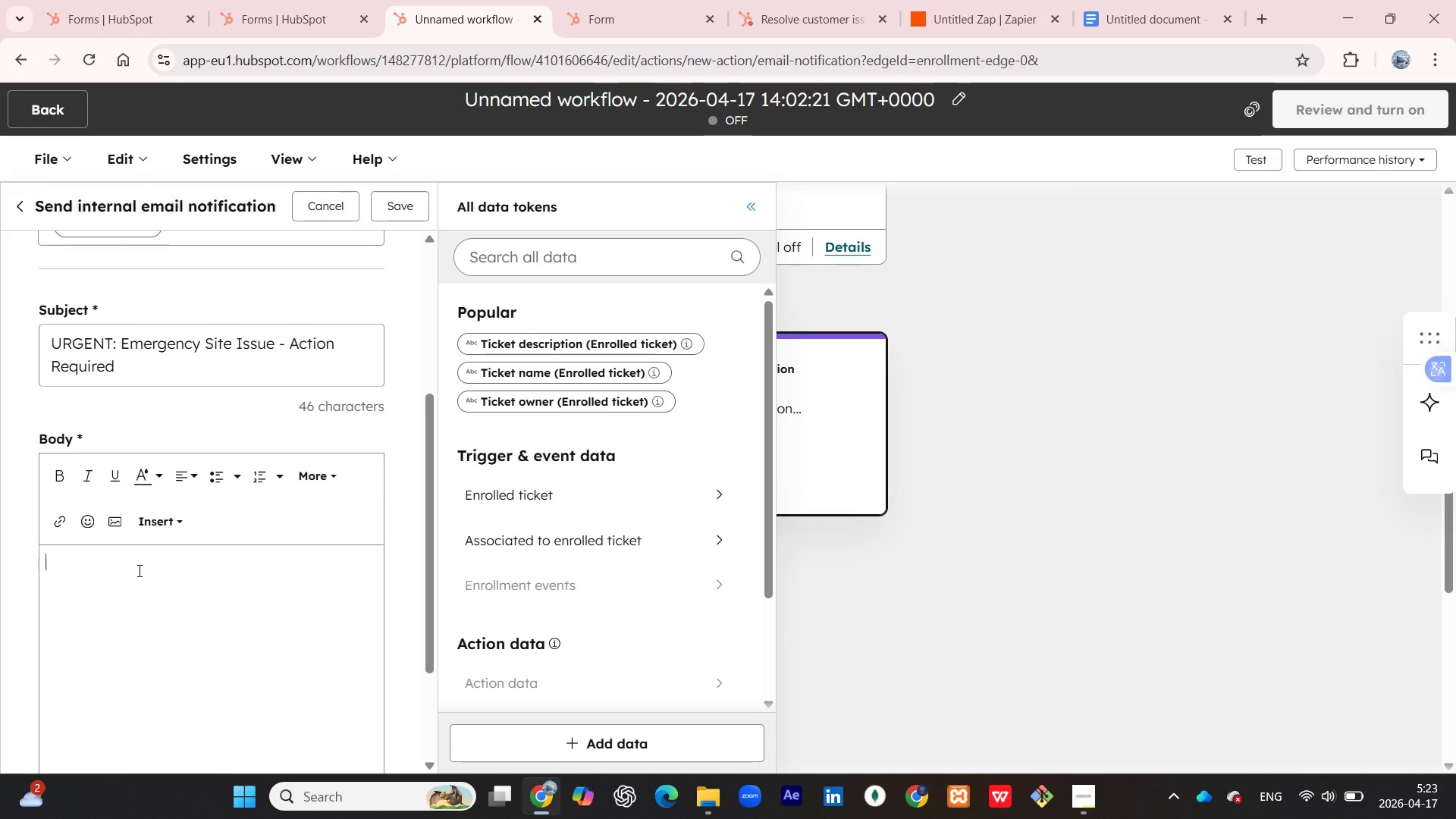 
type(A new Emergency )
key(Backspace)
 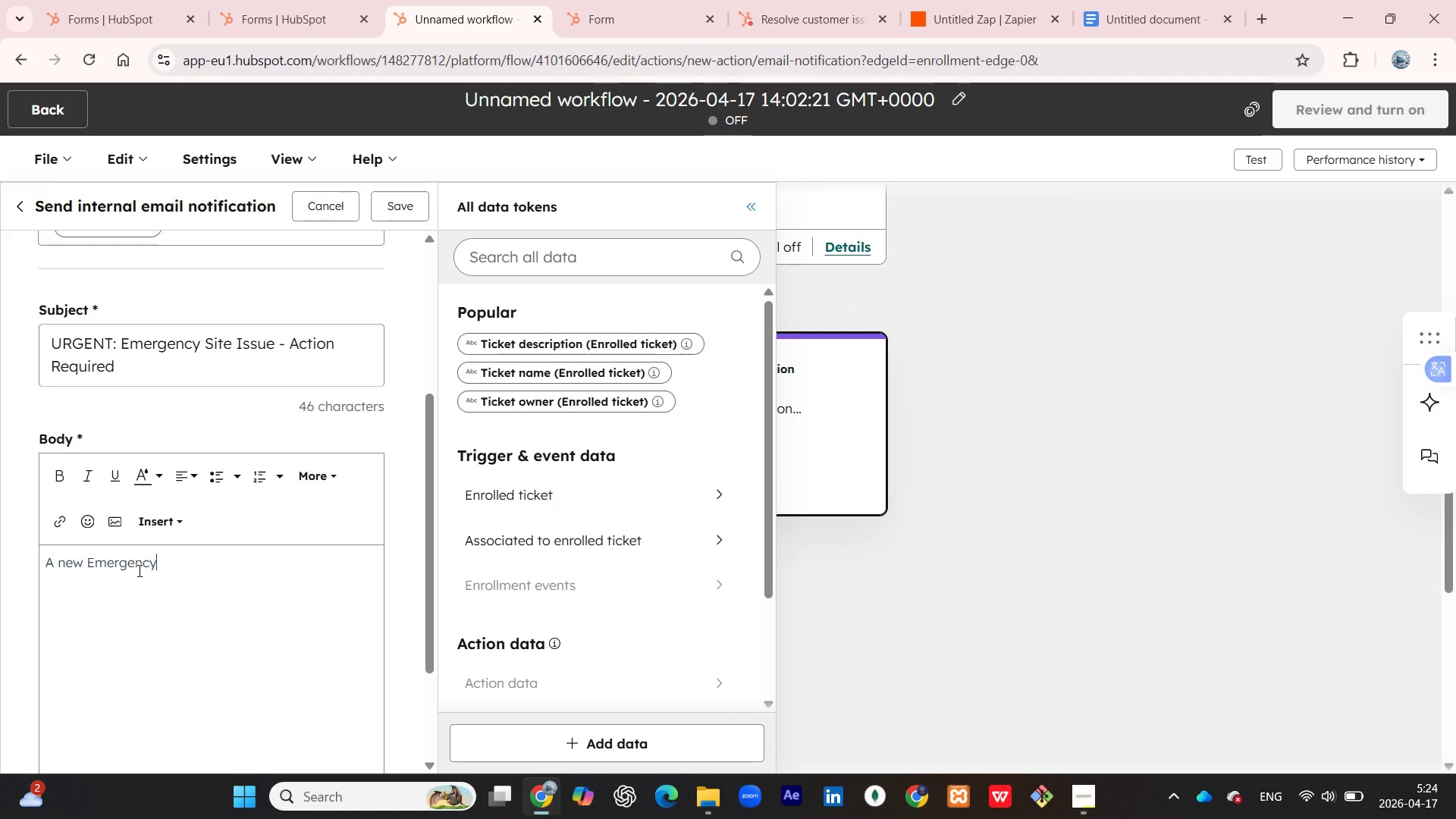 
wait(6.11)
 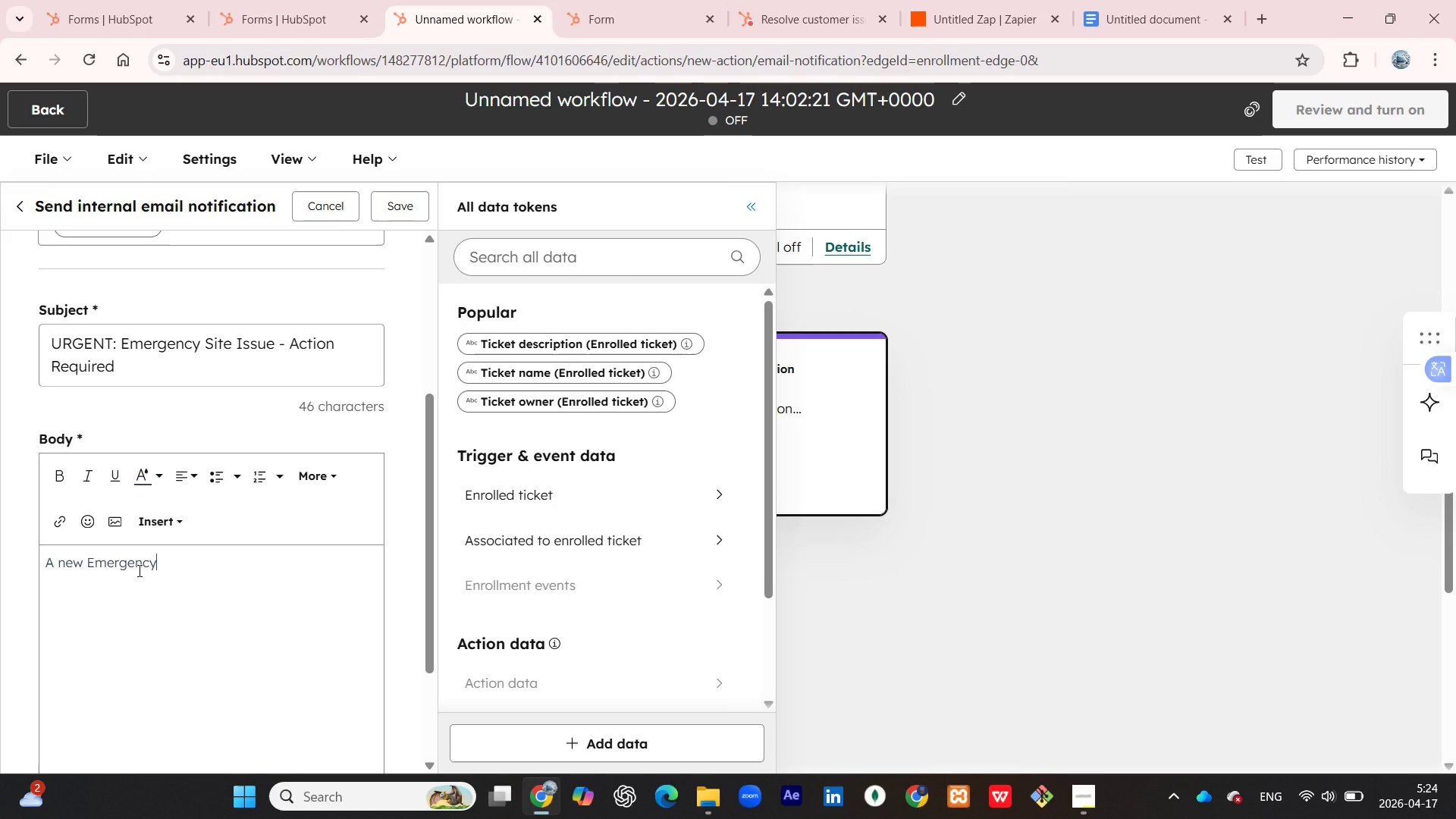 
key(ArrowLeft)
 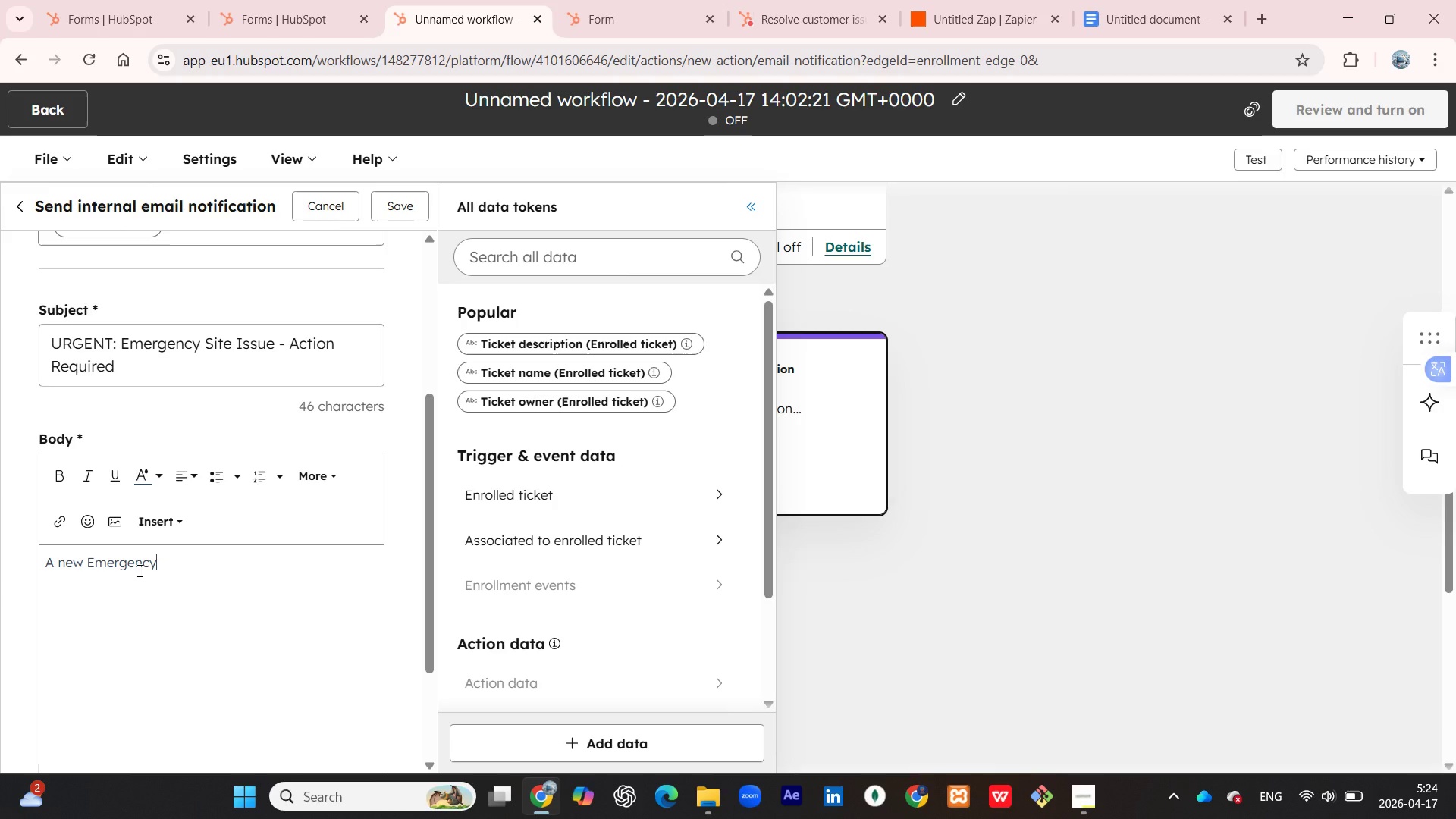 
key(ArrowLeft)
 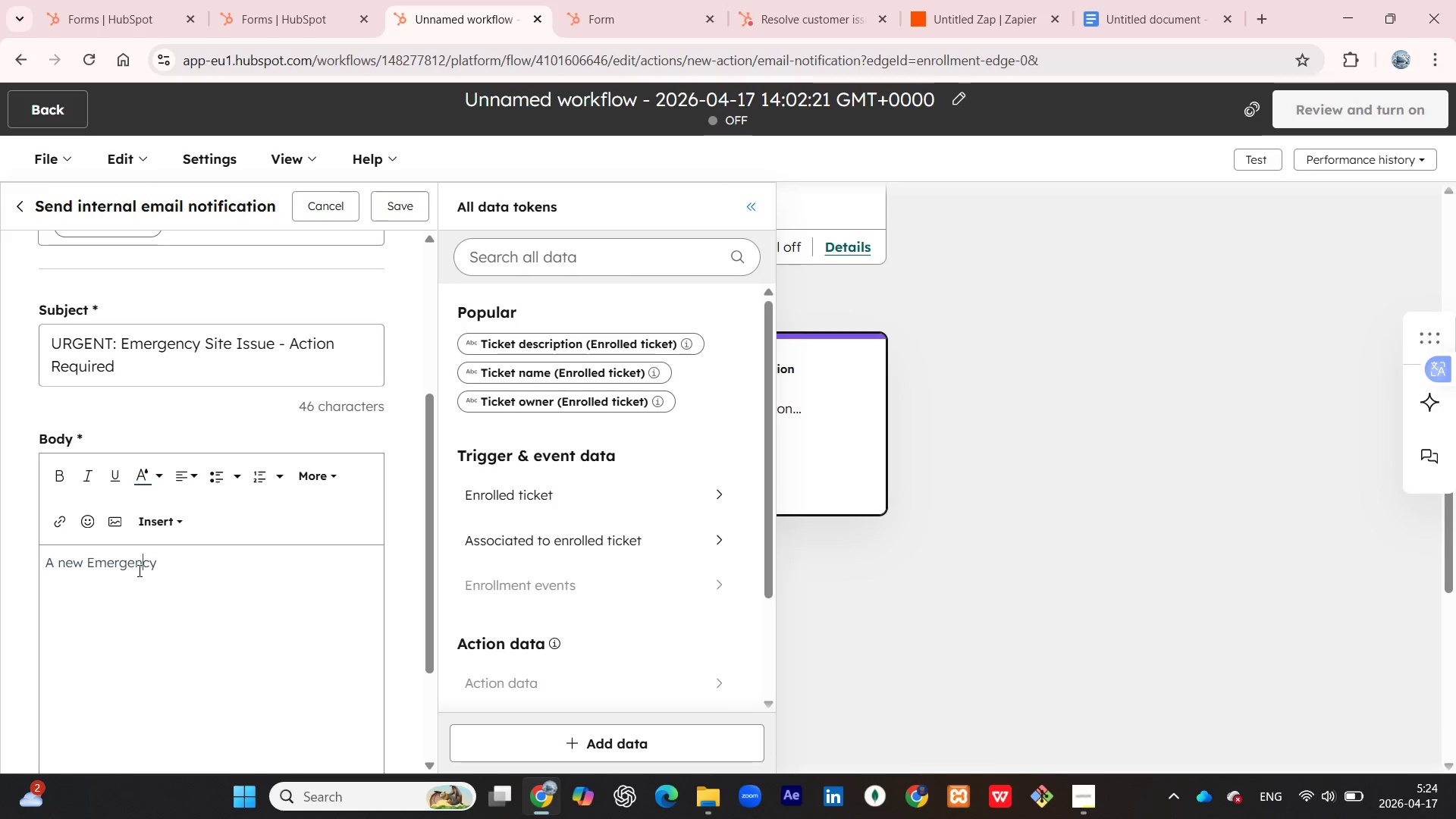 
key(ArrowLeft)
 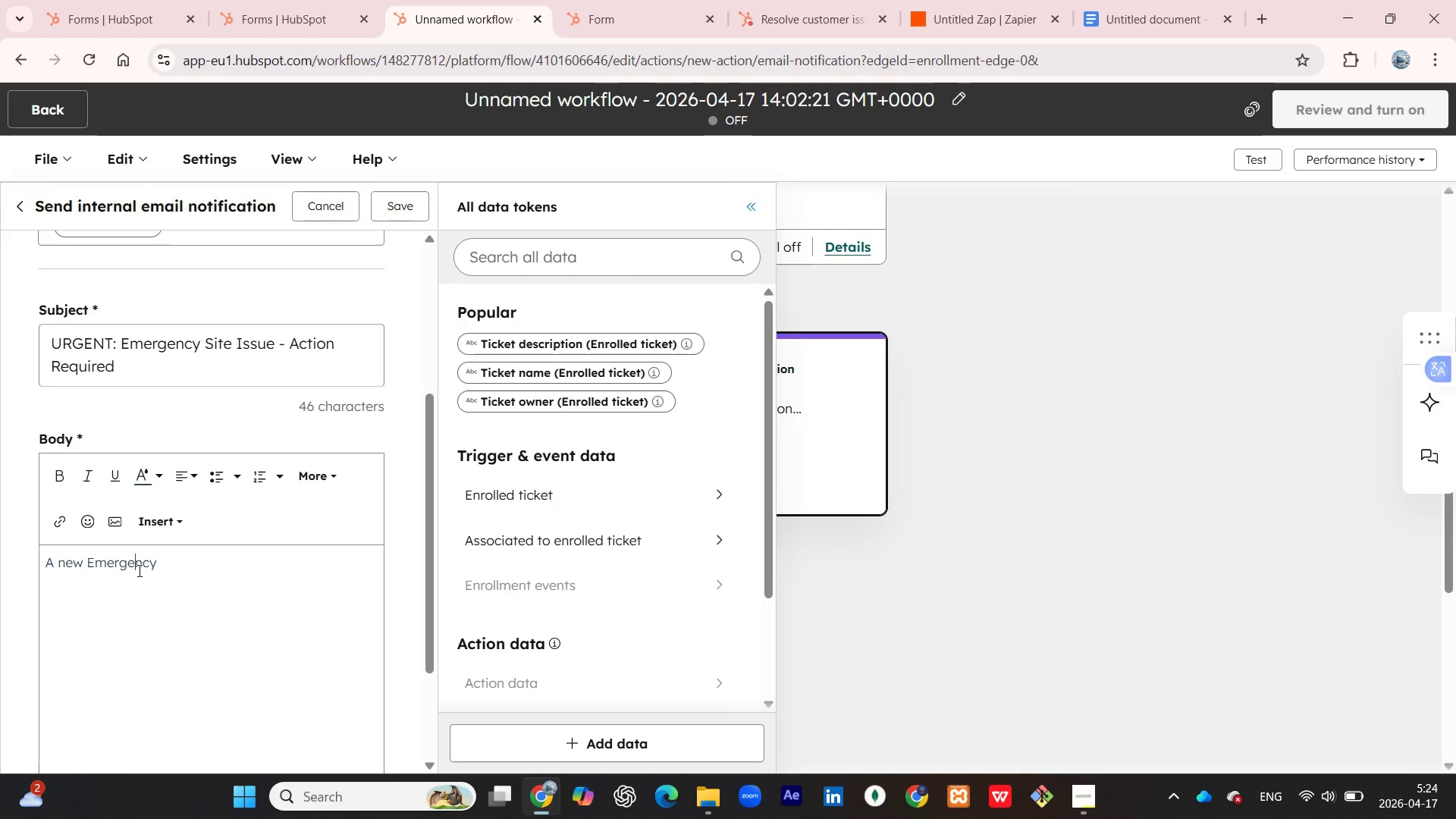 
key(ArrowLeft)
 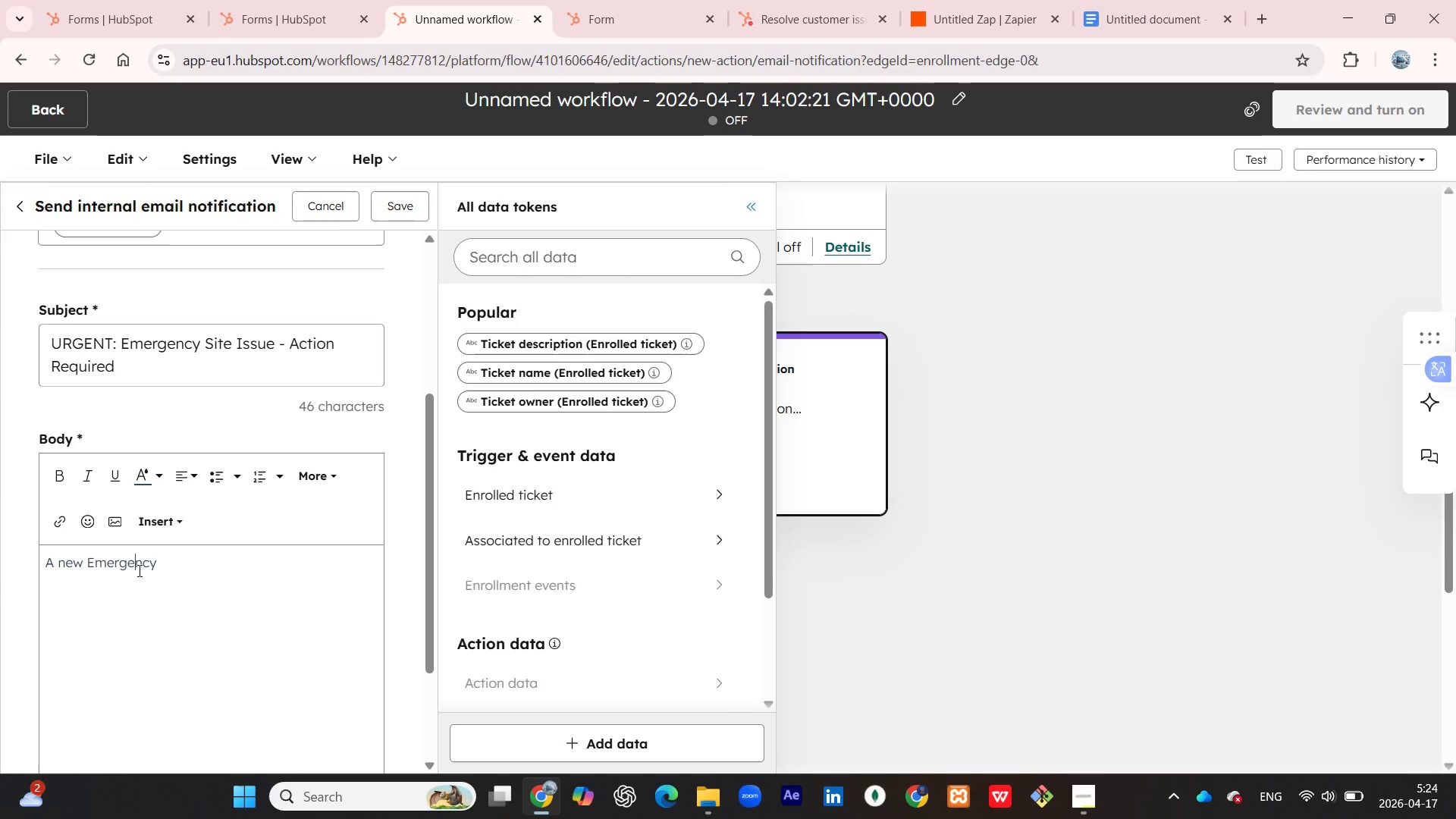 
key(ArrowLeft)
 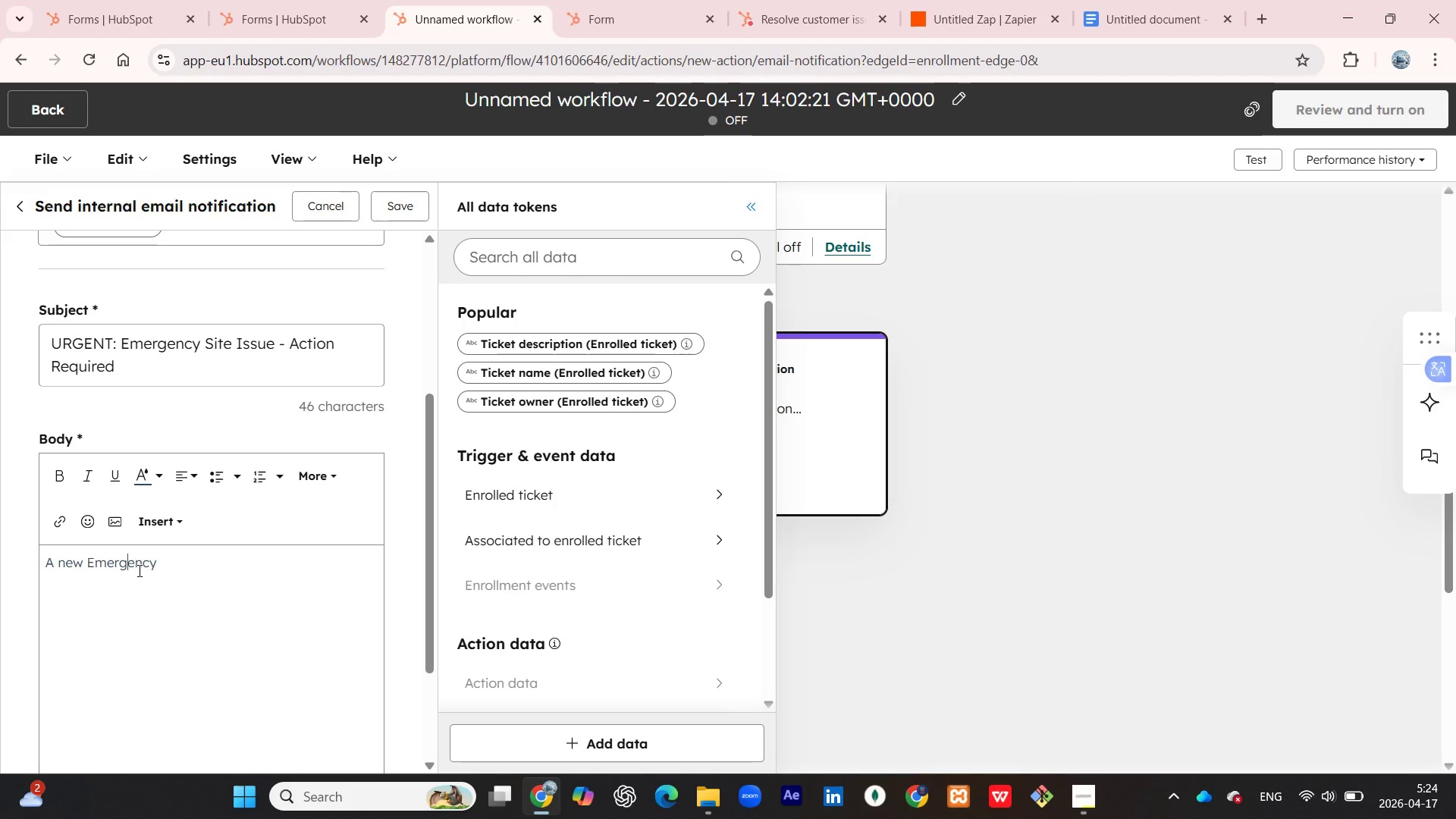 
key(ArrowLeft)
 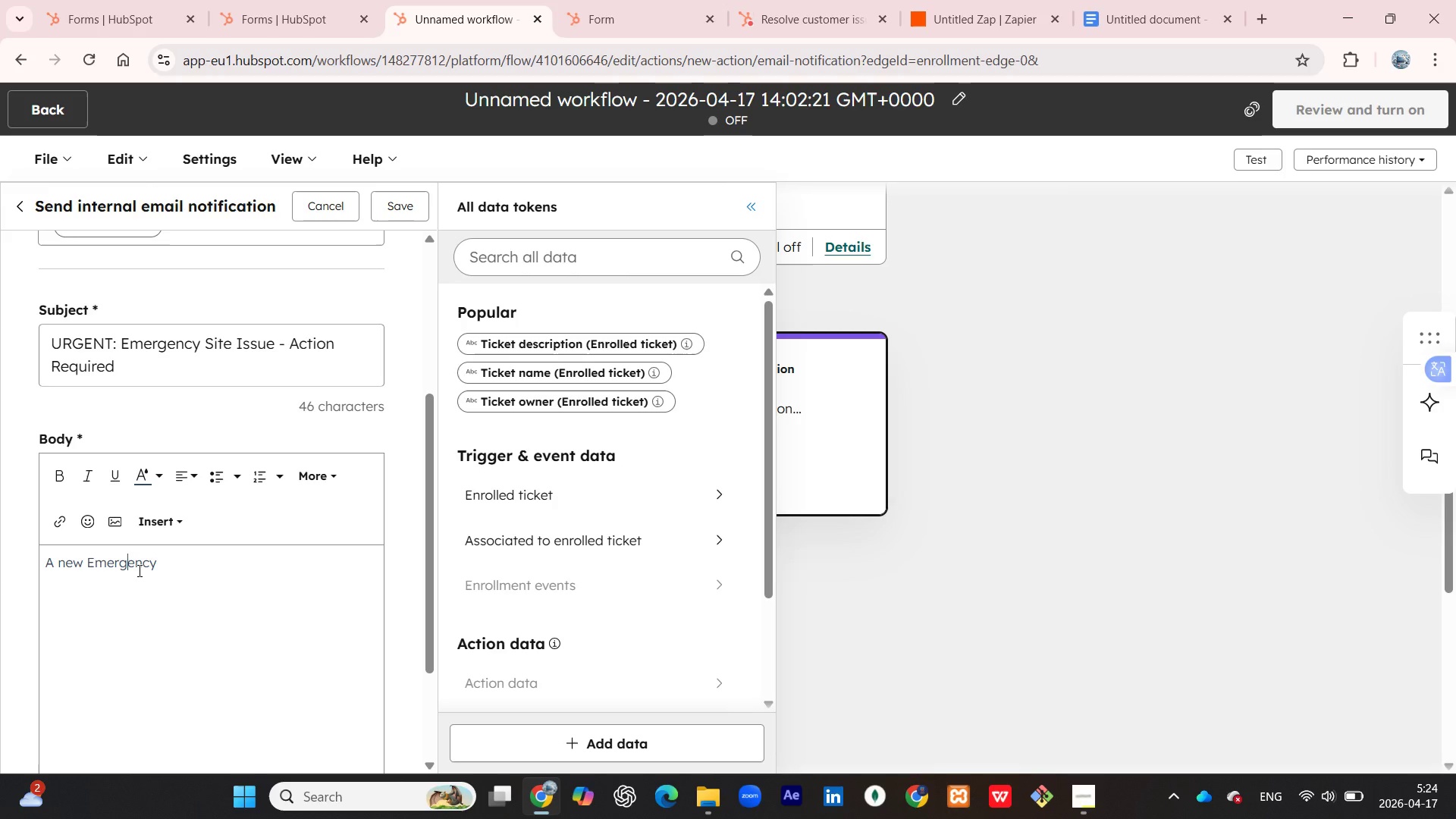 
key(ArrowLeft)
 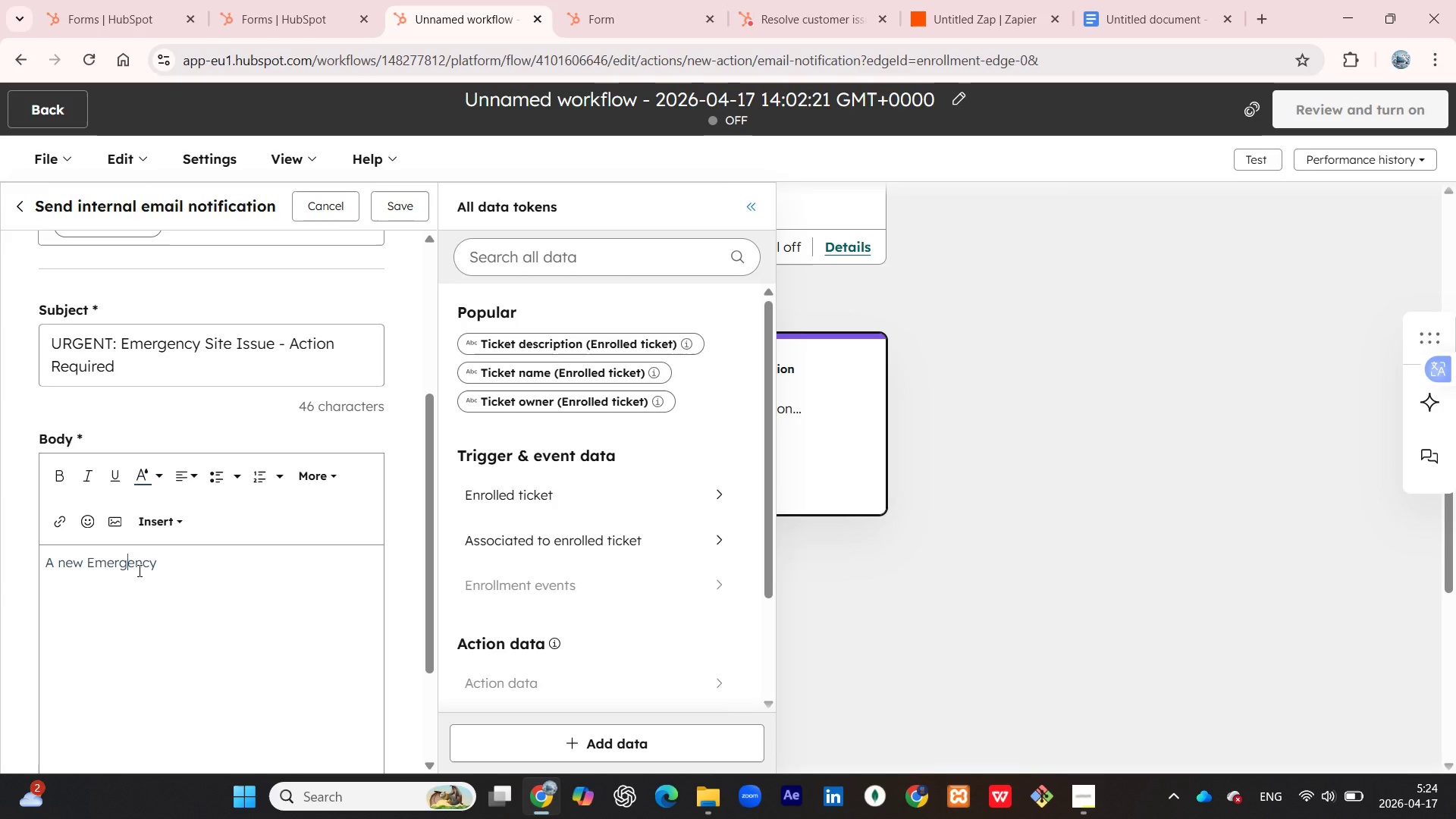 
key(ArrowLeft)
 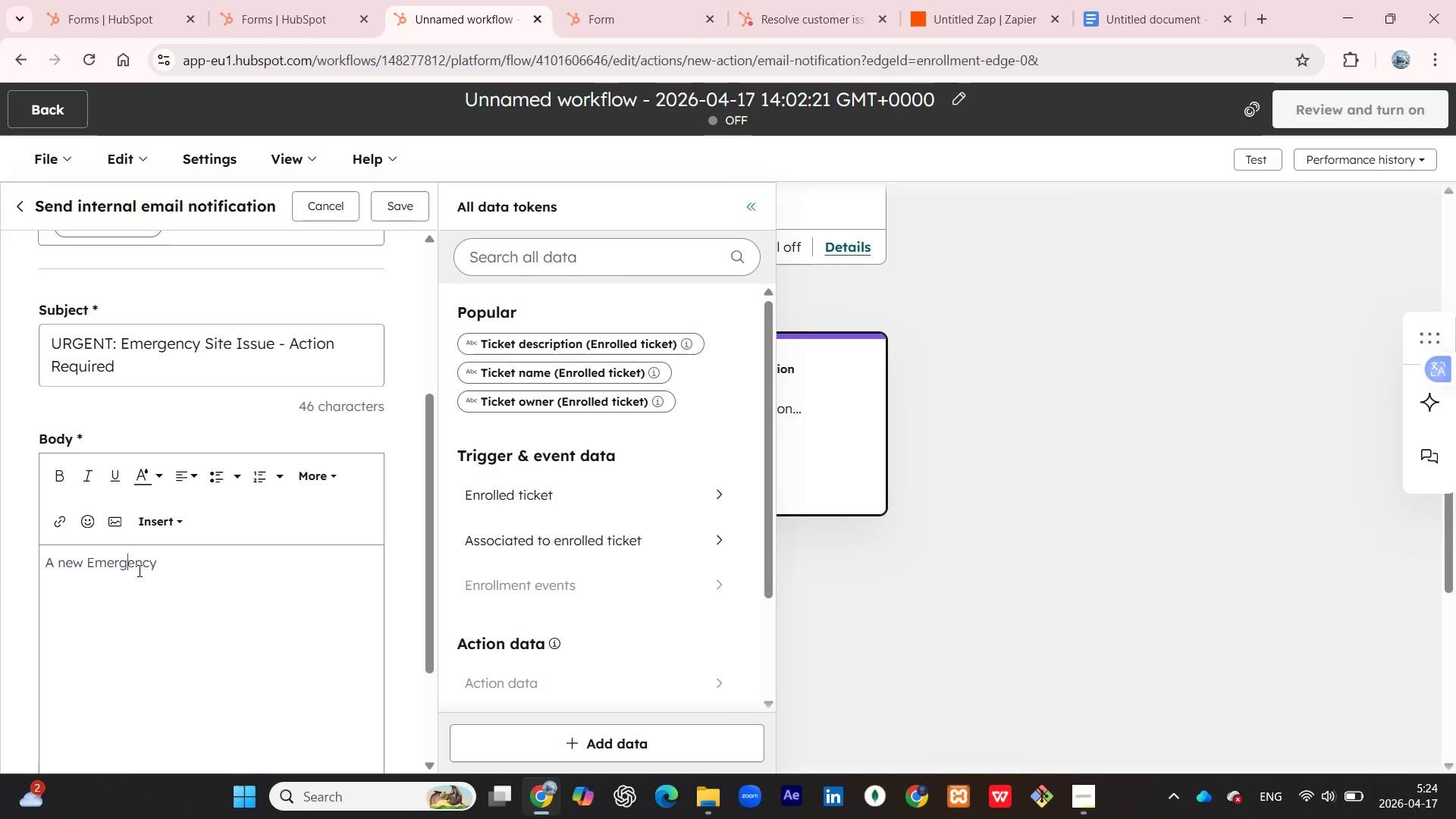 
key(ArrowLeft)
 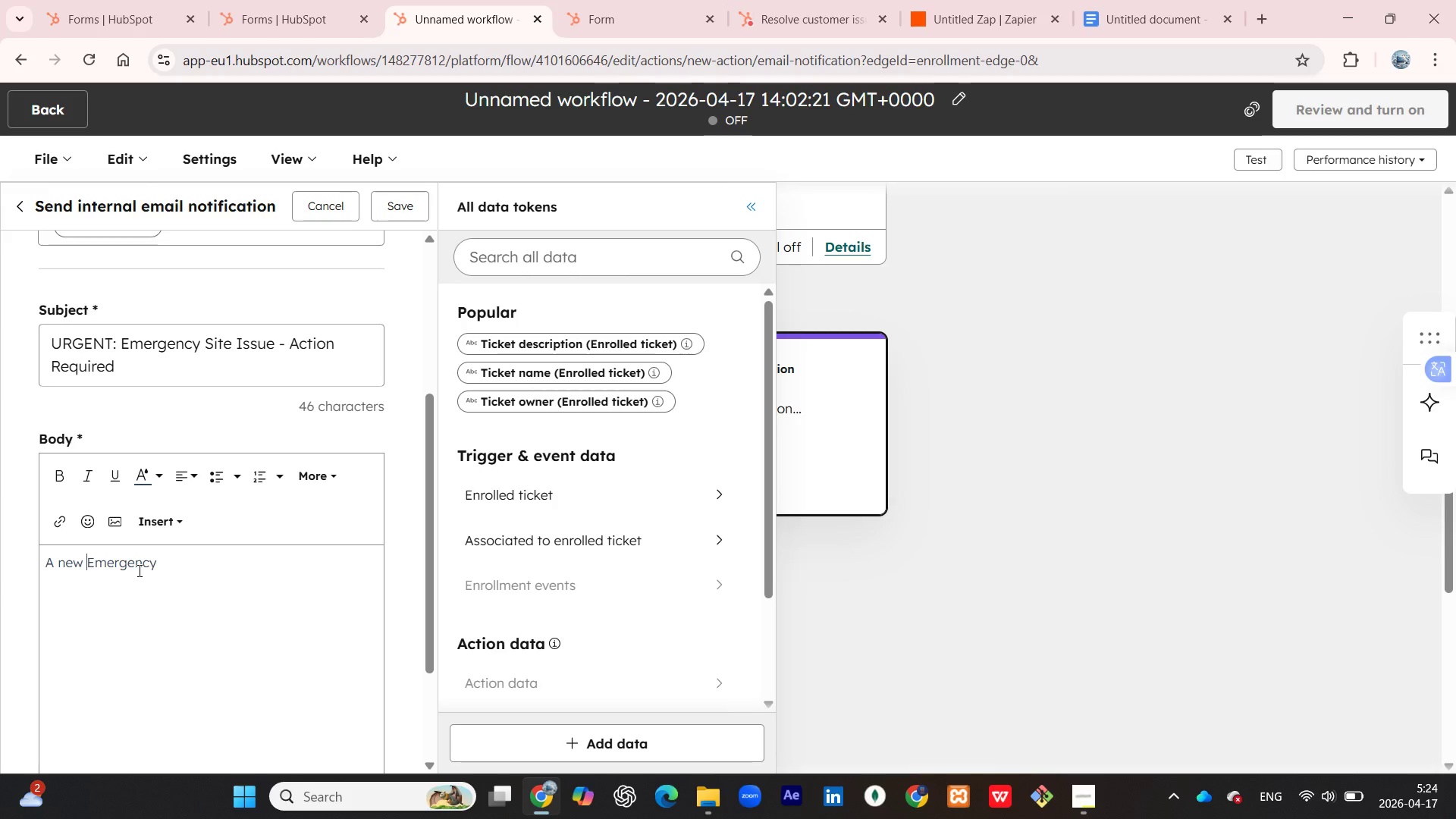 
key(ArrowRight)
 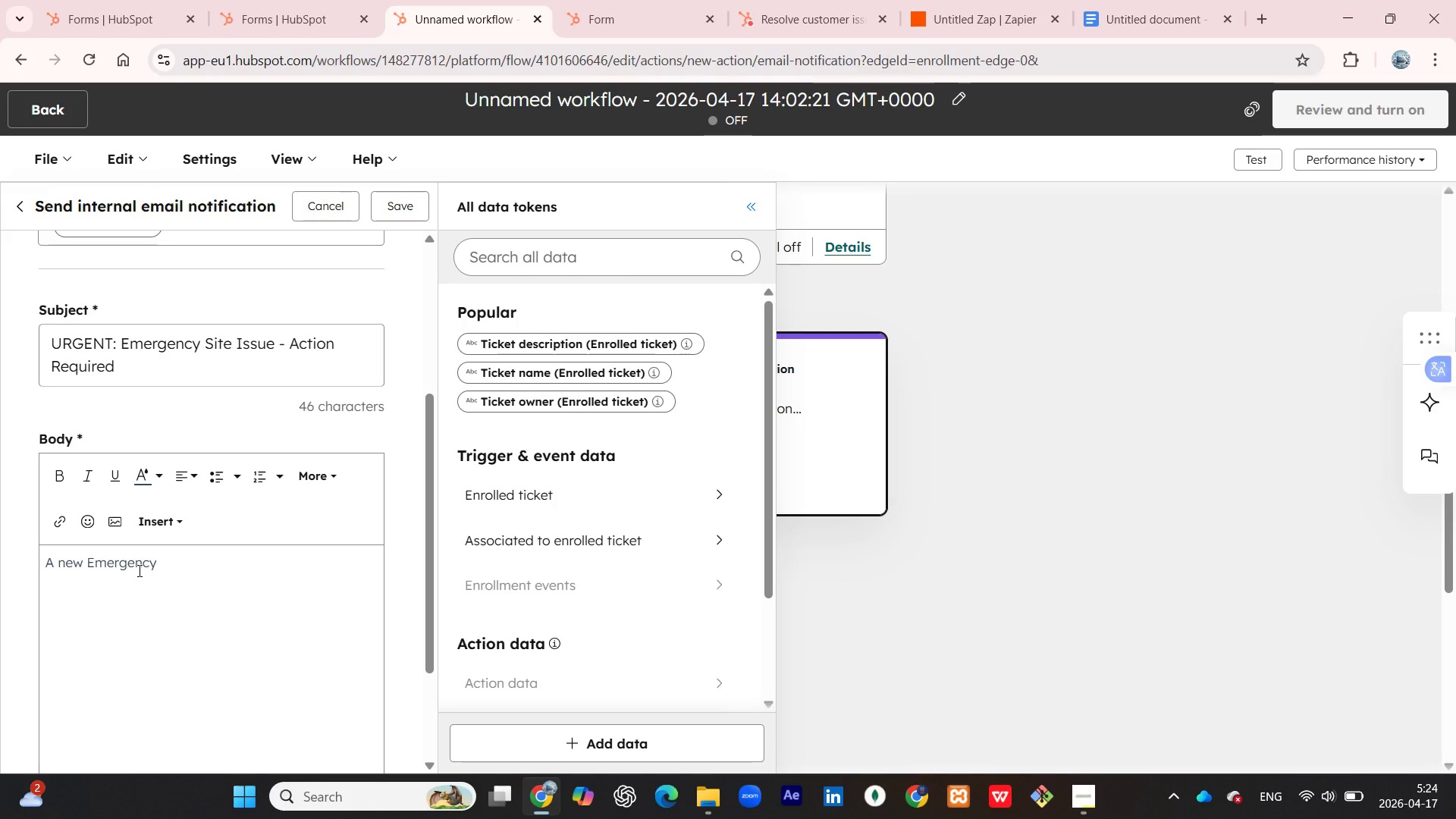 
key(Backspace)
 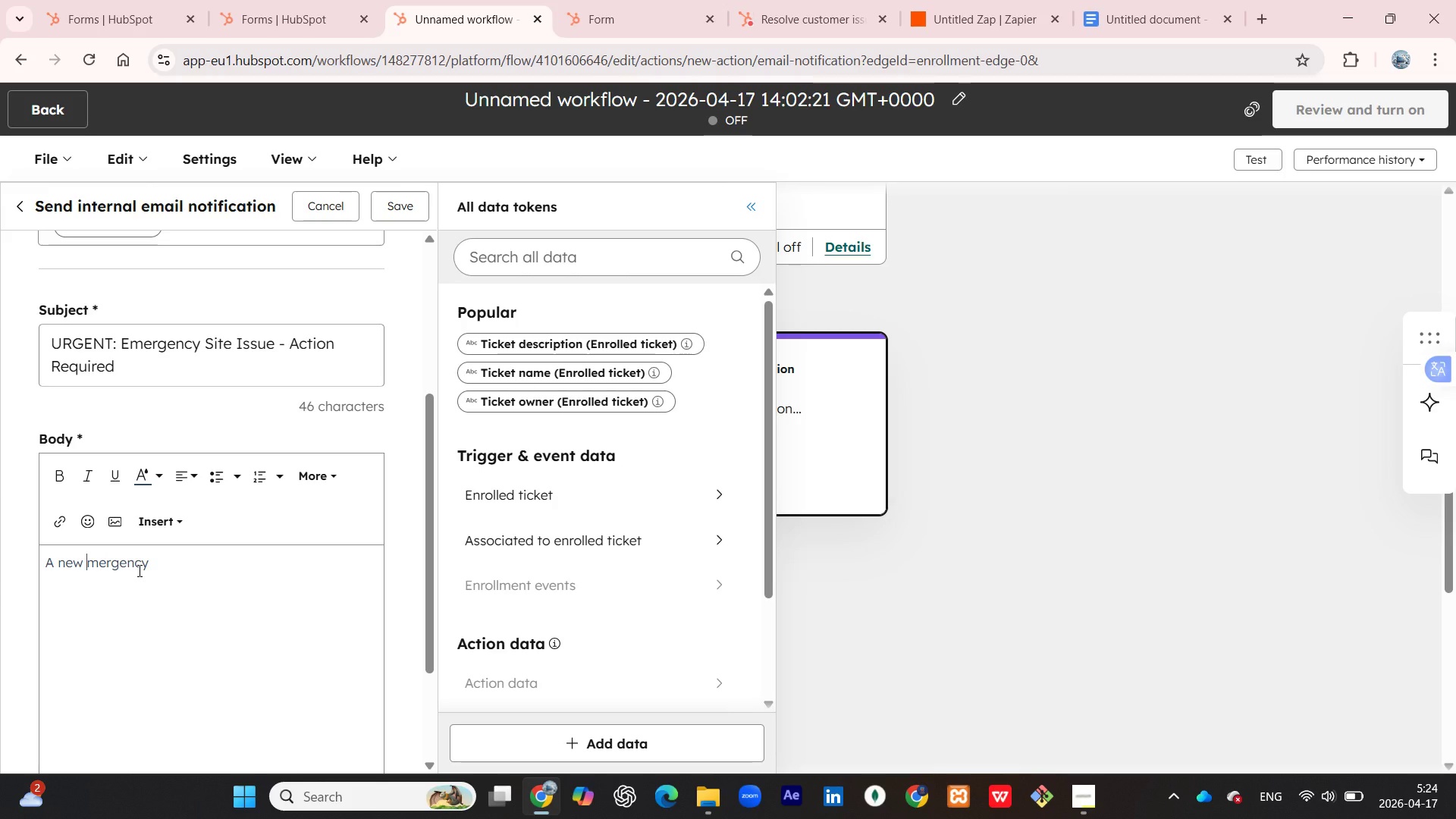 
key(E)
 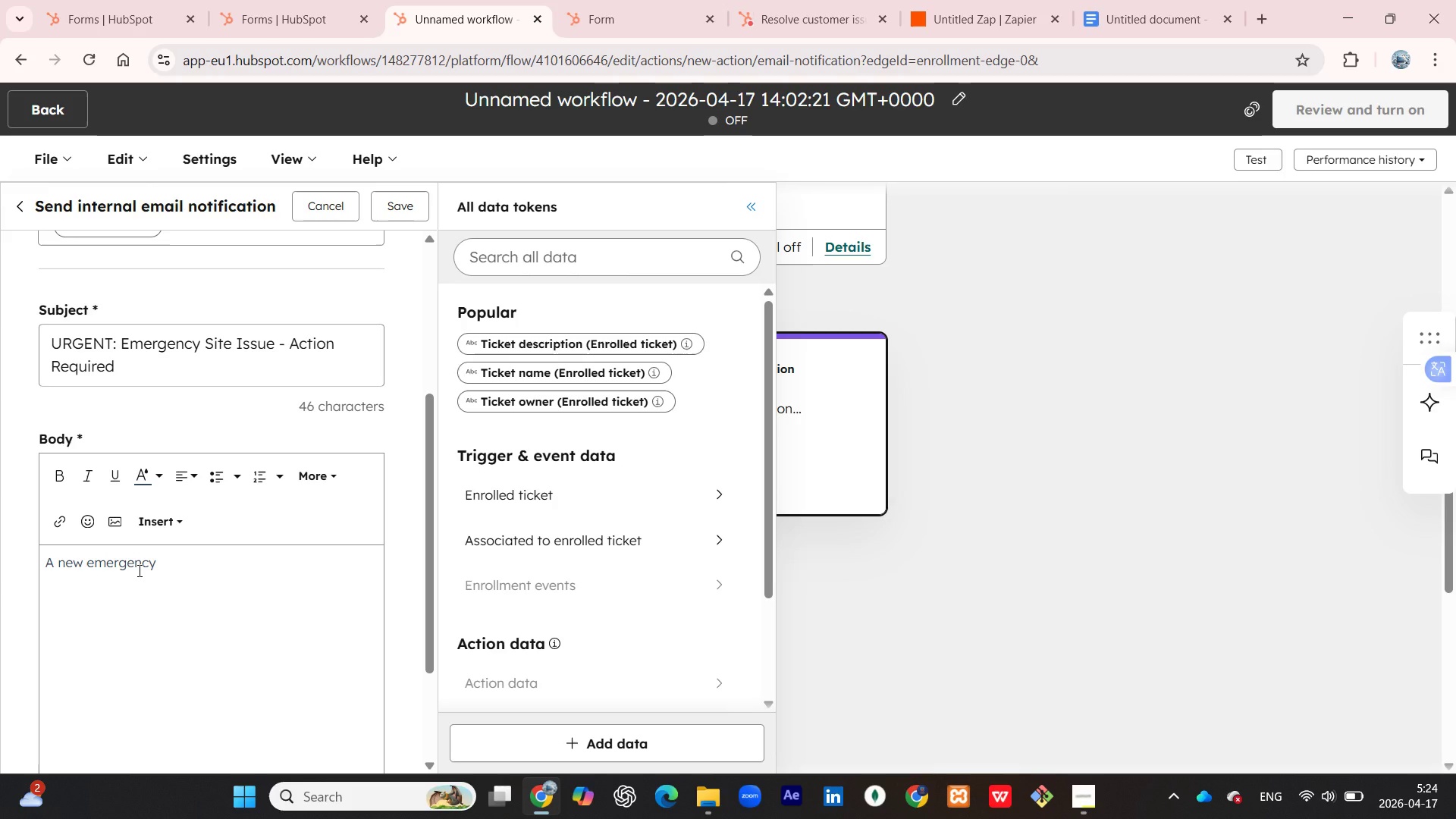 
key(ArrowRight)
 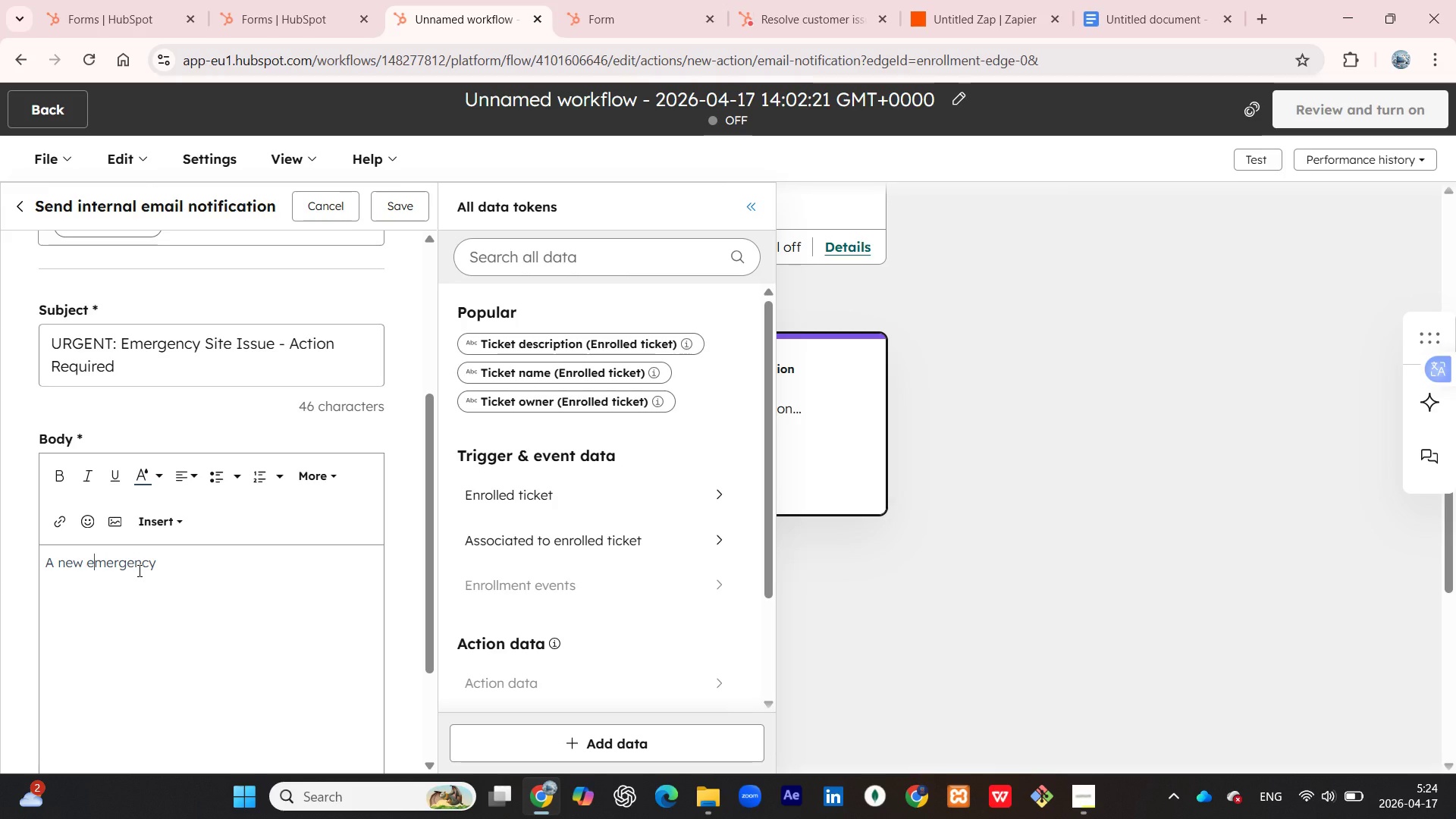 
key(ArrowRight)
 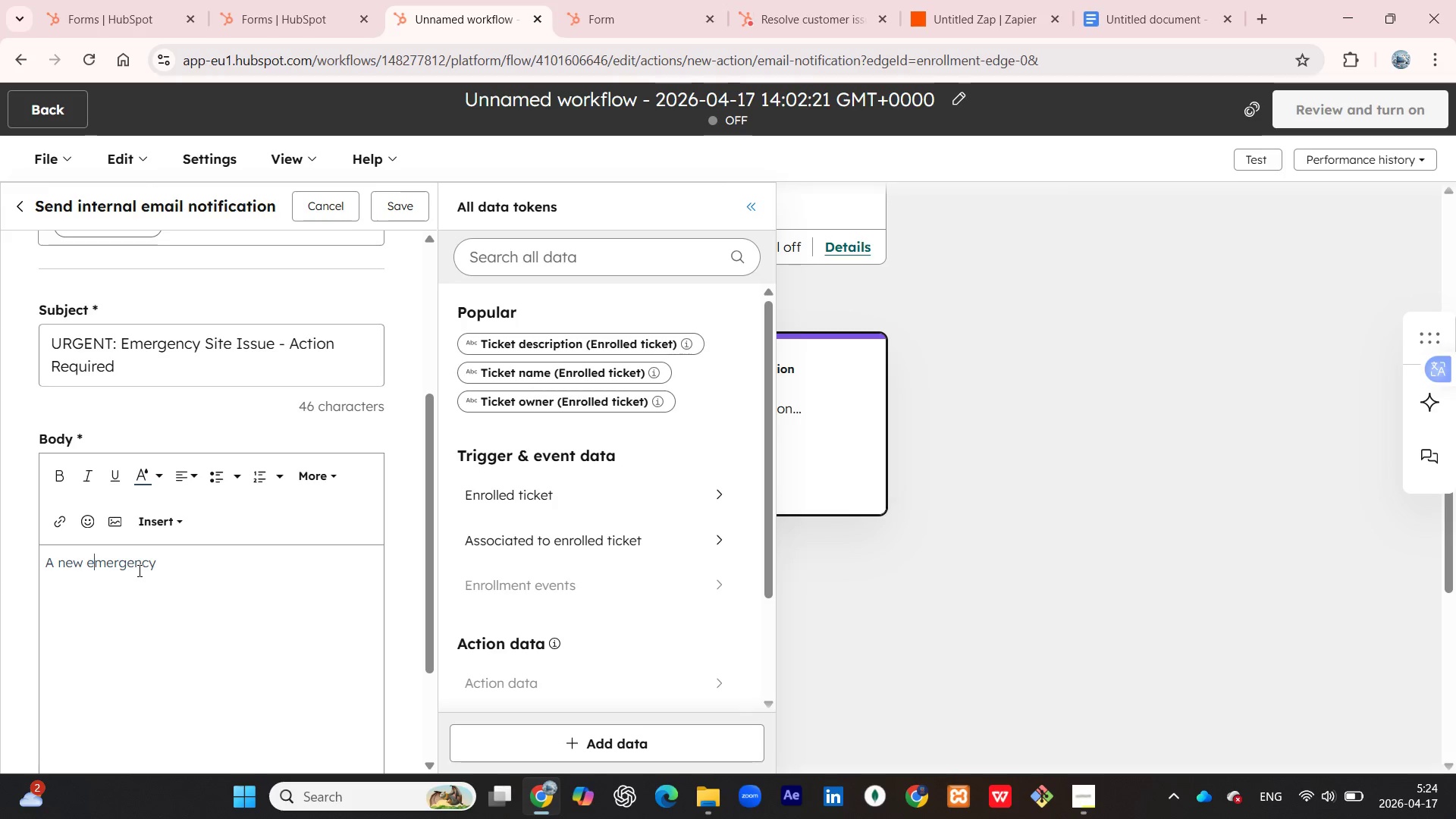 
key(ArrowRight)
 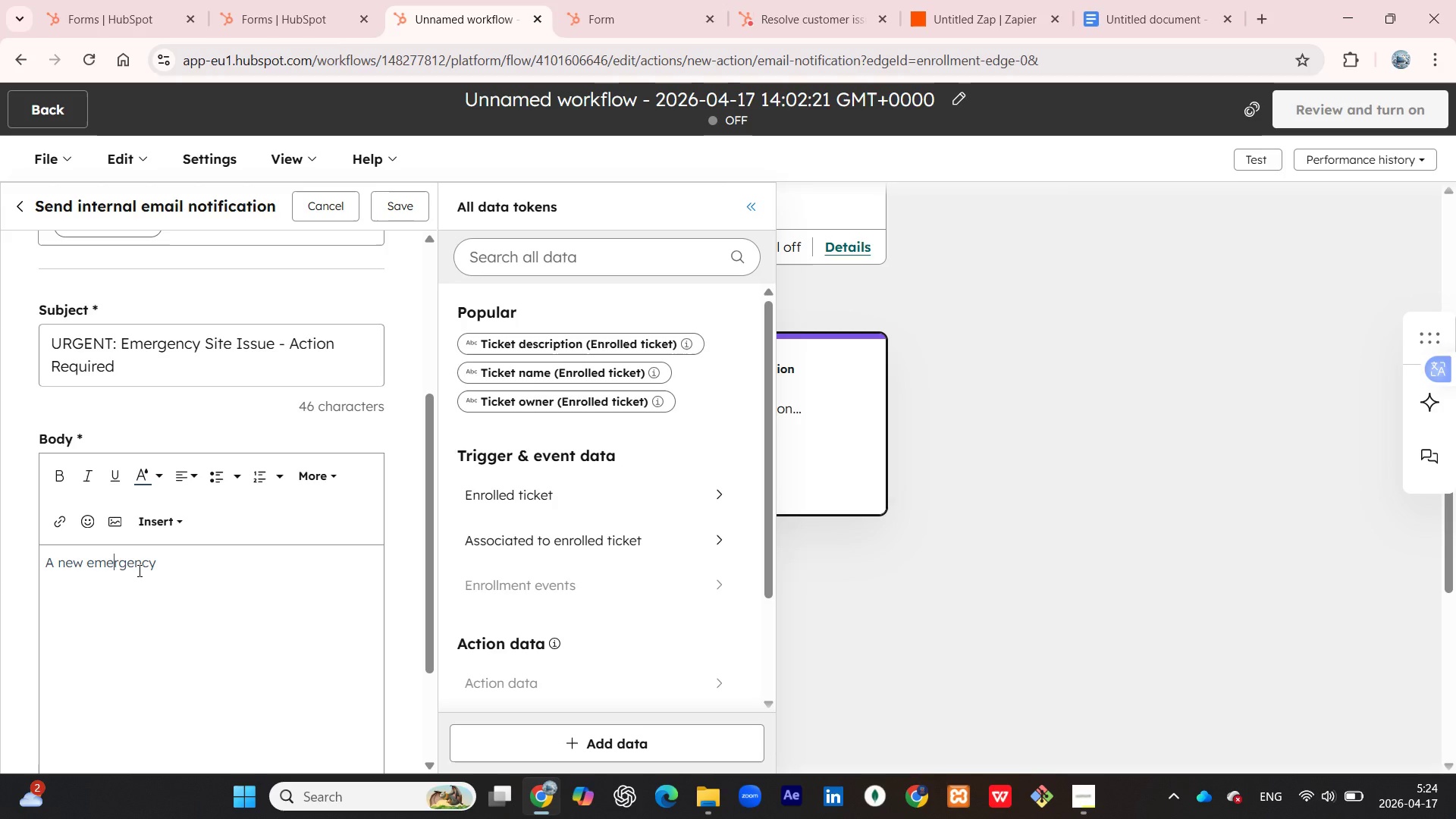 
key(ArrowRight)
 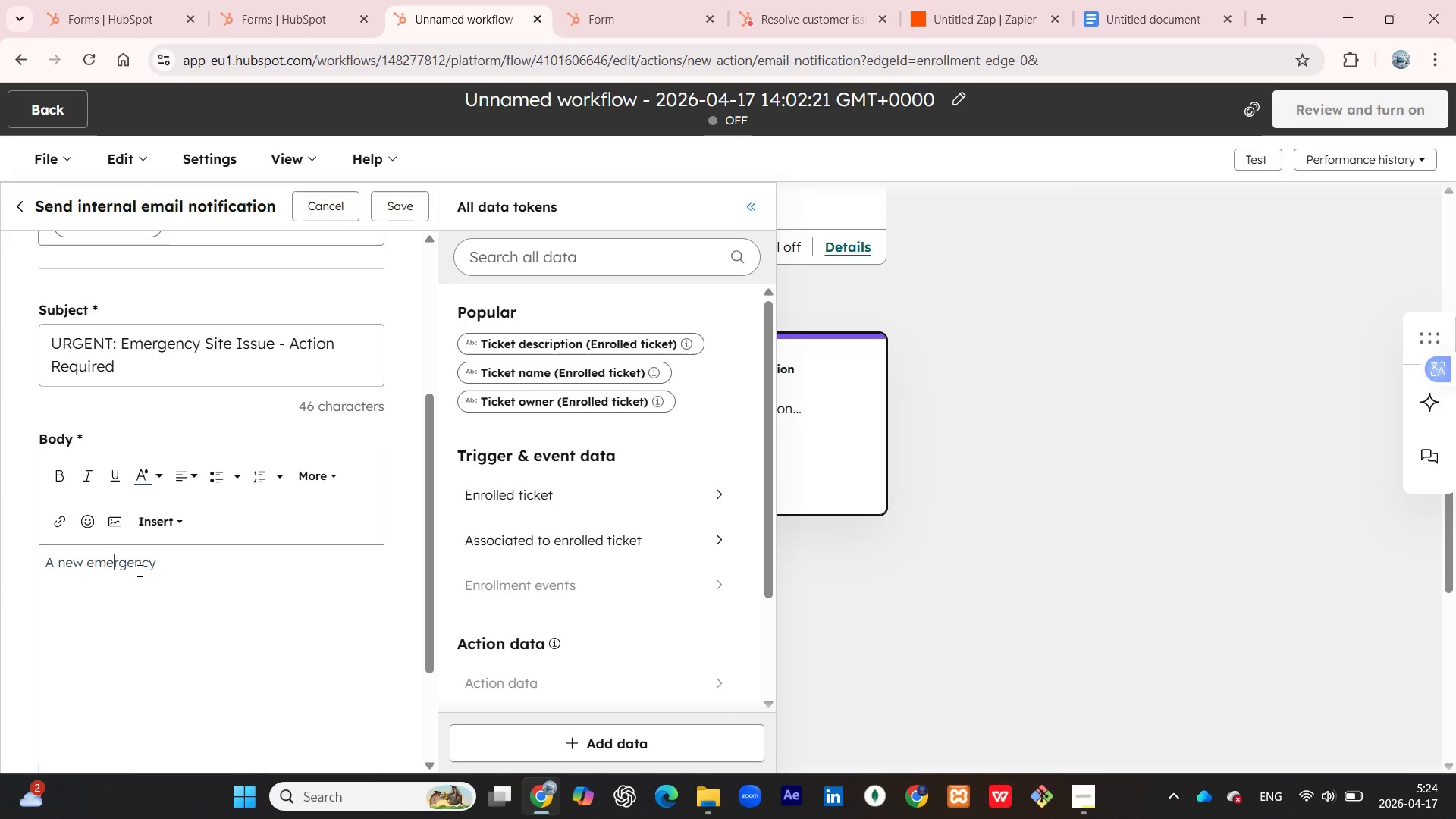 
key(ArrowRight)
 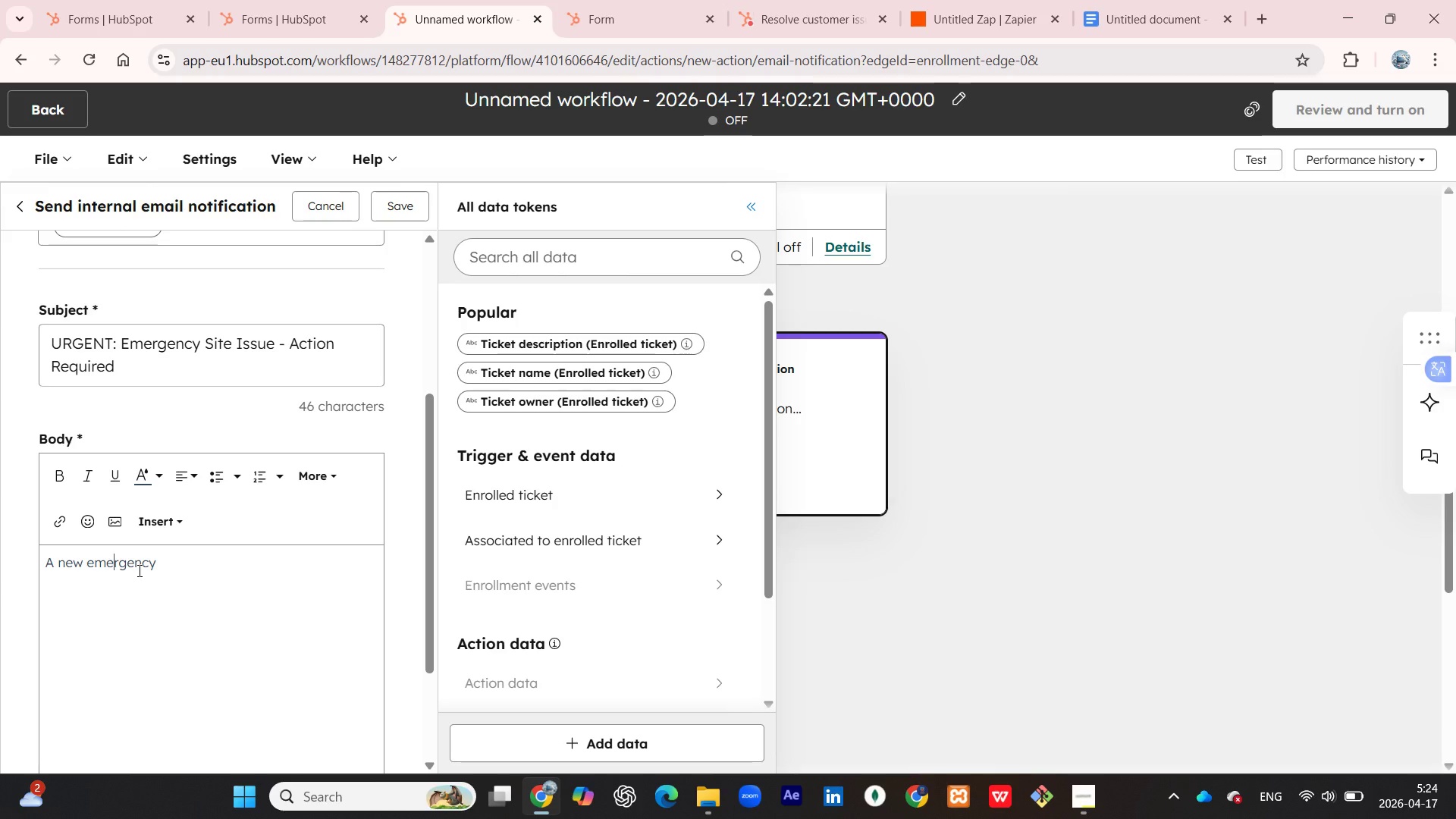 
key(ArrowRight)
 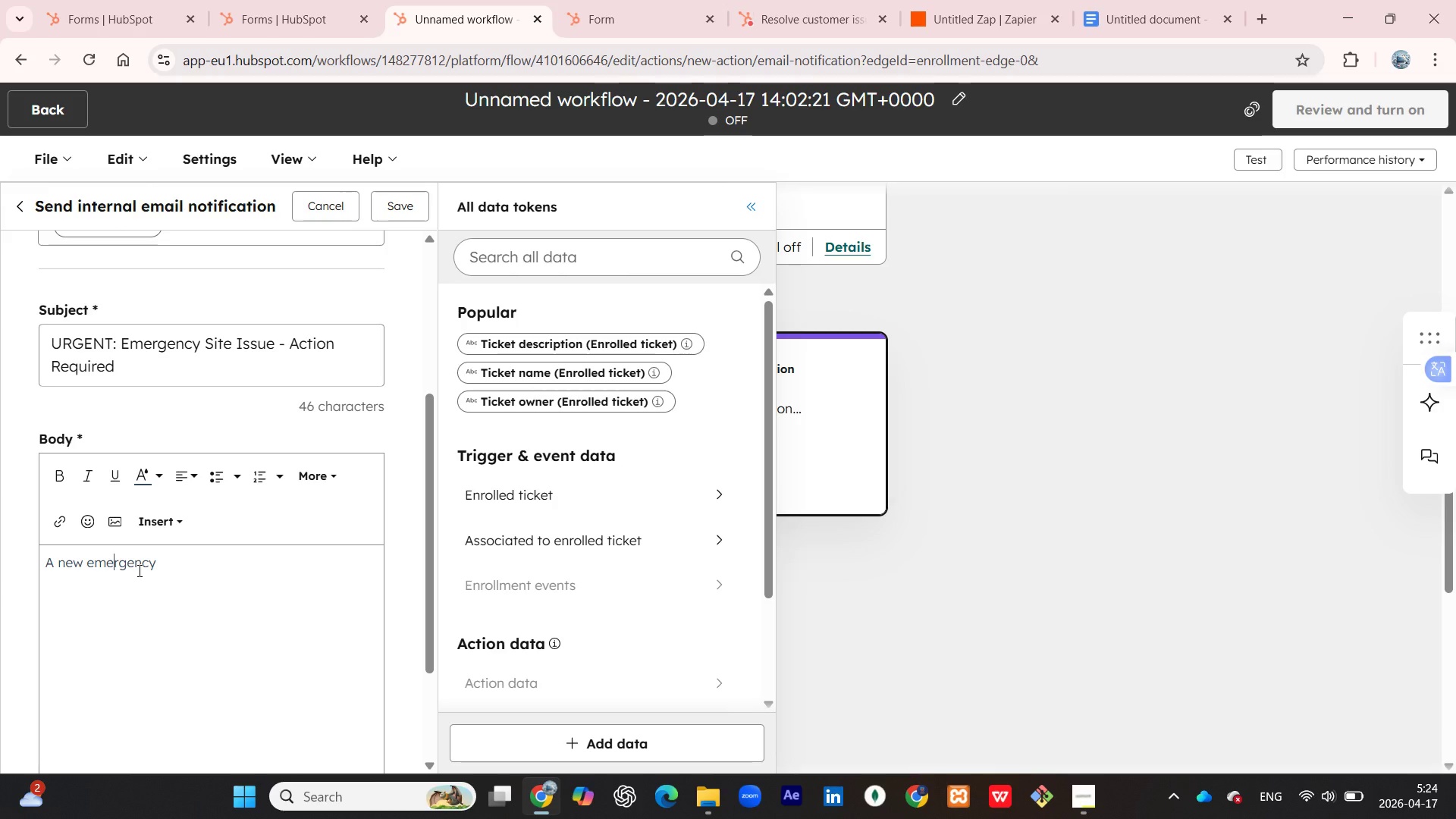 
key(ArrowRight)
 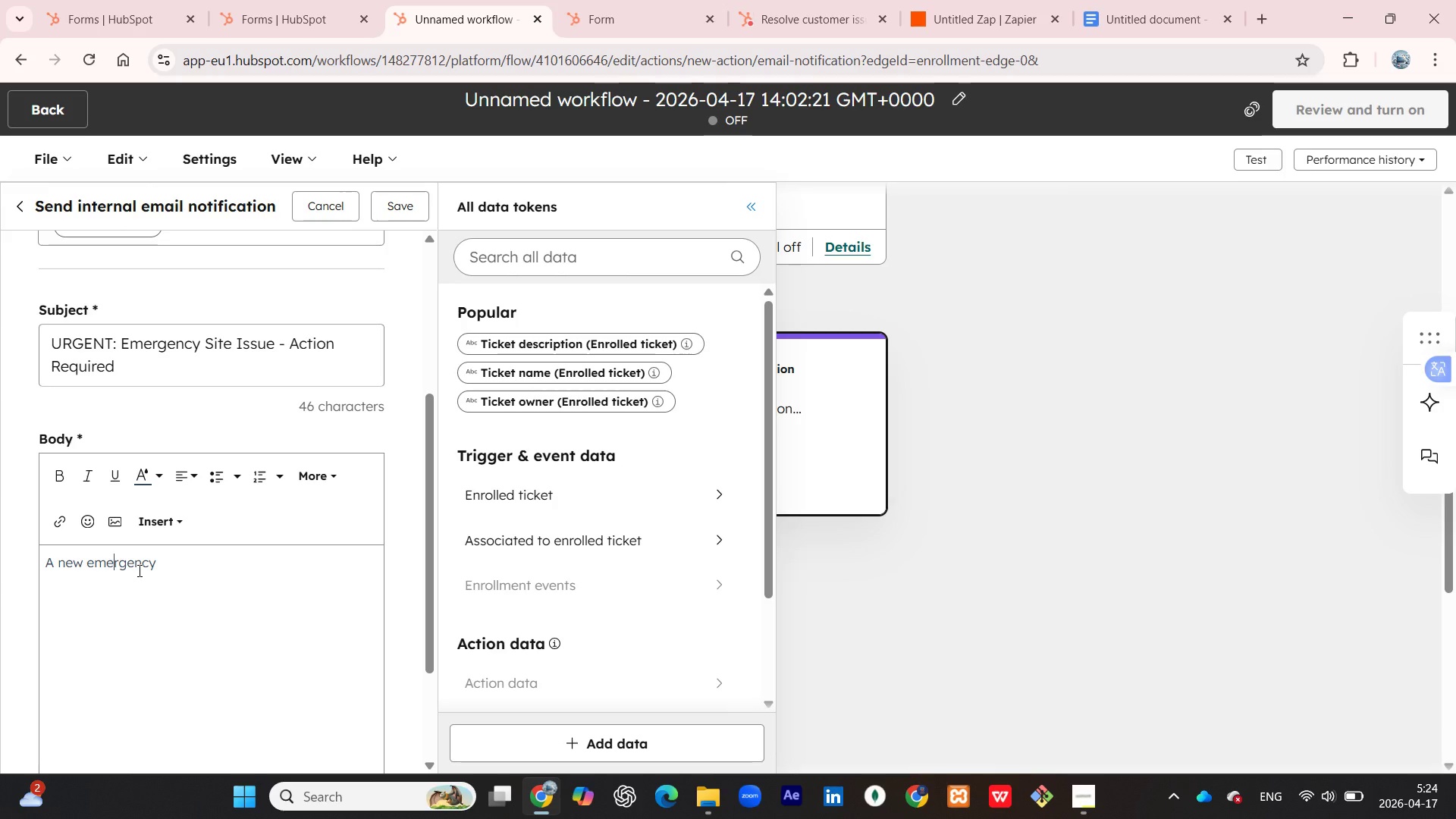 
key(ArrowRight)
 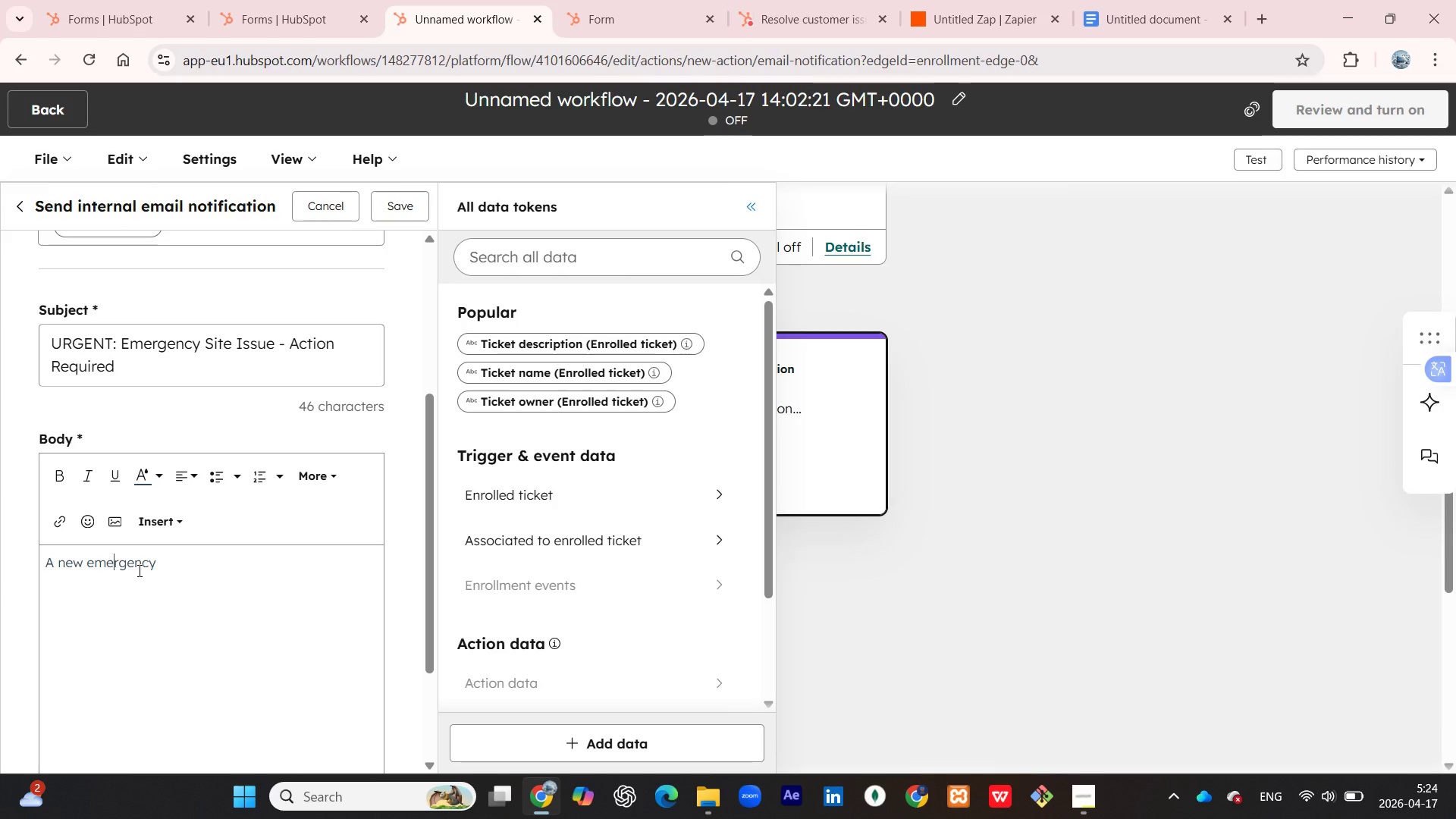 
key(ArrowRight)
 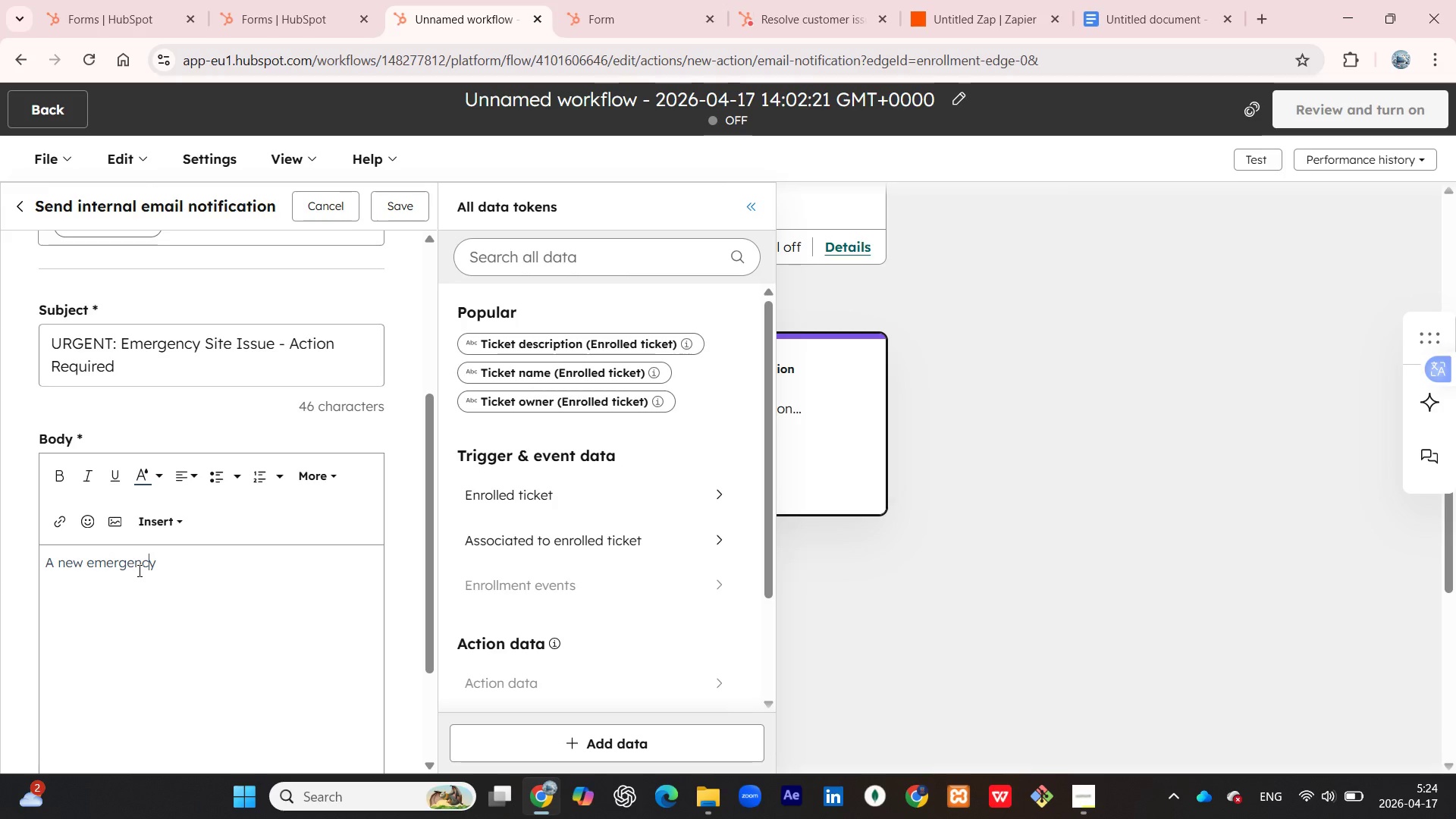 
key(ArrowRight)
 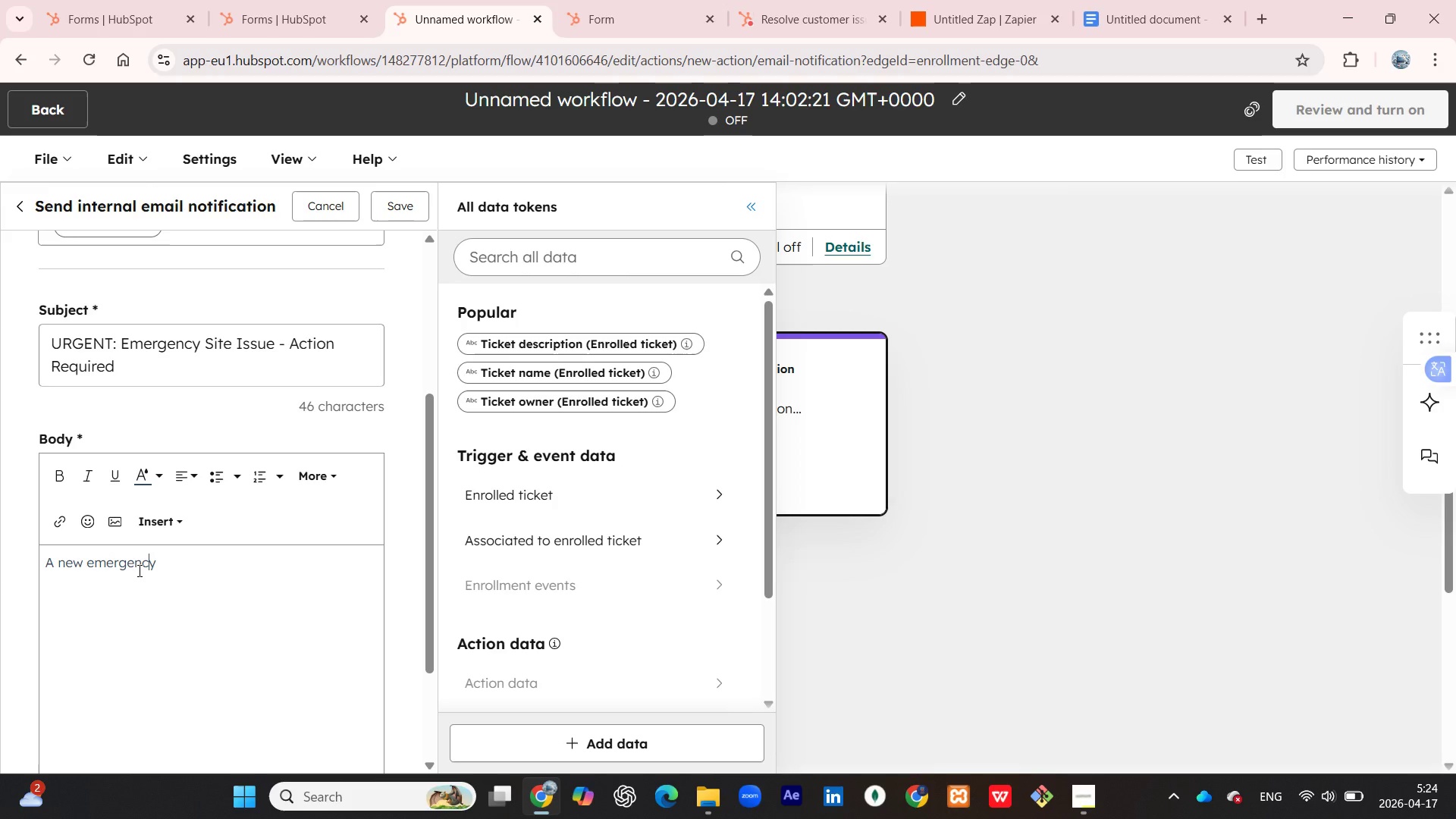 
key(ArrowRight)
 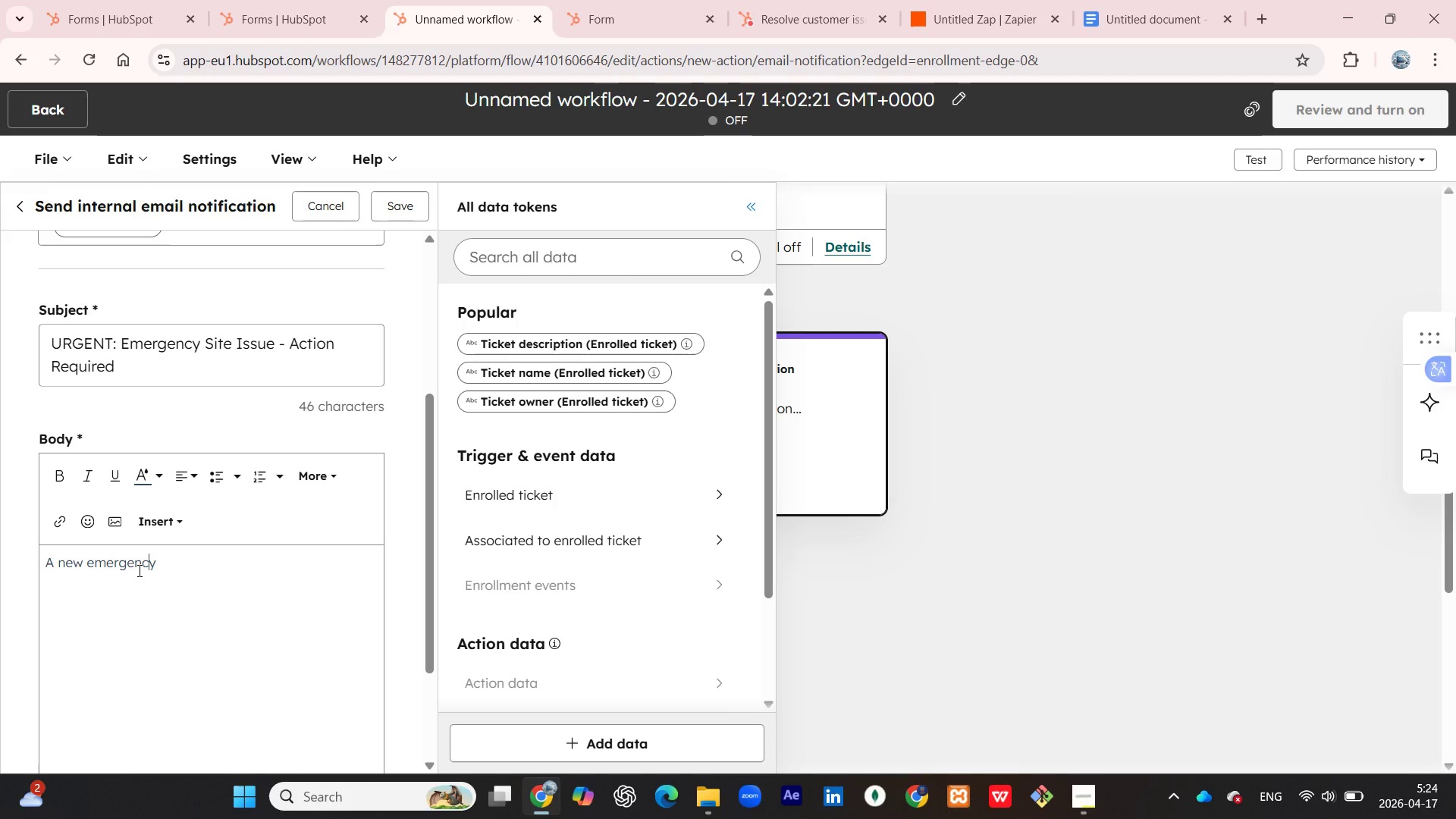 
key(ArrowRight)
 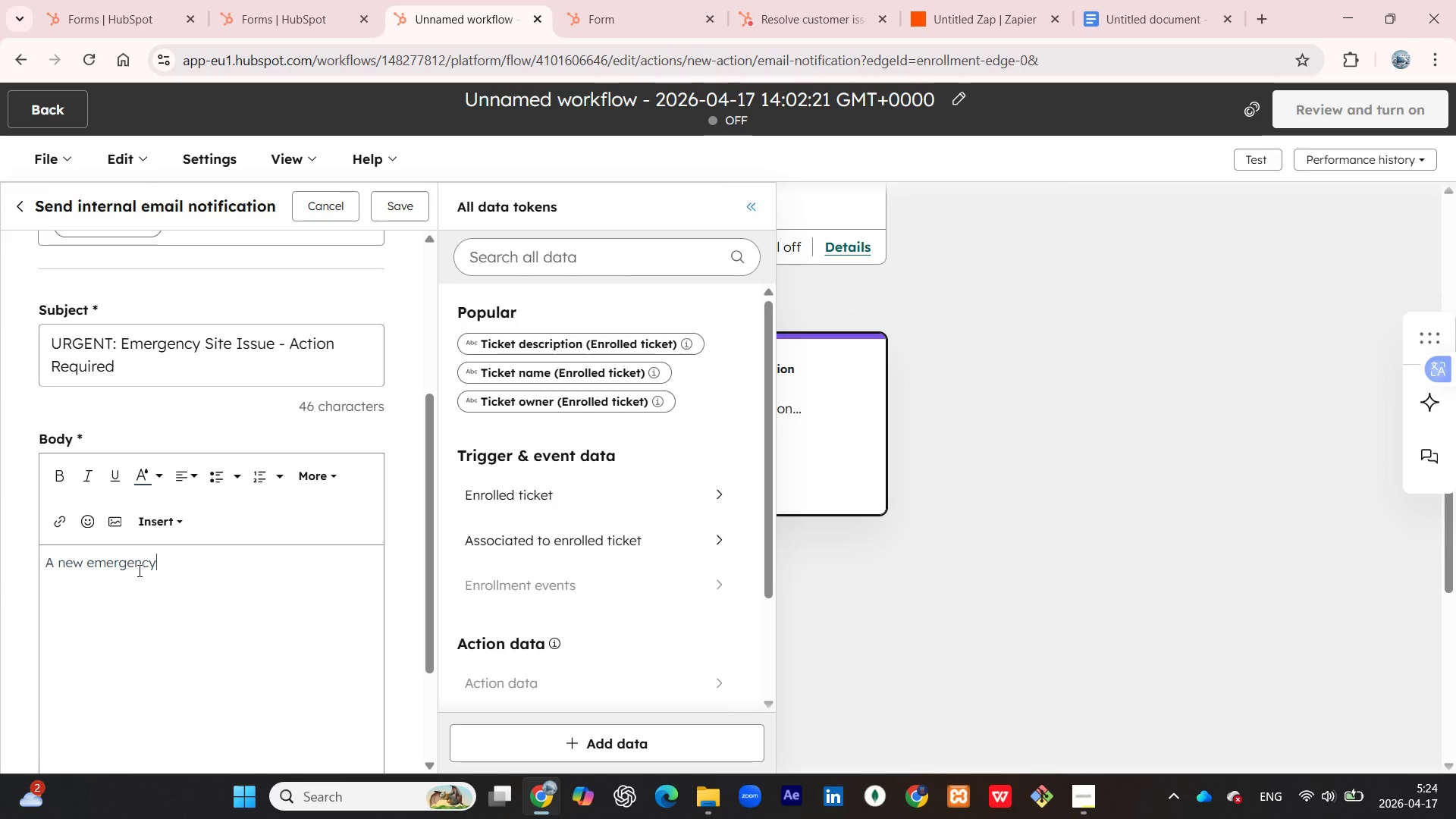 
wait(7.64)
 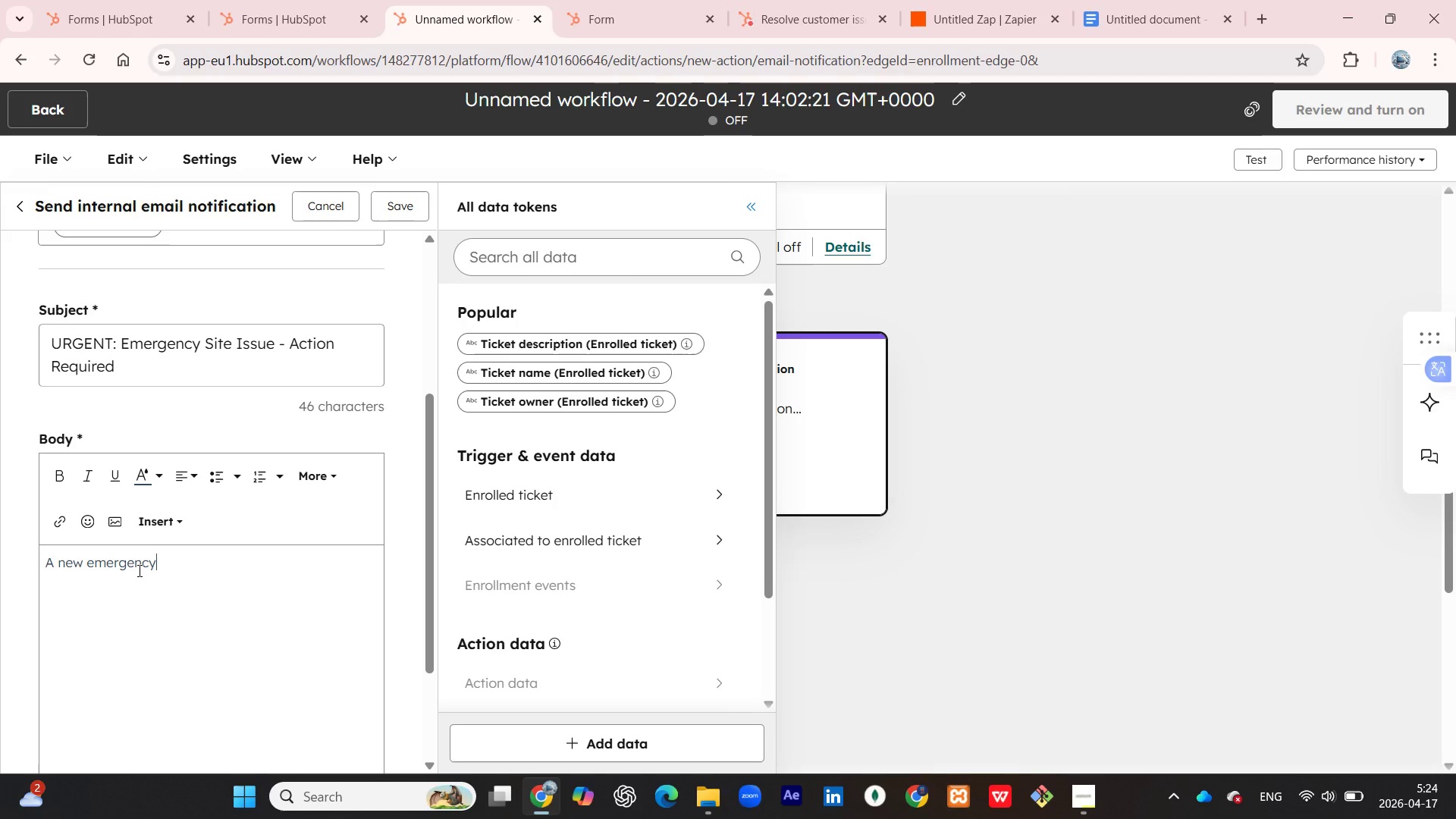 
type( issues )
key(Backspace)
key(Backspace)
type( hs)
key(Backspace)
type(as been reported. Severity:)
 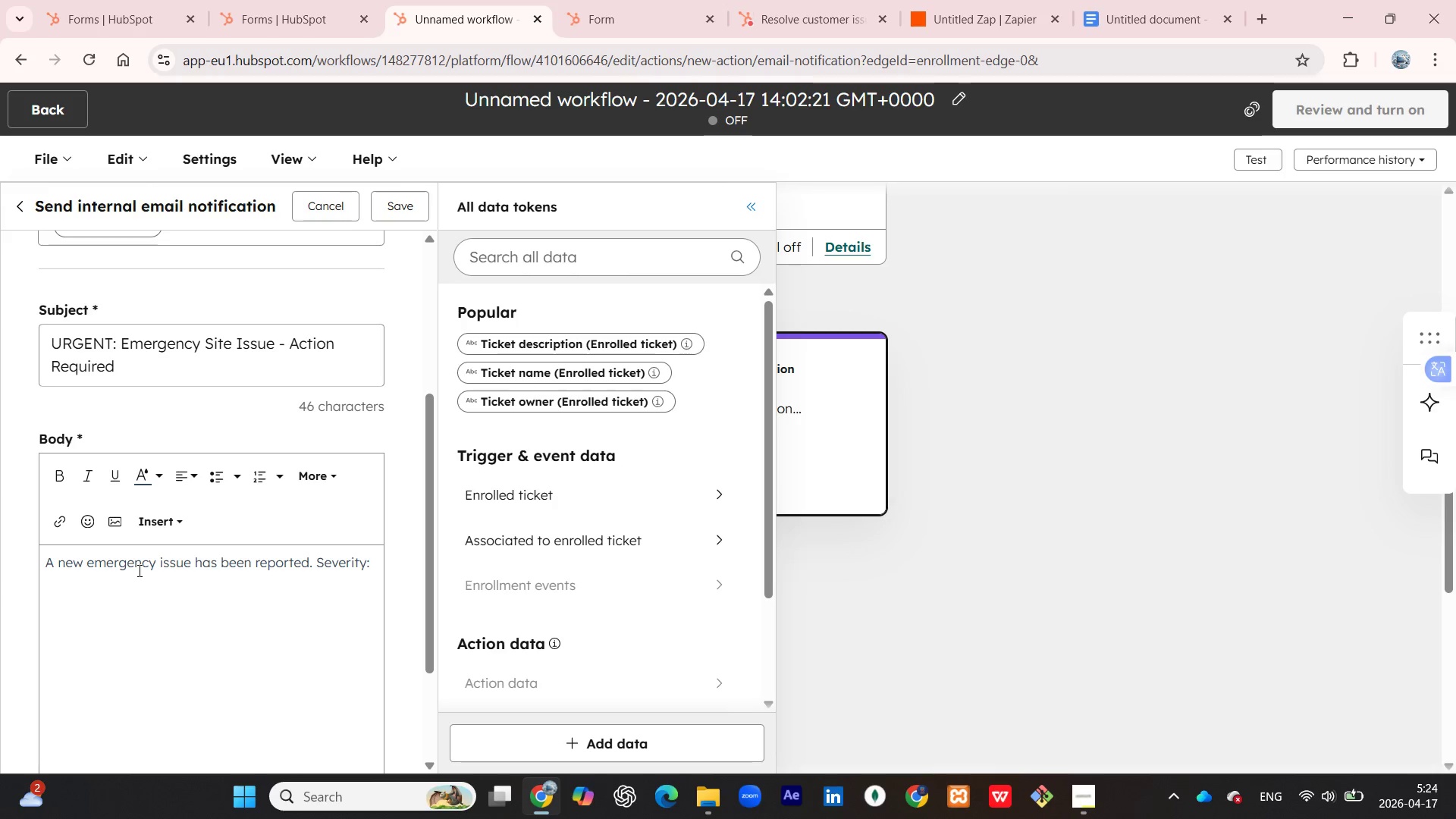 
wait(10.69)
 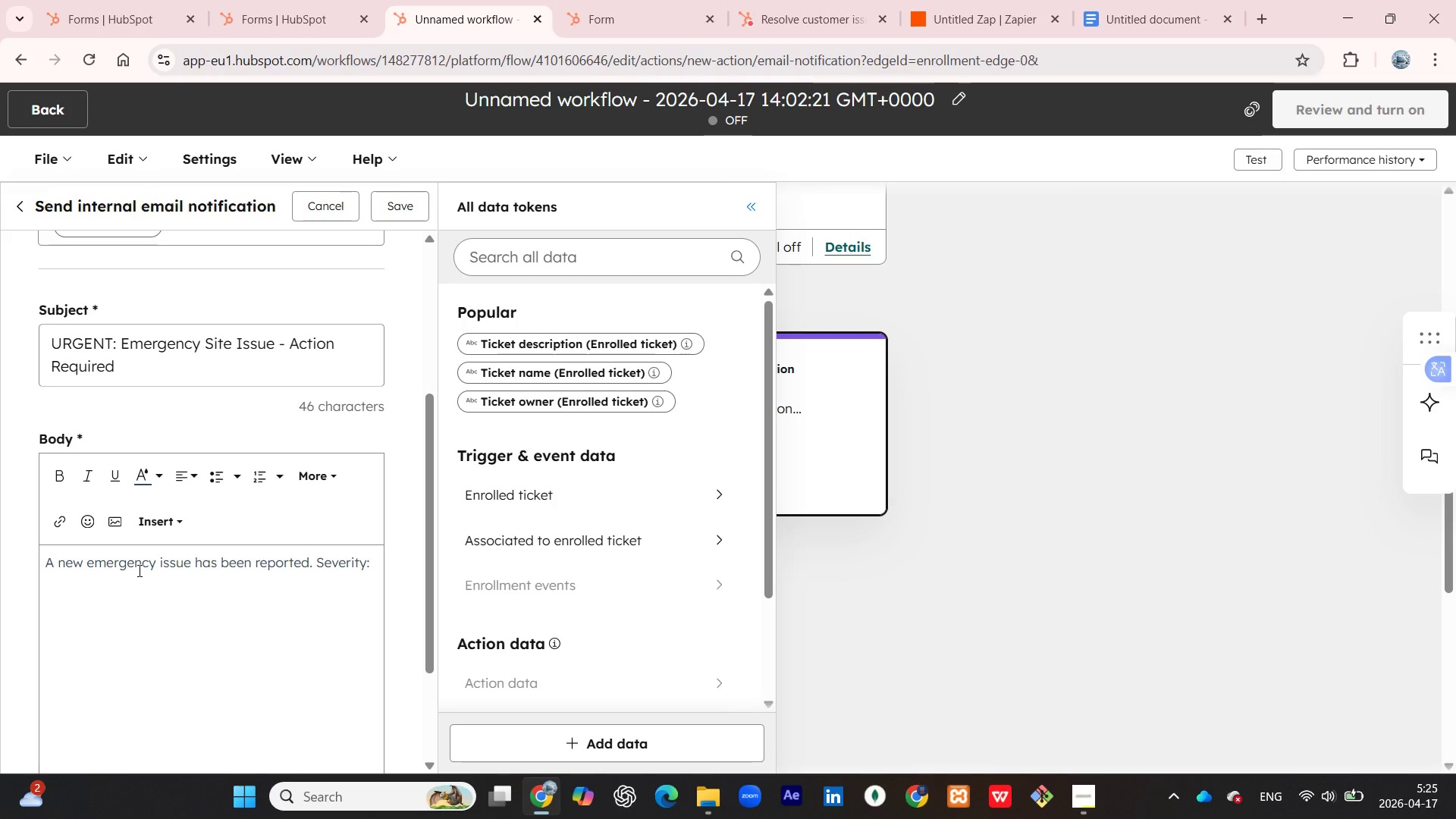 
type(:)
key(Backspace)
type( Emergency.)
 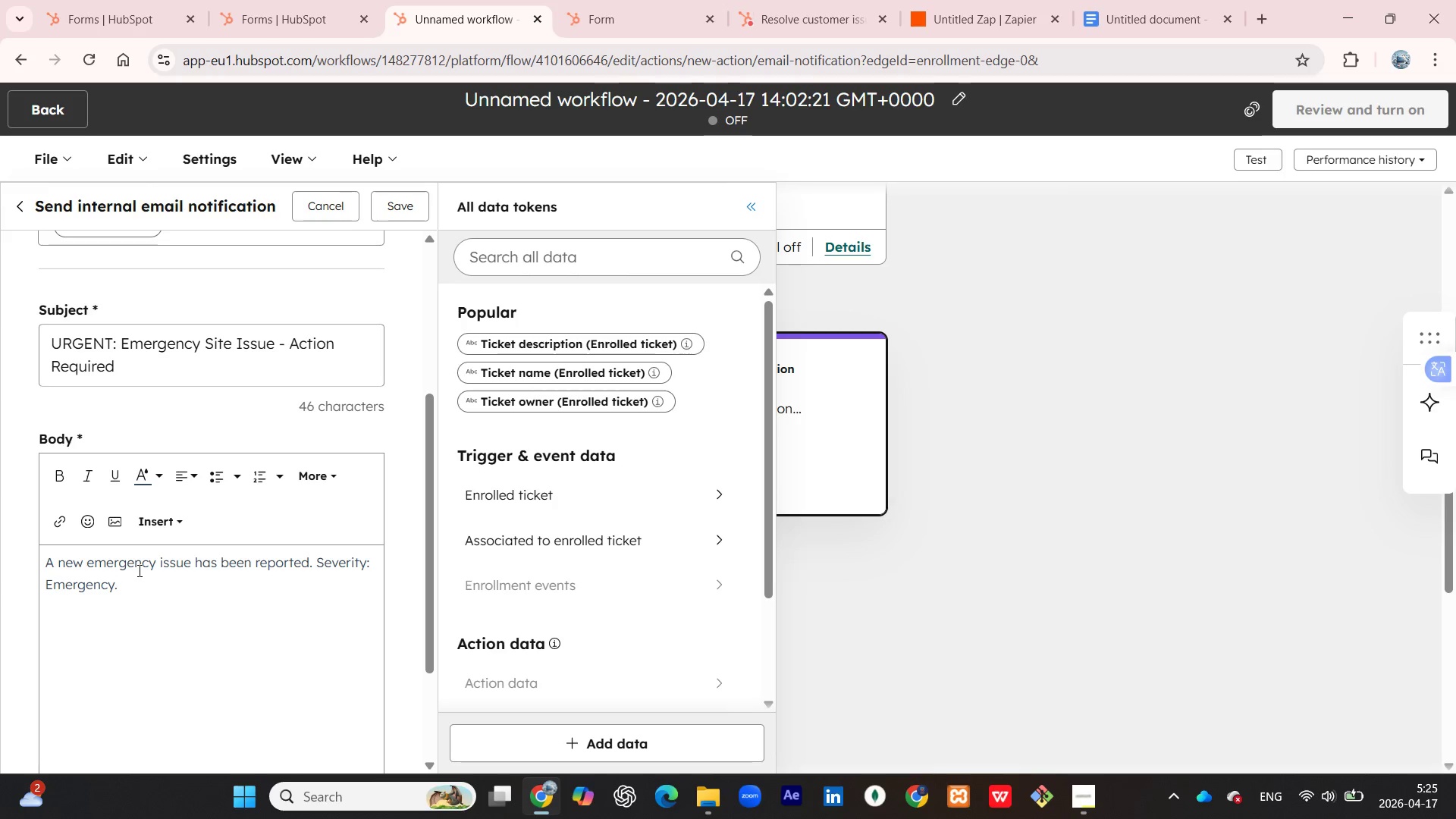 
type( Pleae)
key(Backspace)
type(se check the ticj)
key(Backspace)
type(ket )
 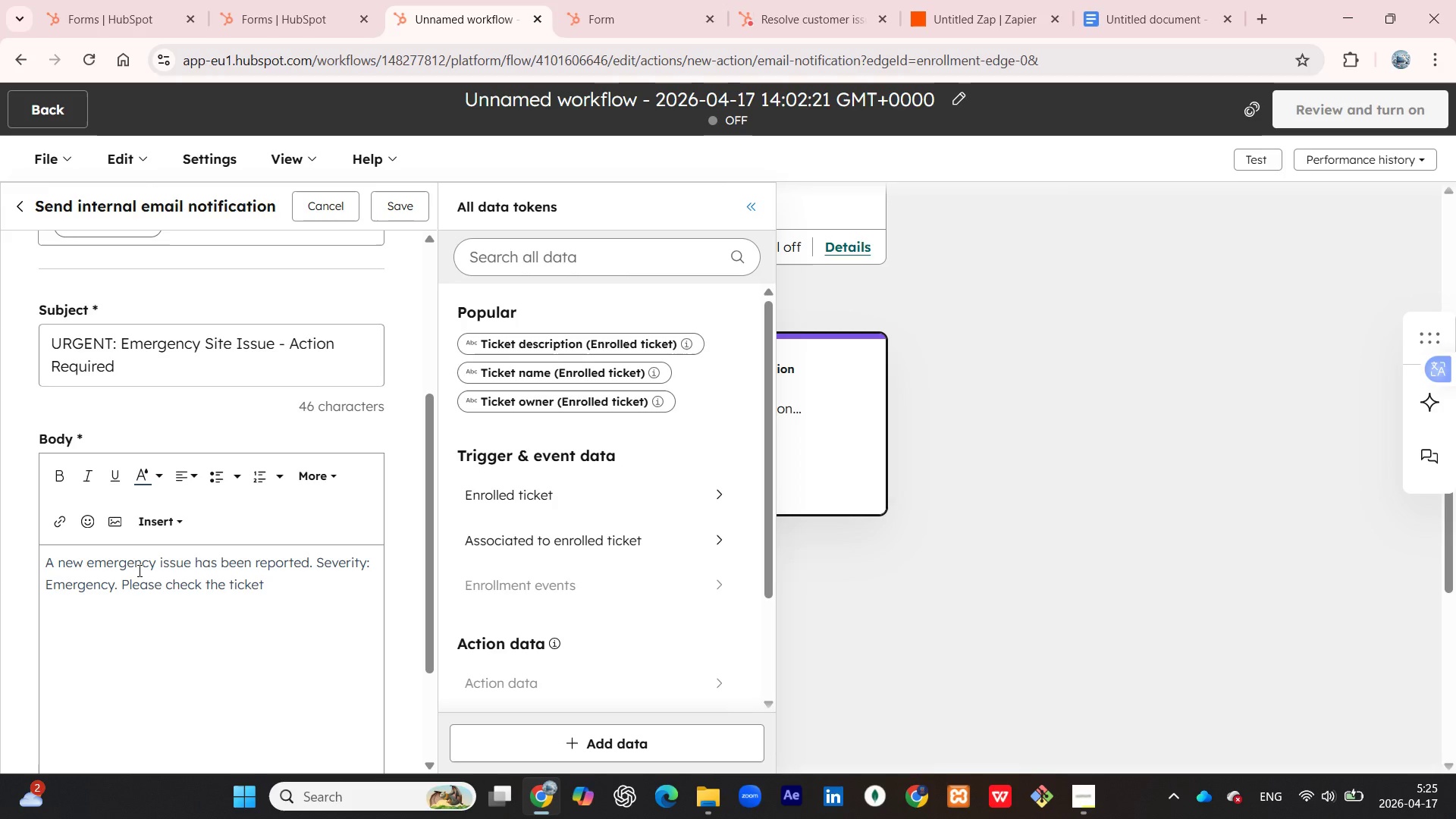 
wait(6.64)
 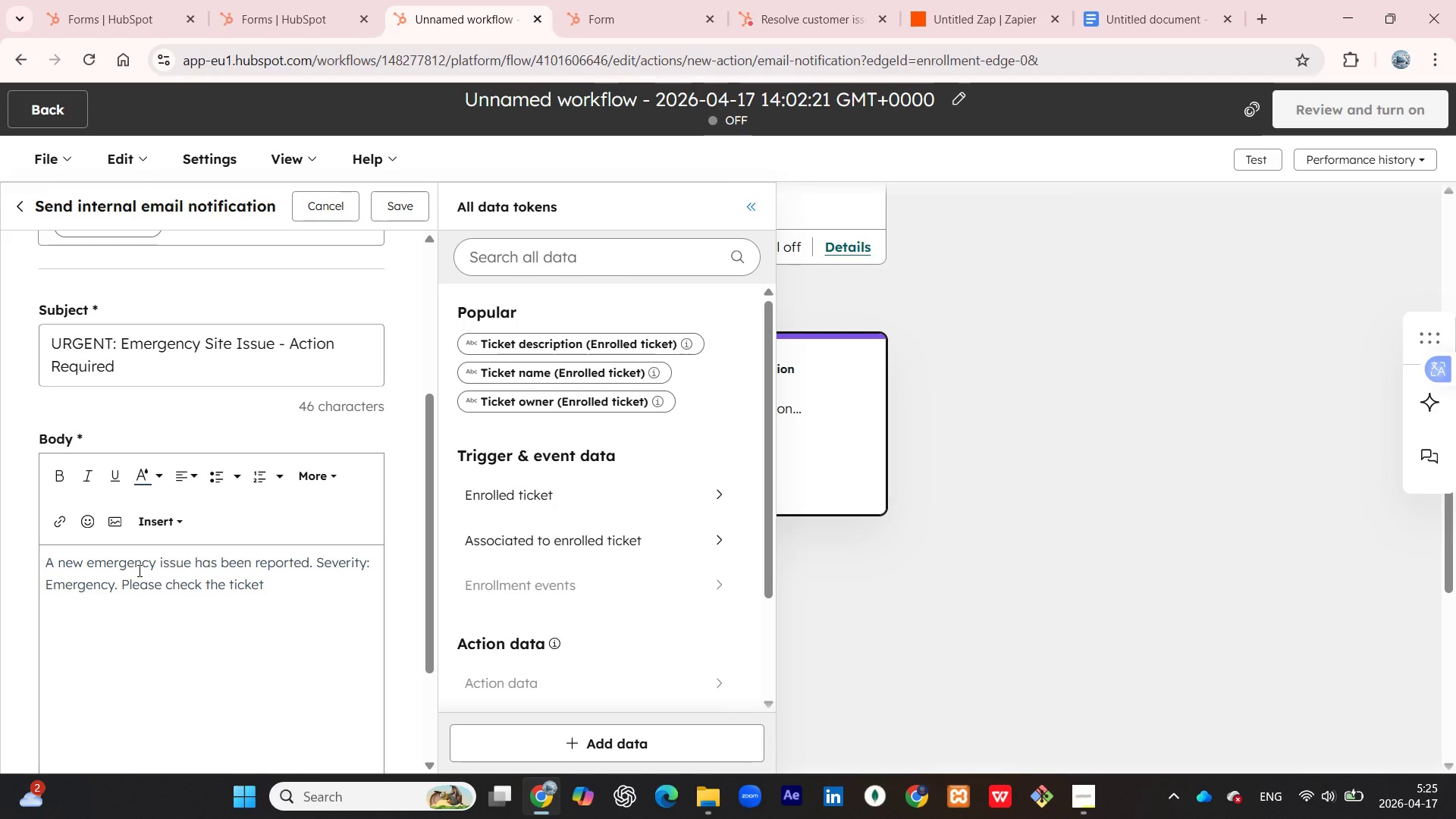 
type(details immediately.)
 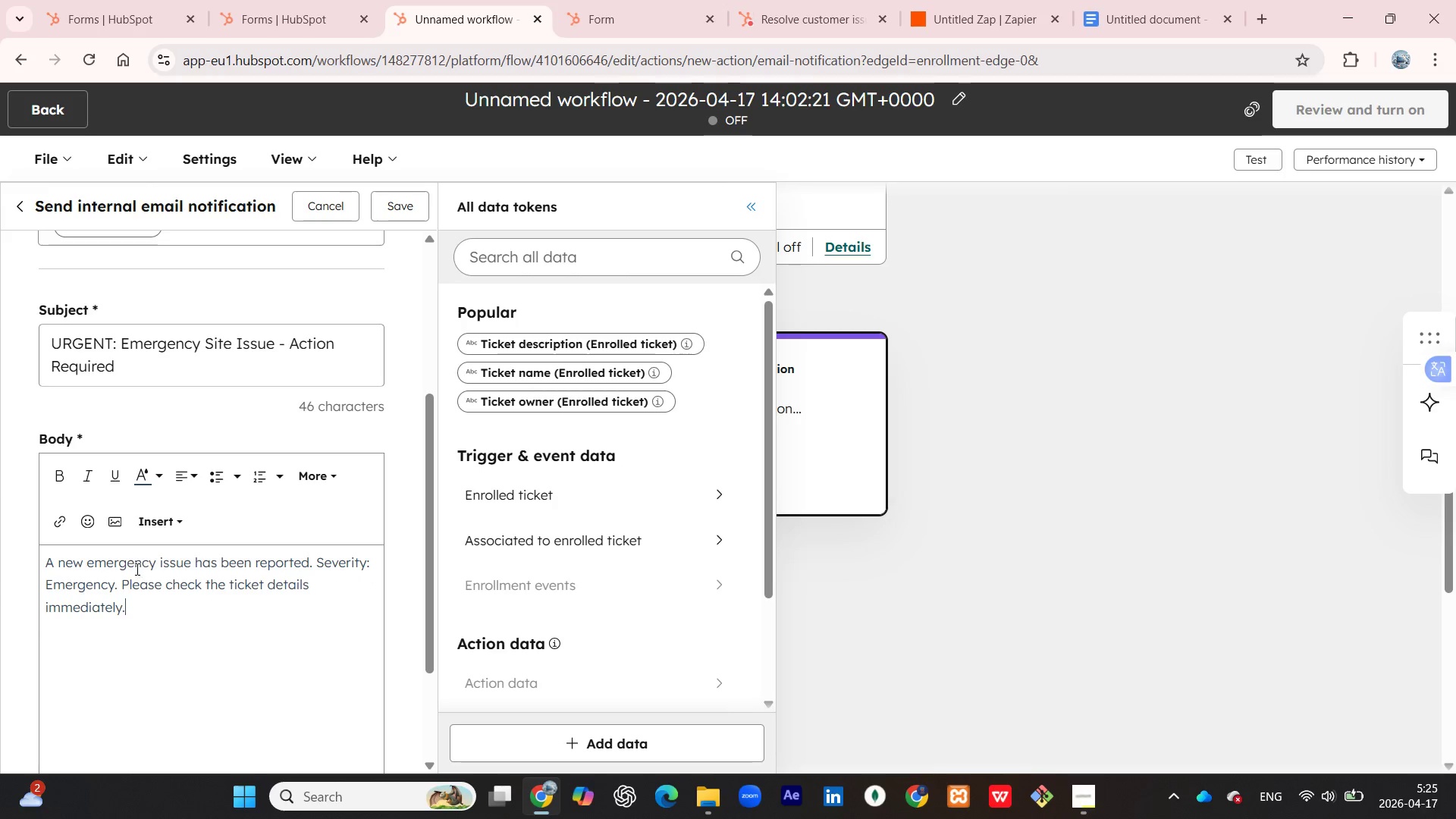 
scroll: coordinate [227, 470], scroll_direction: down, amount: 4.0
 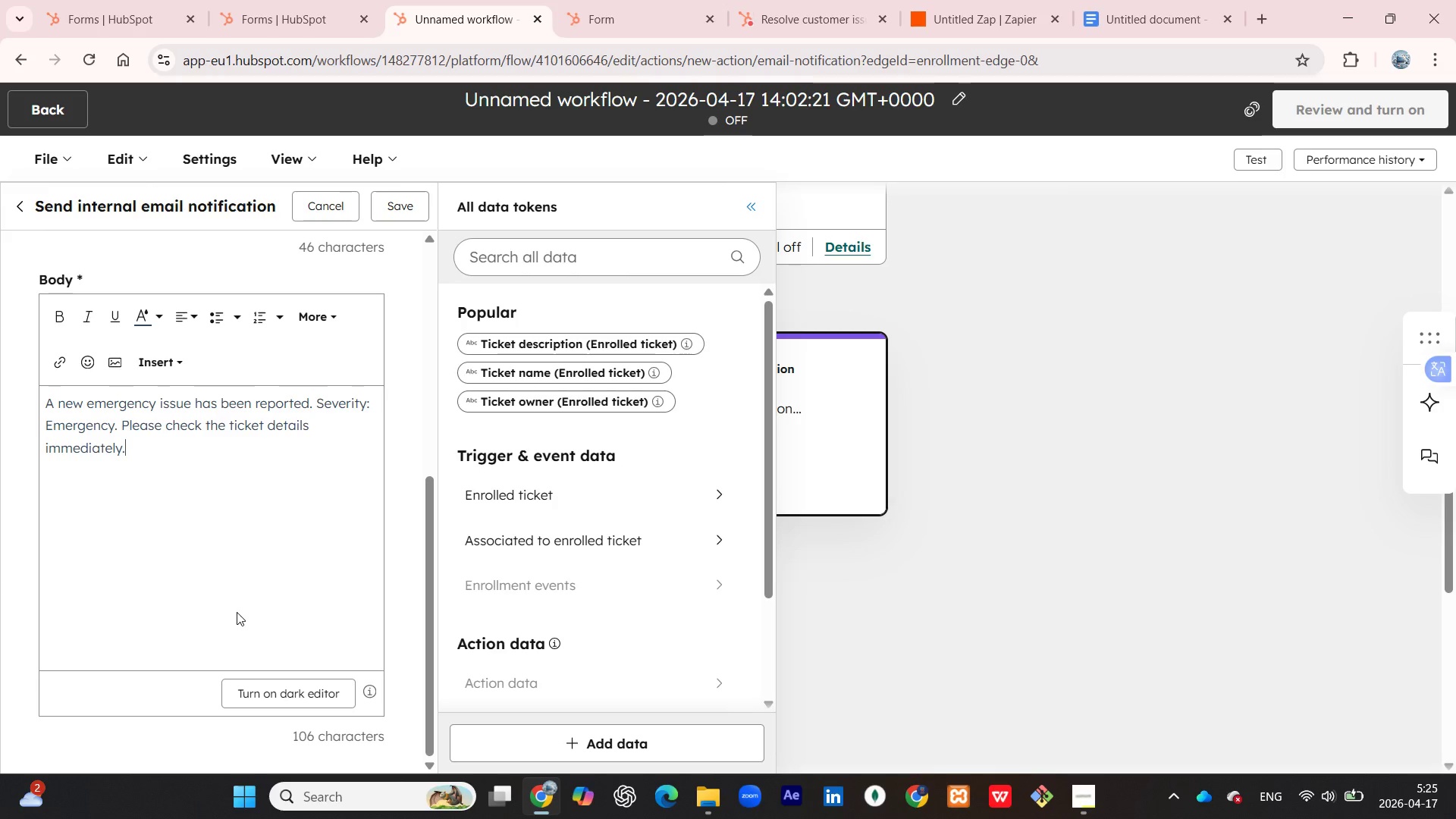 
wait(5.89)
 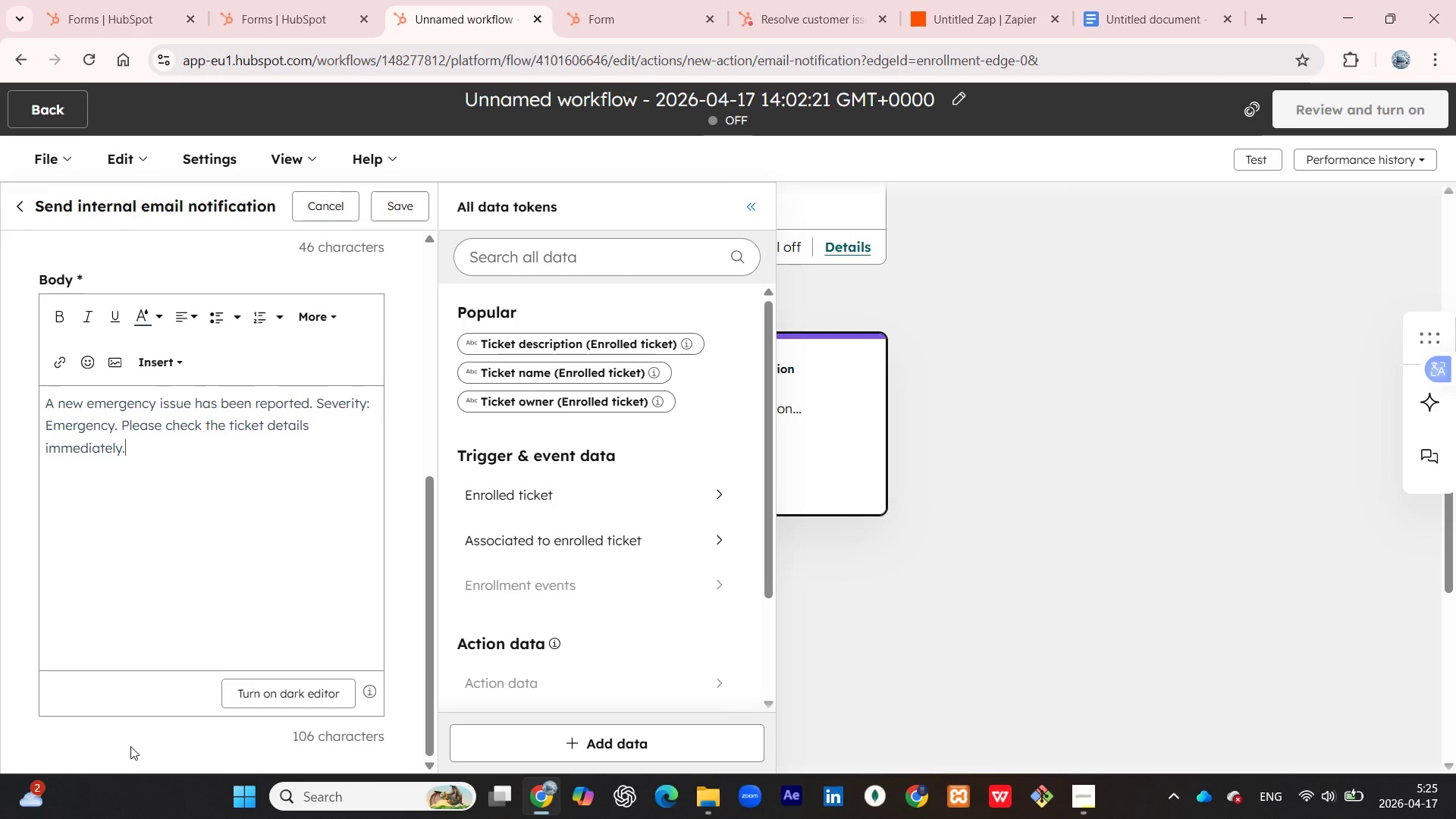 
scroll: coordinate [270, 441], scroll_direction: down, amount: 2.0
 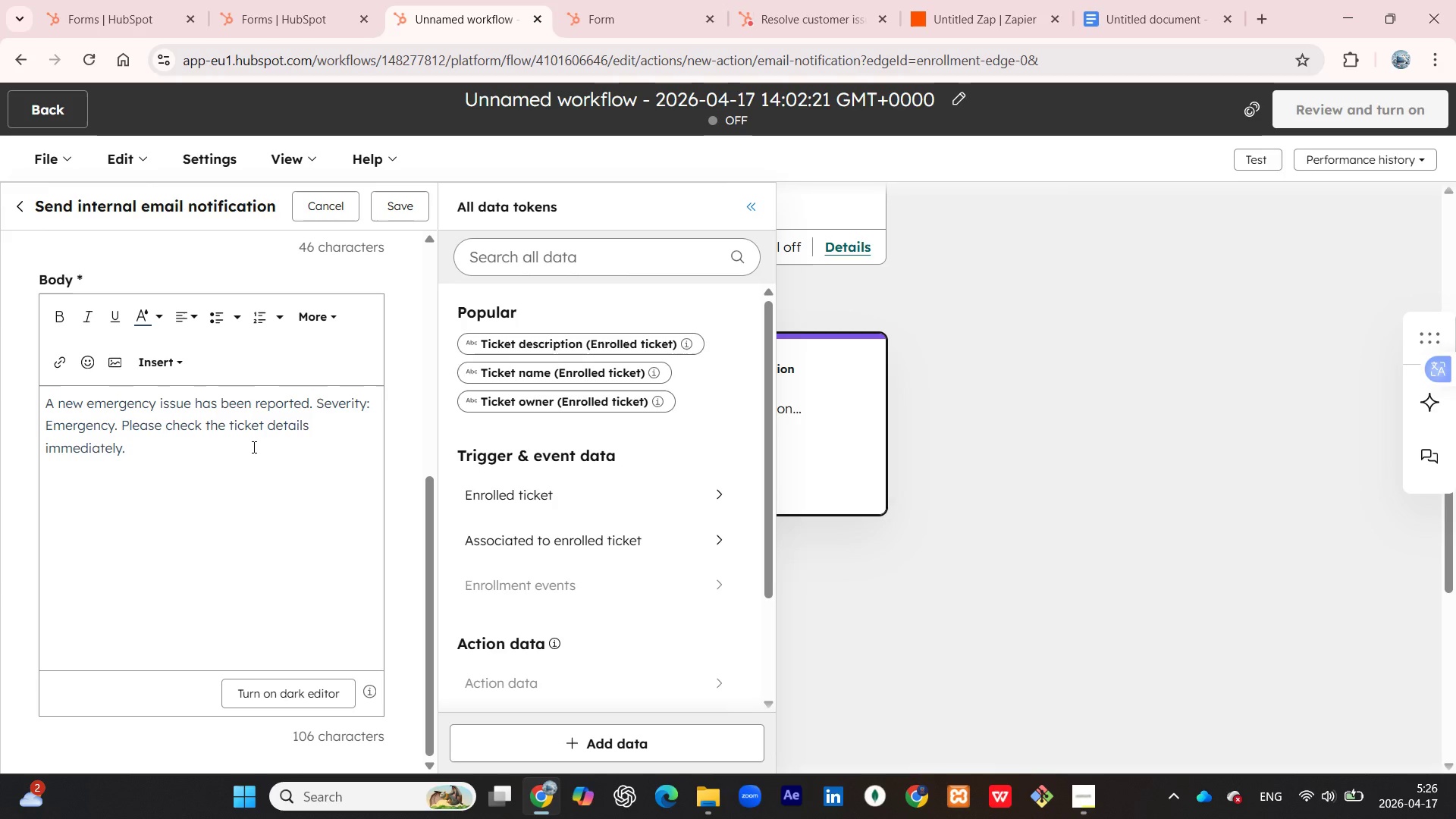 
wait(6.41)
 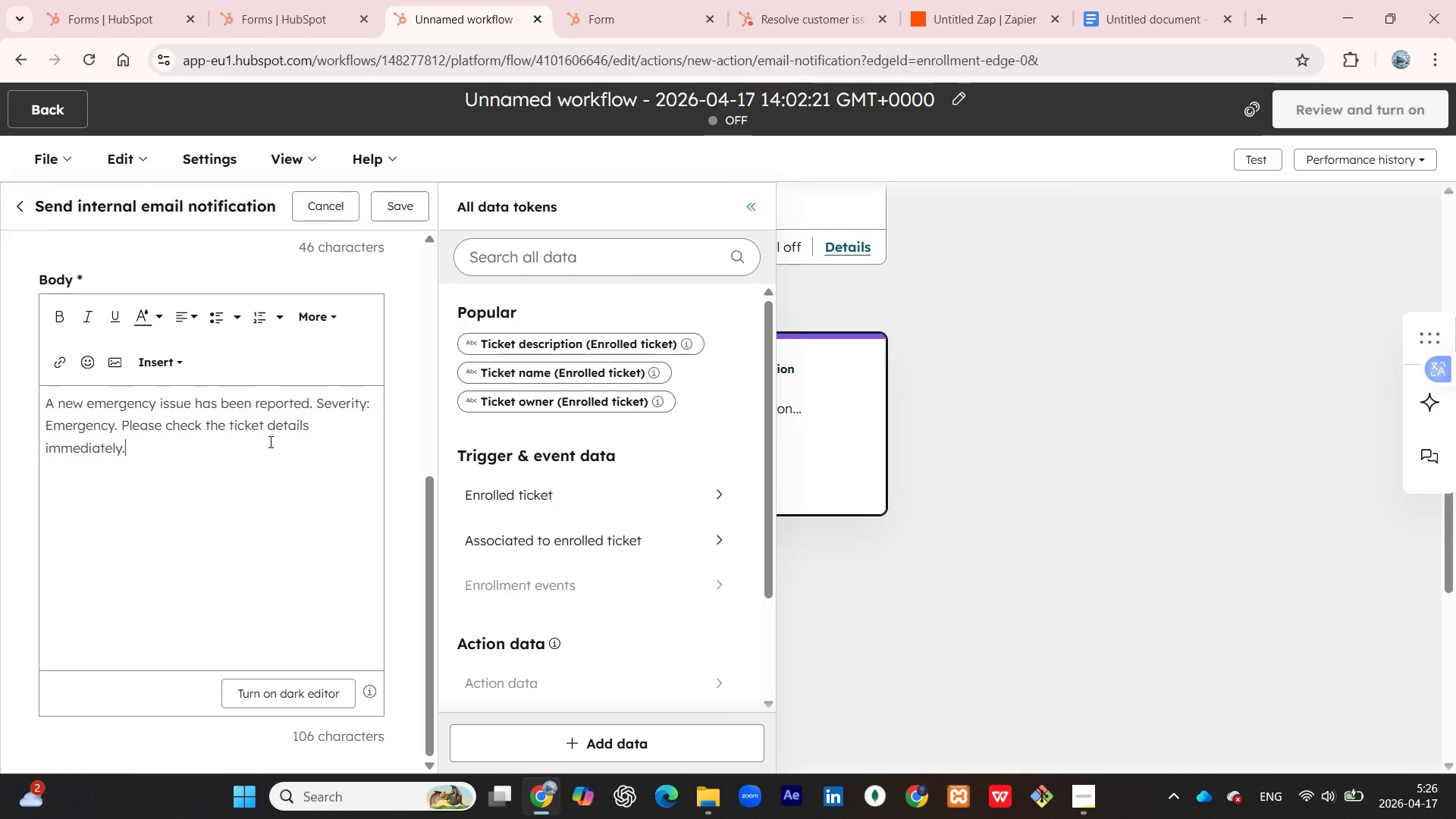 
scroll: coordinate [246, 416], scroll_direction: up, amount: 4.0
 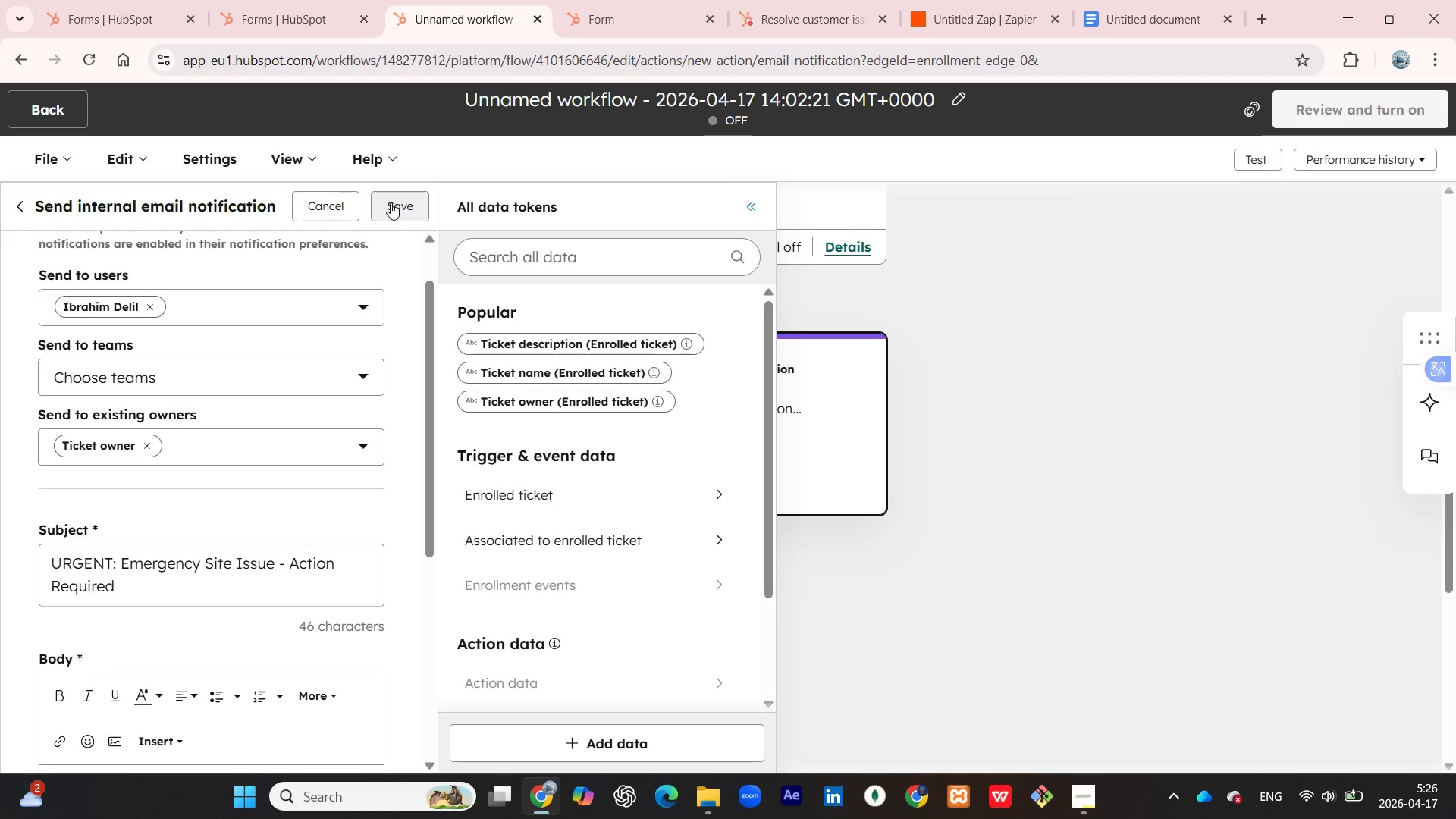 
left_click([391, 202])
 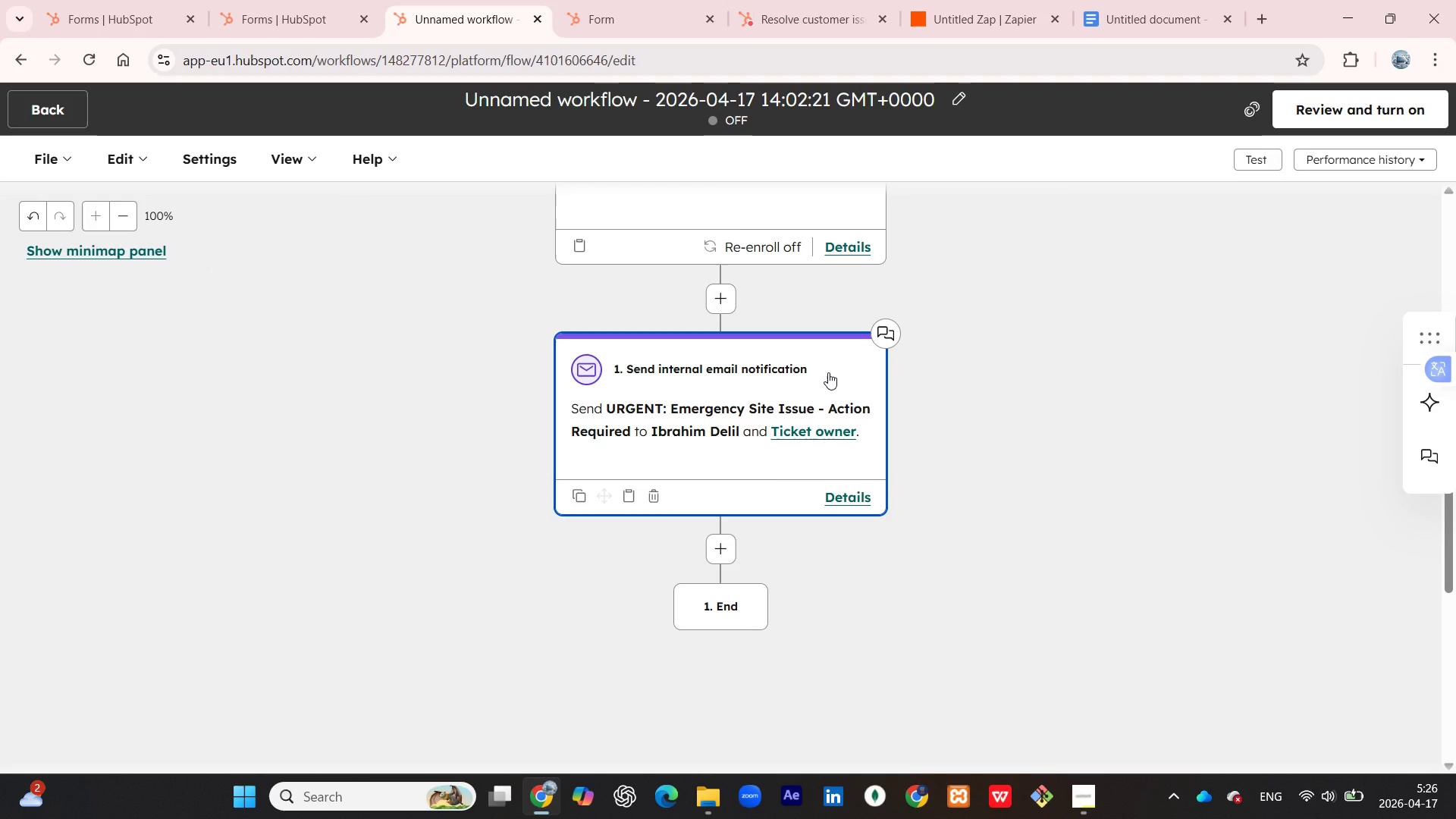 
wait(21.48)
 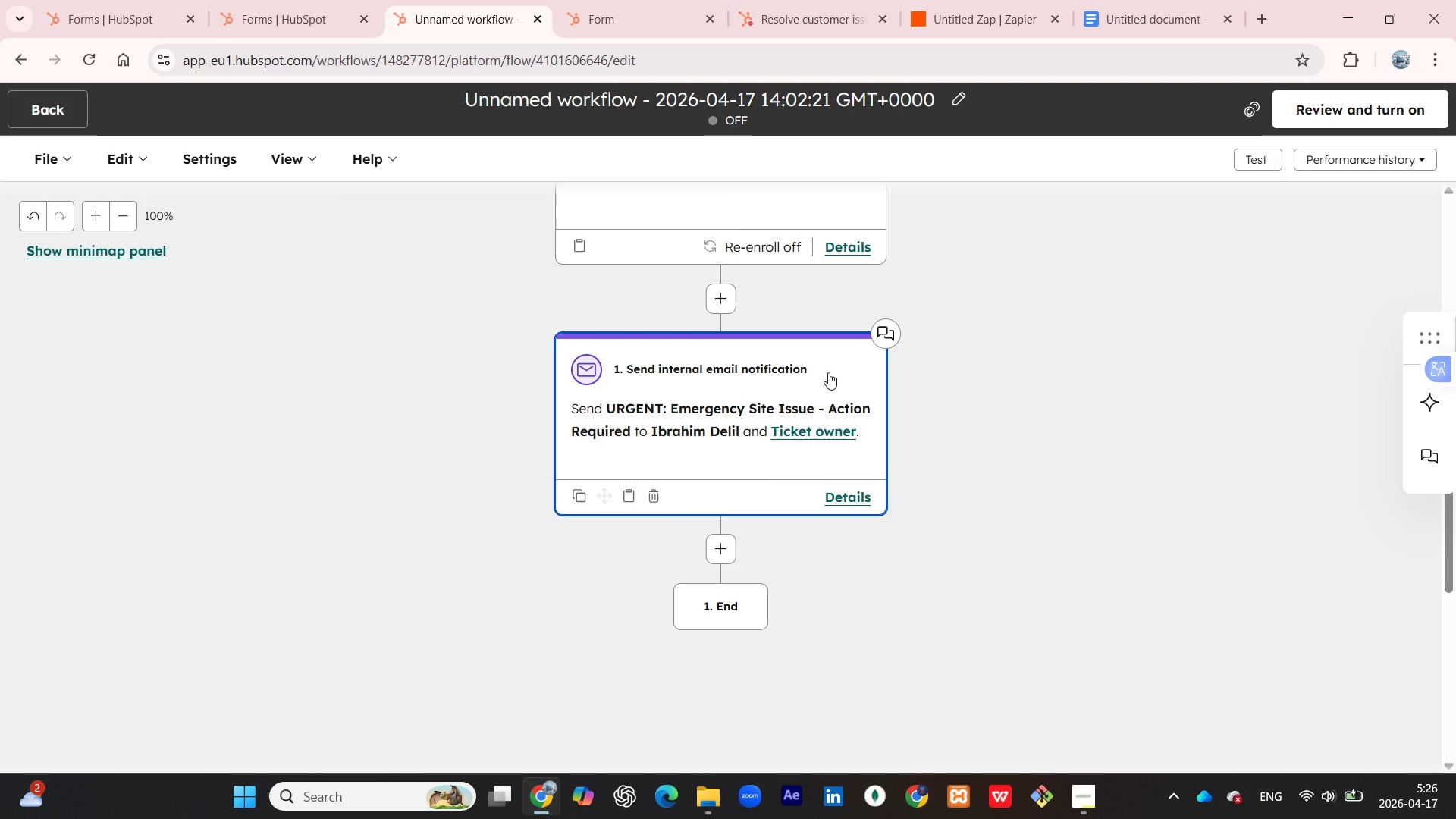 
left_click([831, 356])
 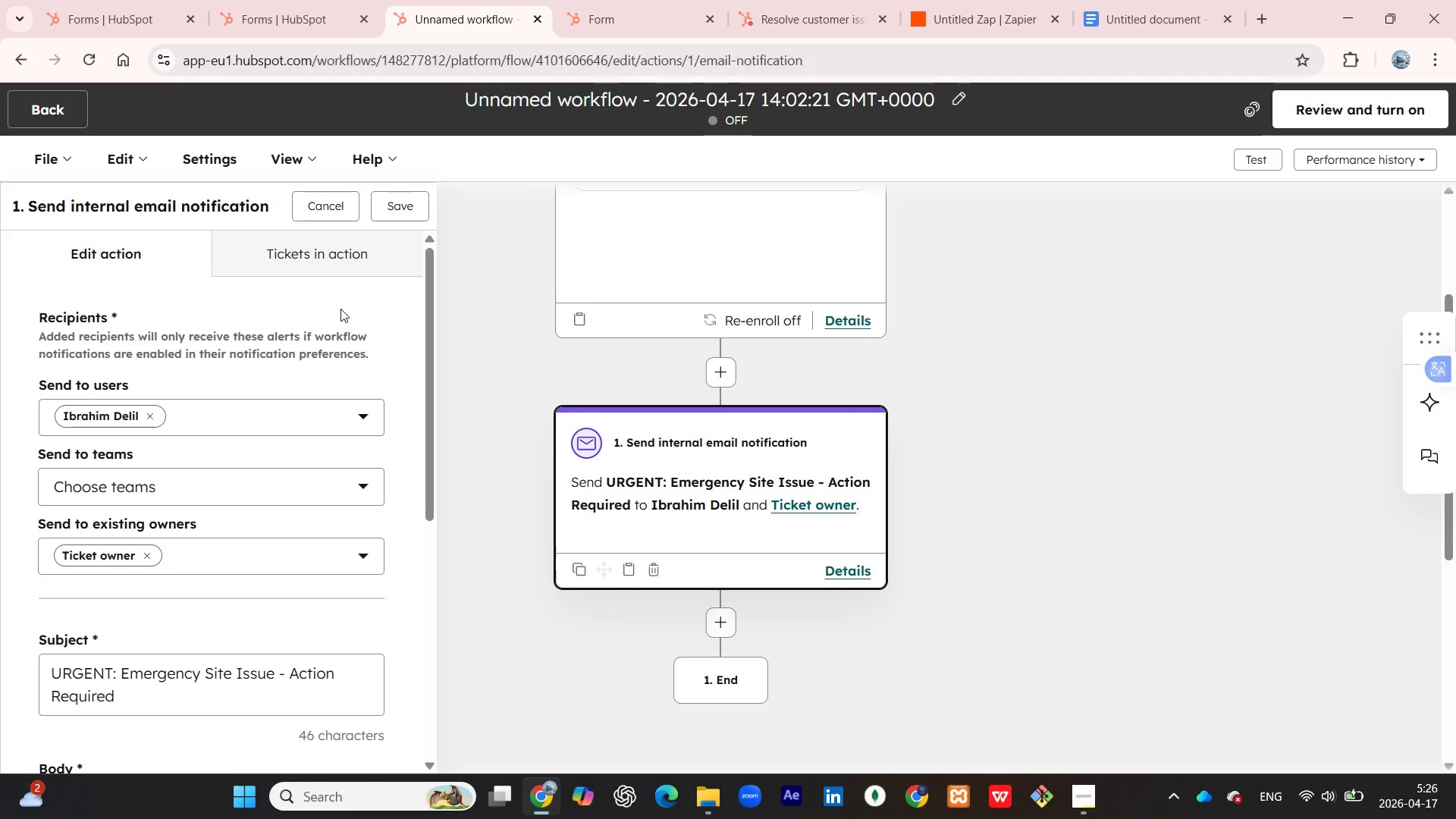 
scroll: coordinate [332, 317], scroll_direction: none, amount: 0.0
 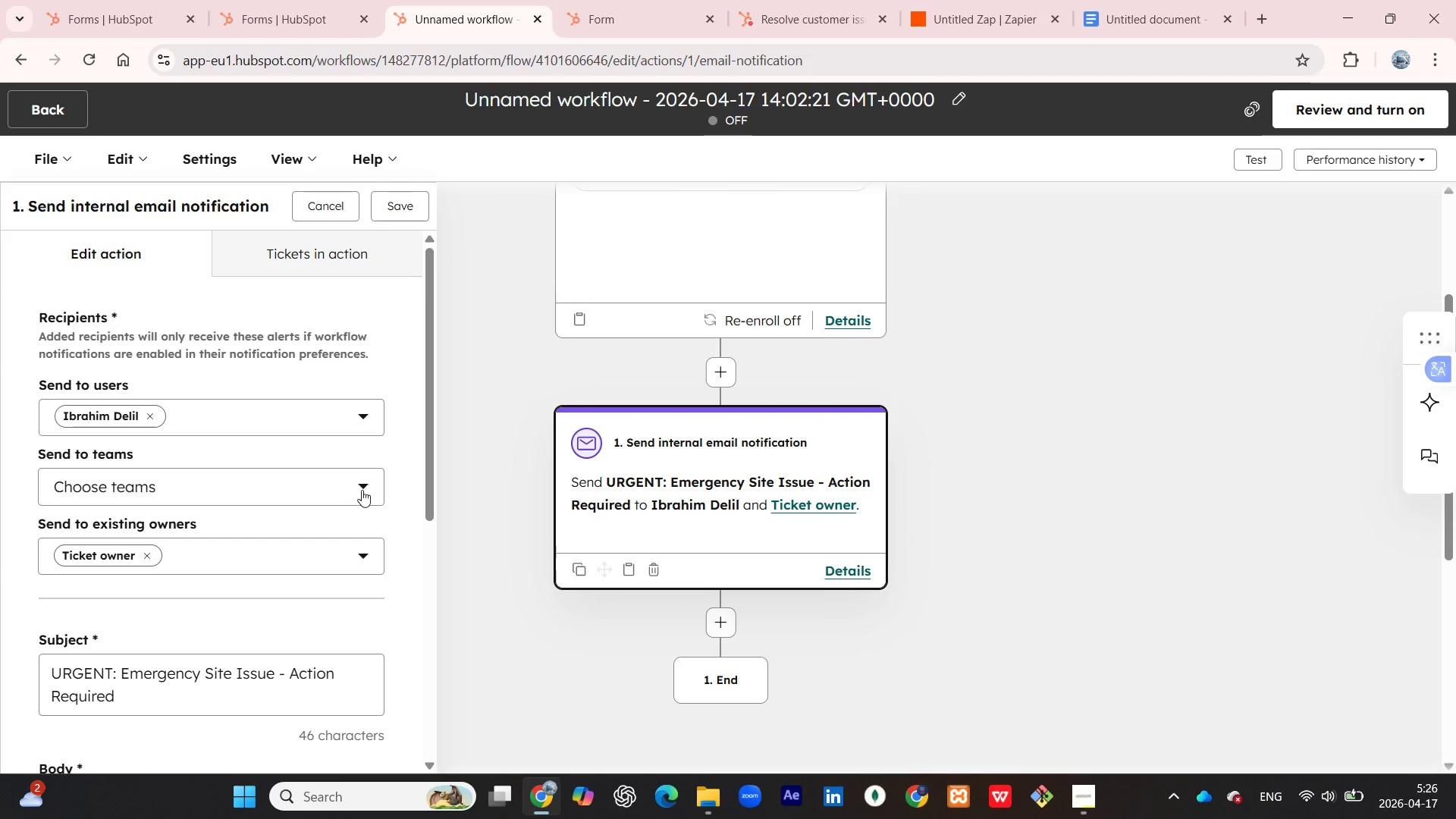 
left_click([363, 489])
 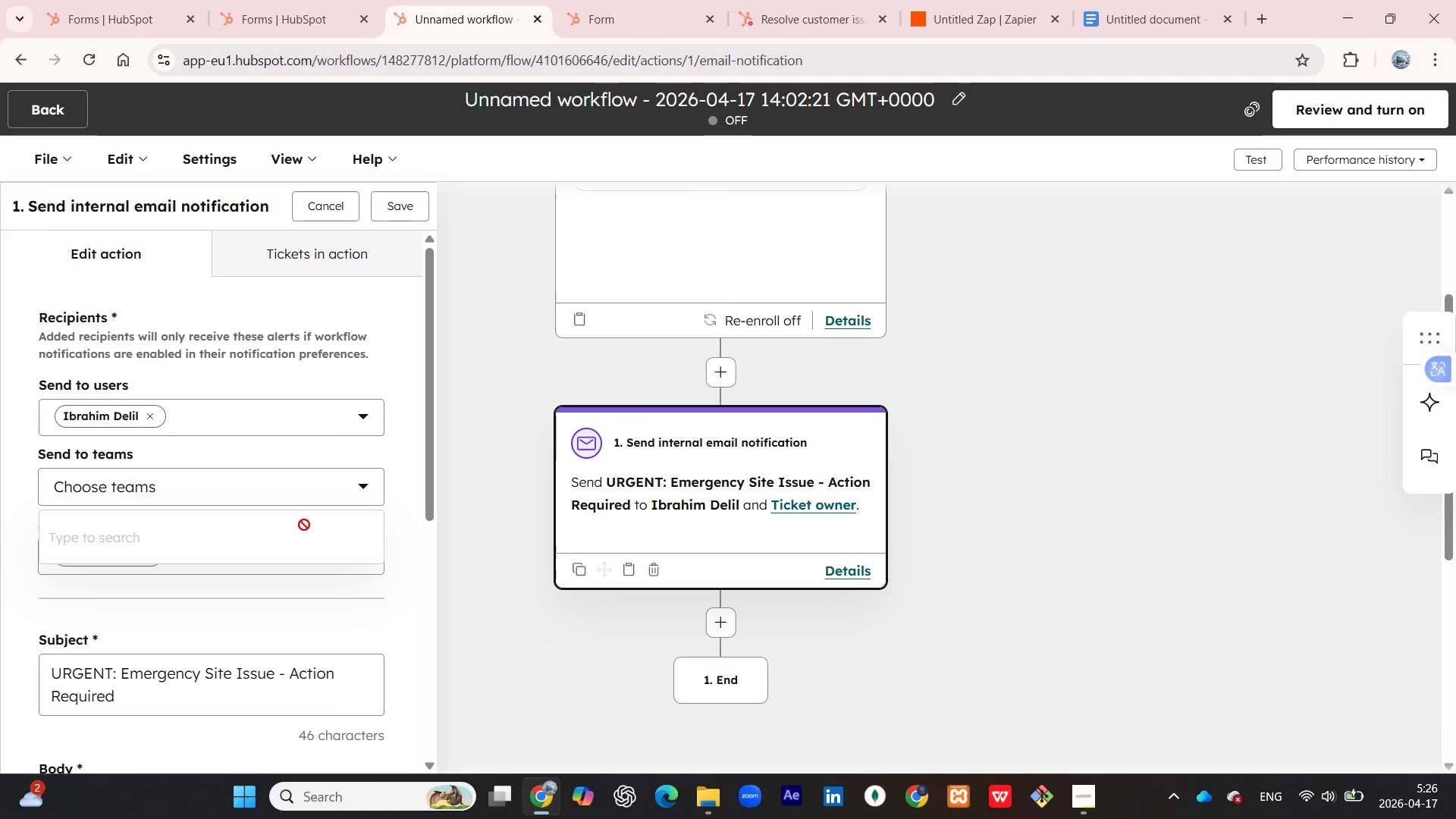 
left_click_drag(start_coordinate=[298, 528], to_coordinate=[285, 534])
 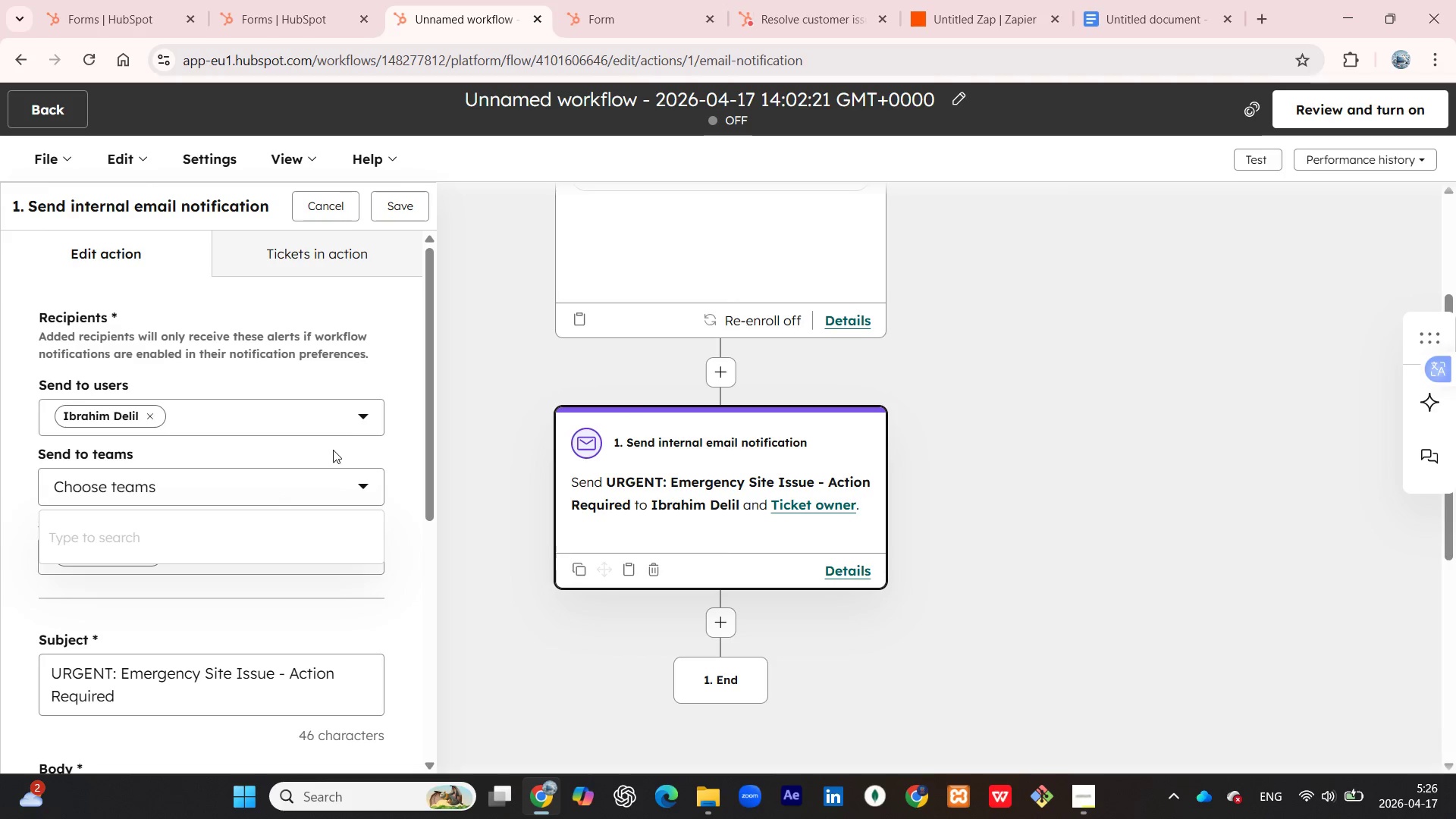 
left_click([337, 450])
 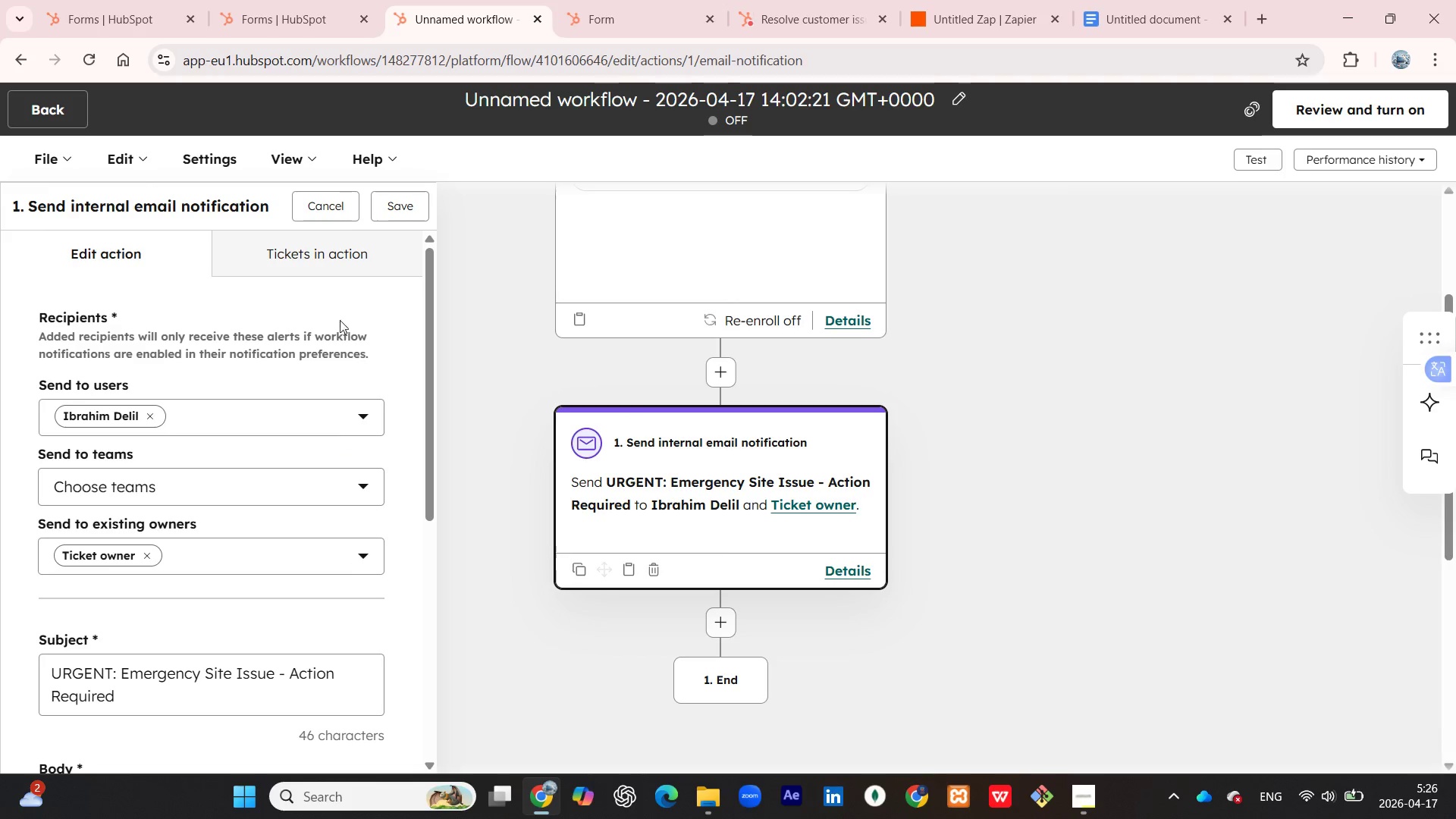 
scroll: coordinate [347, 393], scroll_direction: down, amount: 11.0
 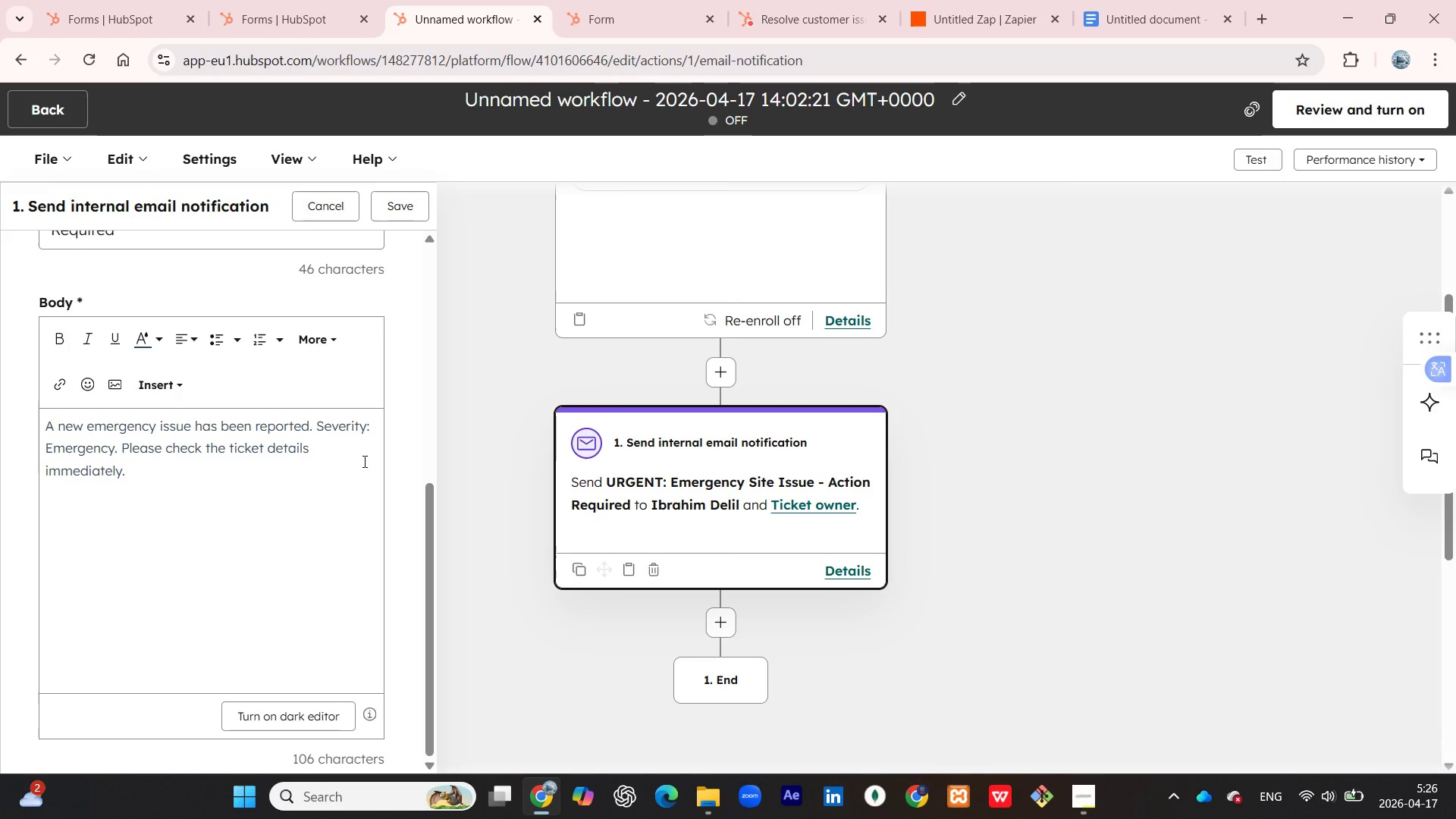 
scroll: coordinate [363, 461], scroll_direction: up, amount: 5.0
 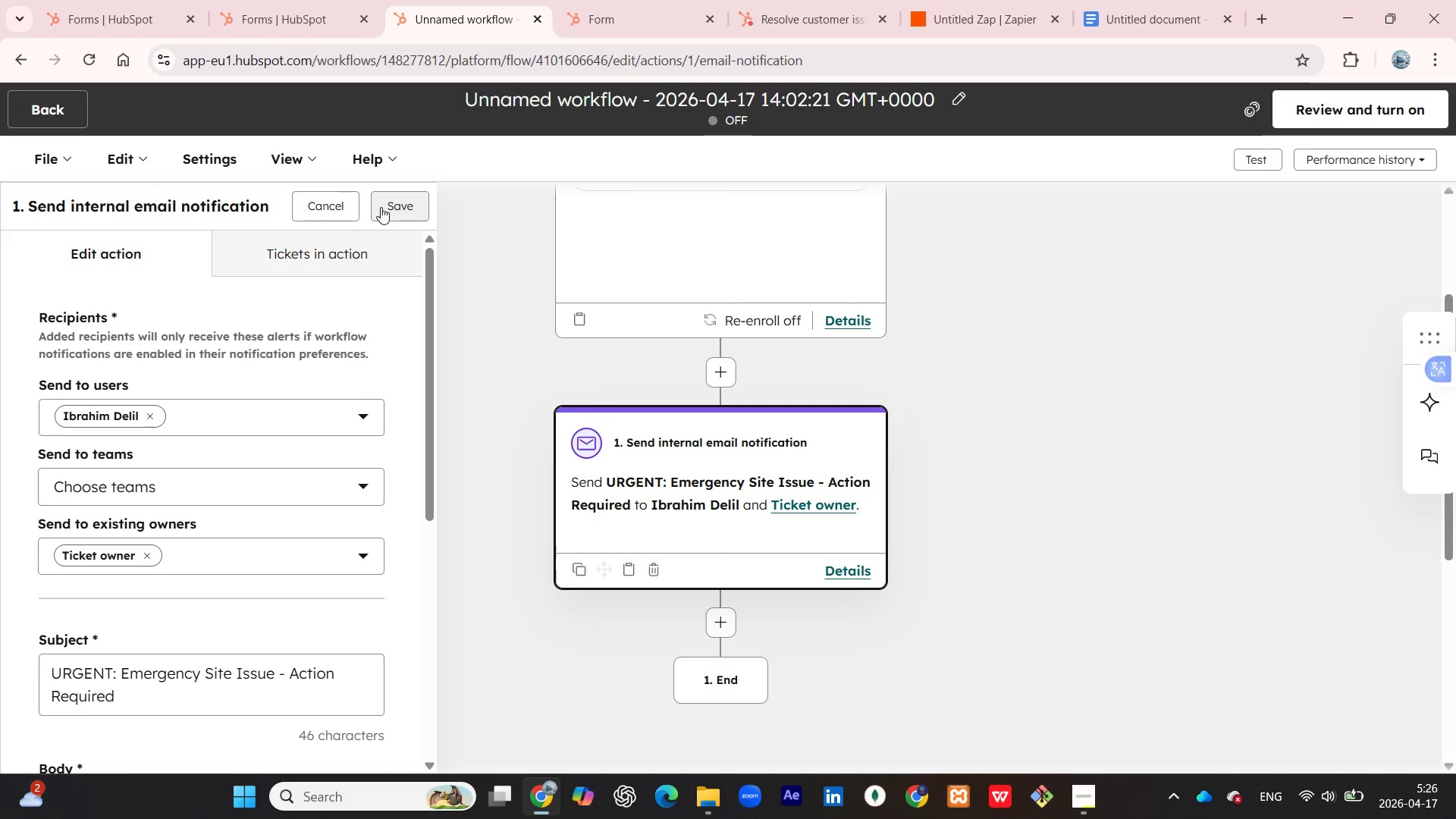 
left_click([381, 207])
 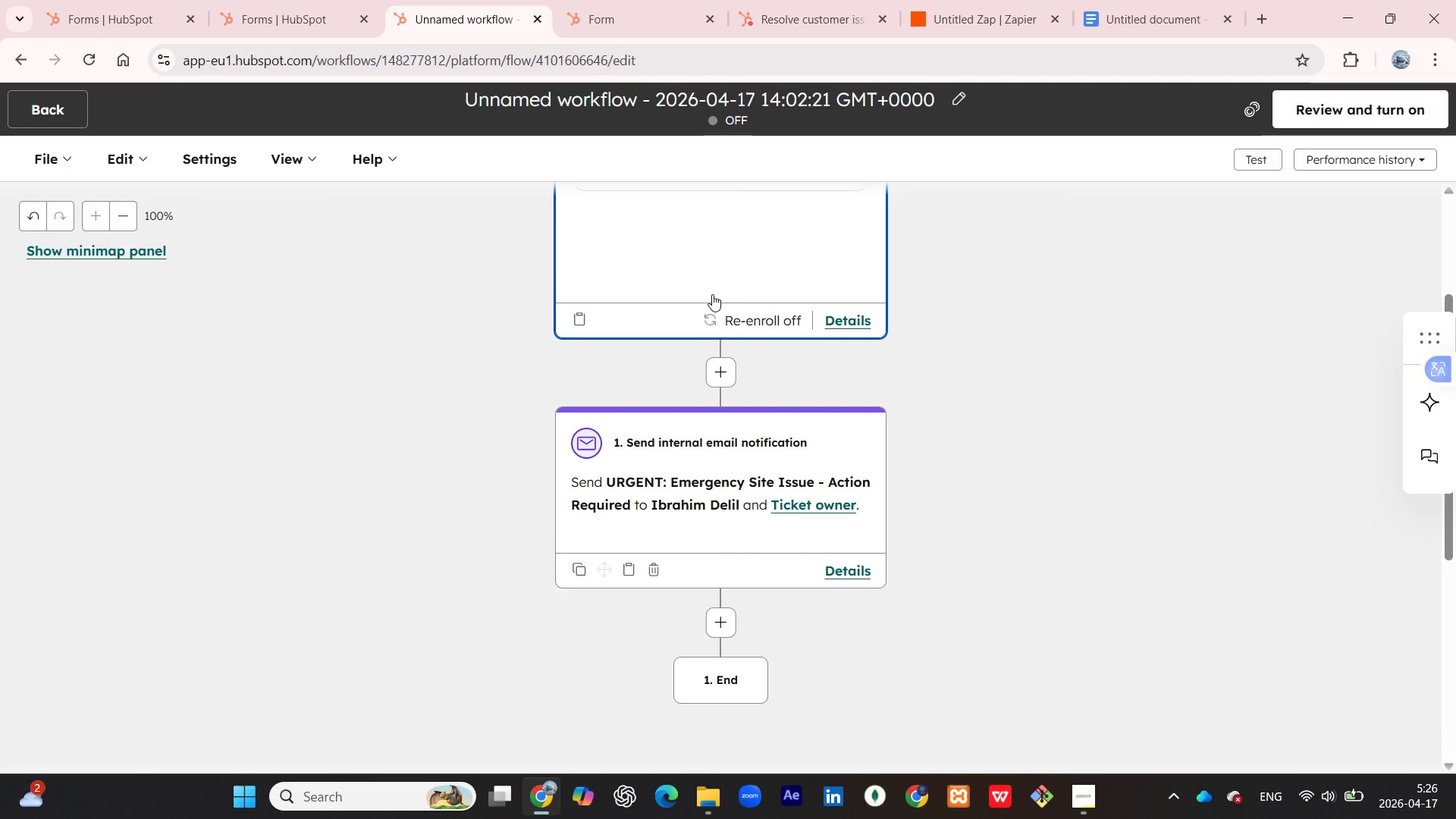 
wait(14.05)
 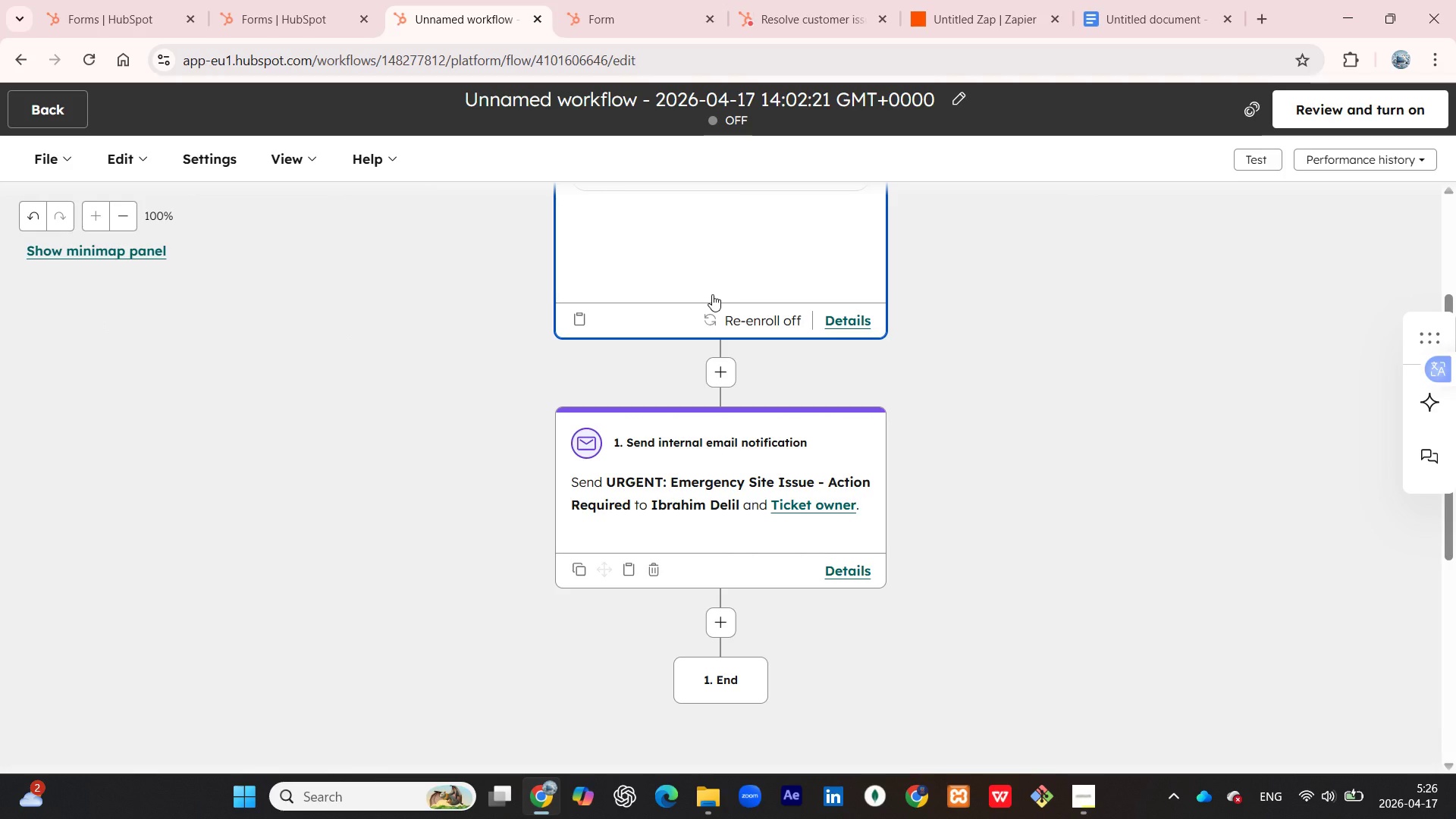 
scroll: coordinate [713, 294], scroll_direction: up, amount: 3.0
 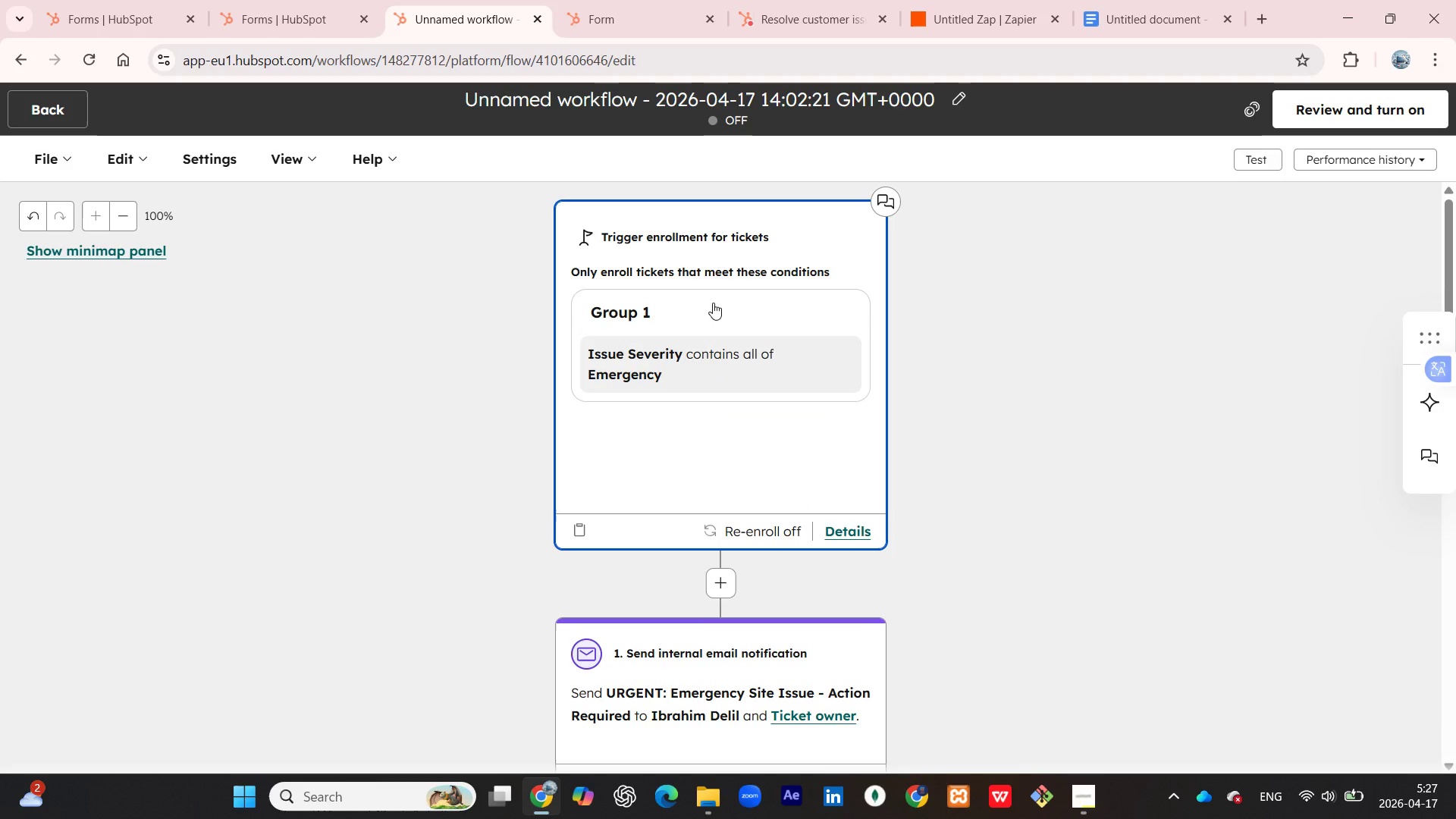 
scroll: coordinate [716, 328], scroll_direction: down, amount: 1.0
 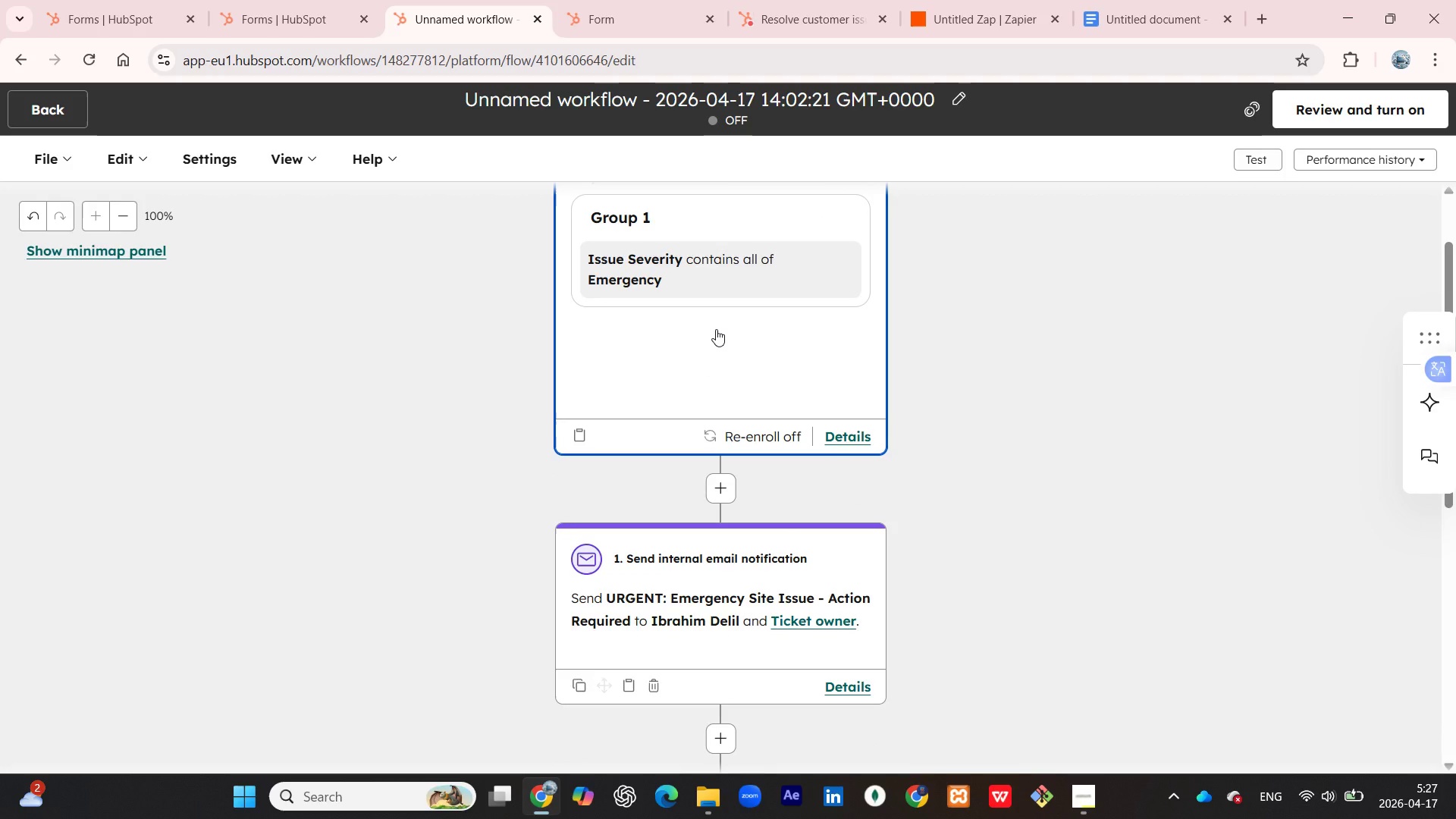 
wait(27.14)
 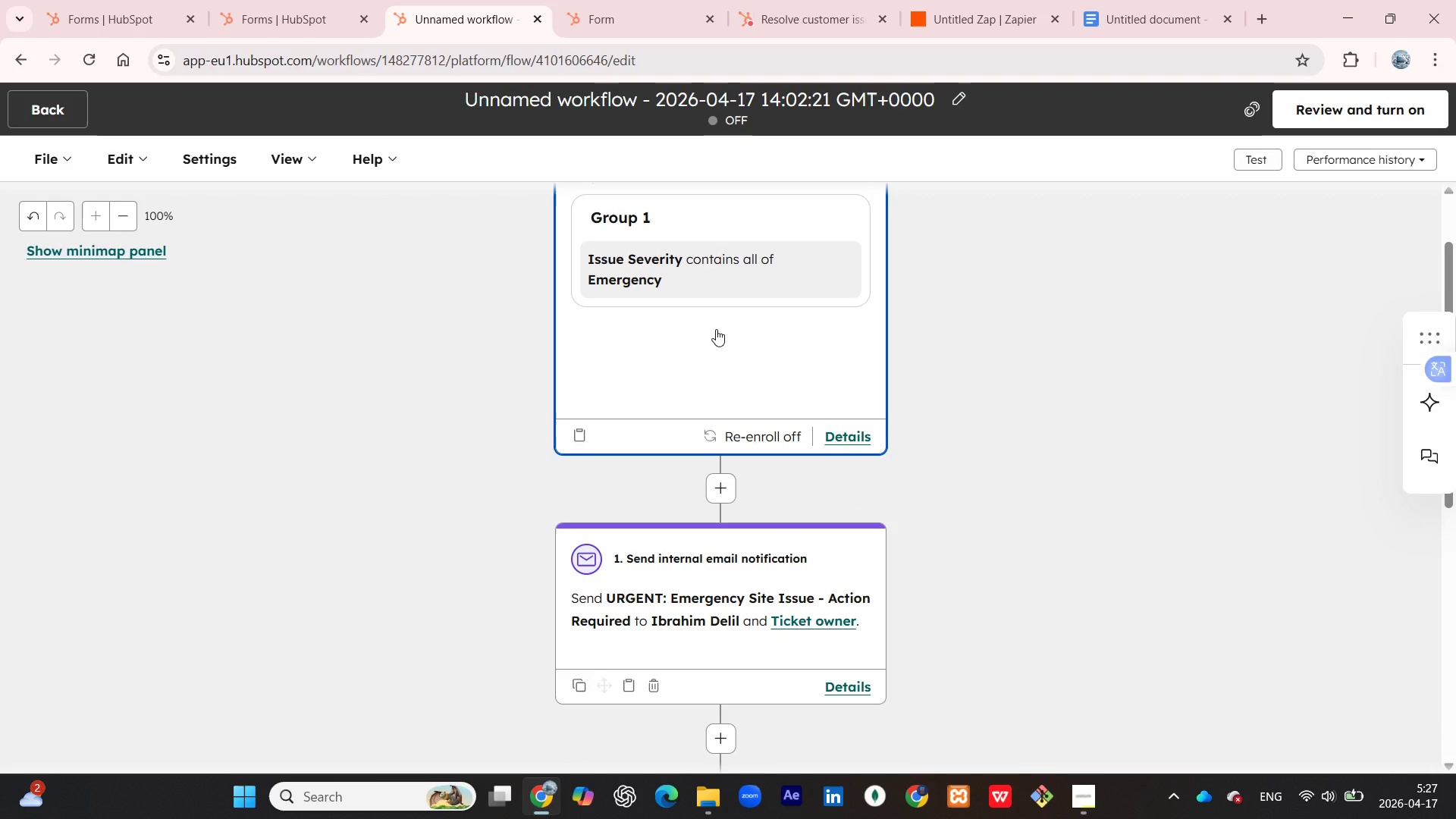 
left_click([1307, 114])
 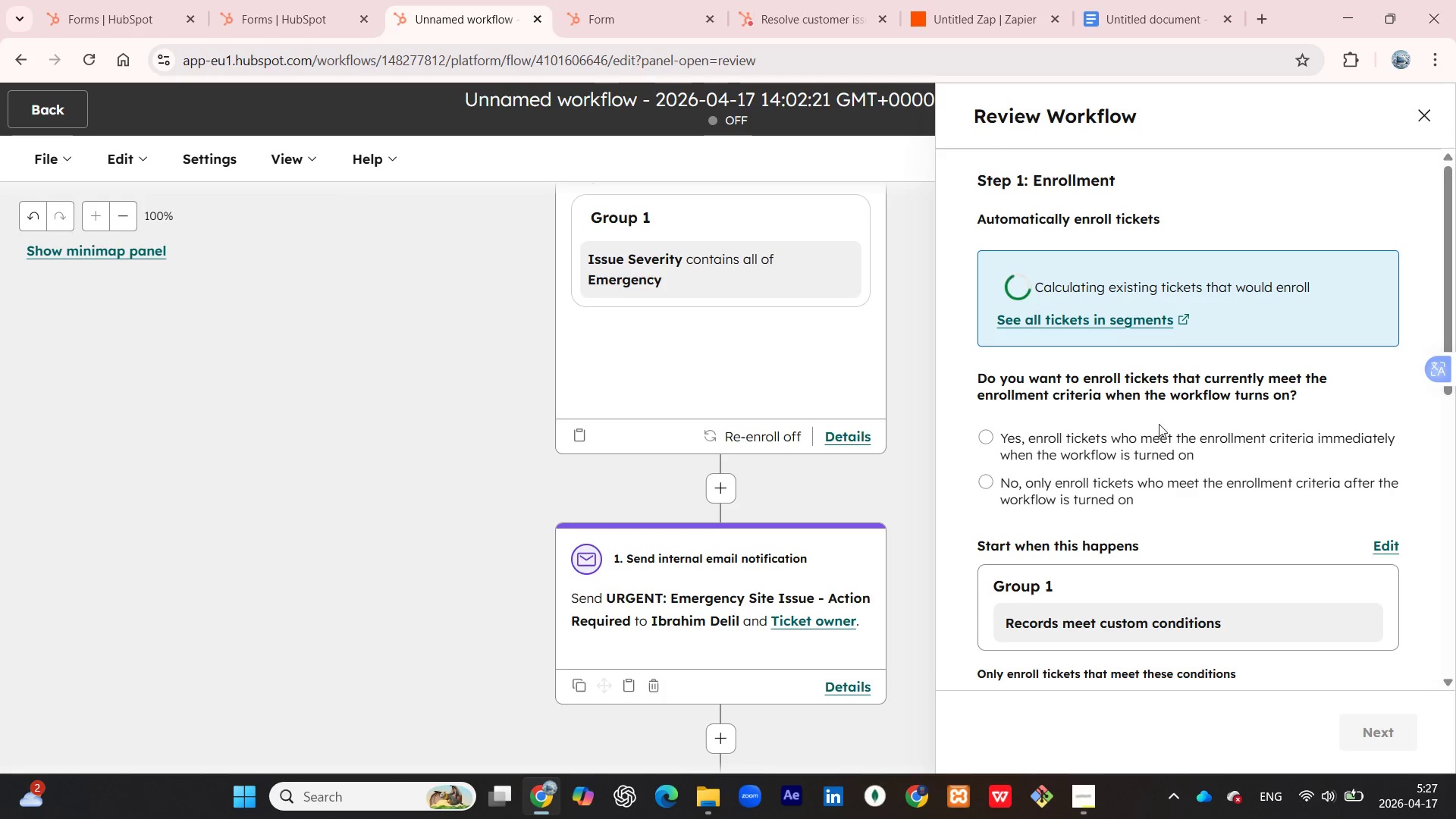 
scroll: coordinate [1131, 504], scroll_direction: down, amount: 3.0
 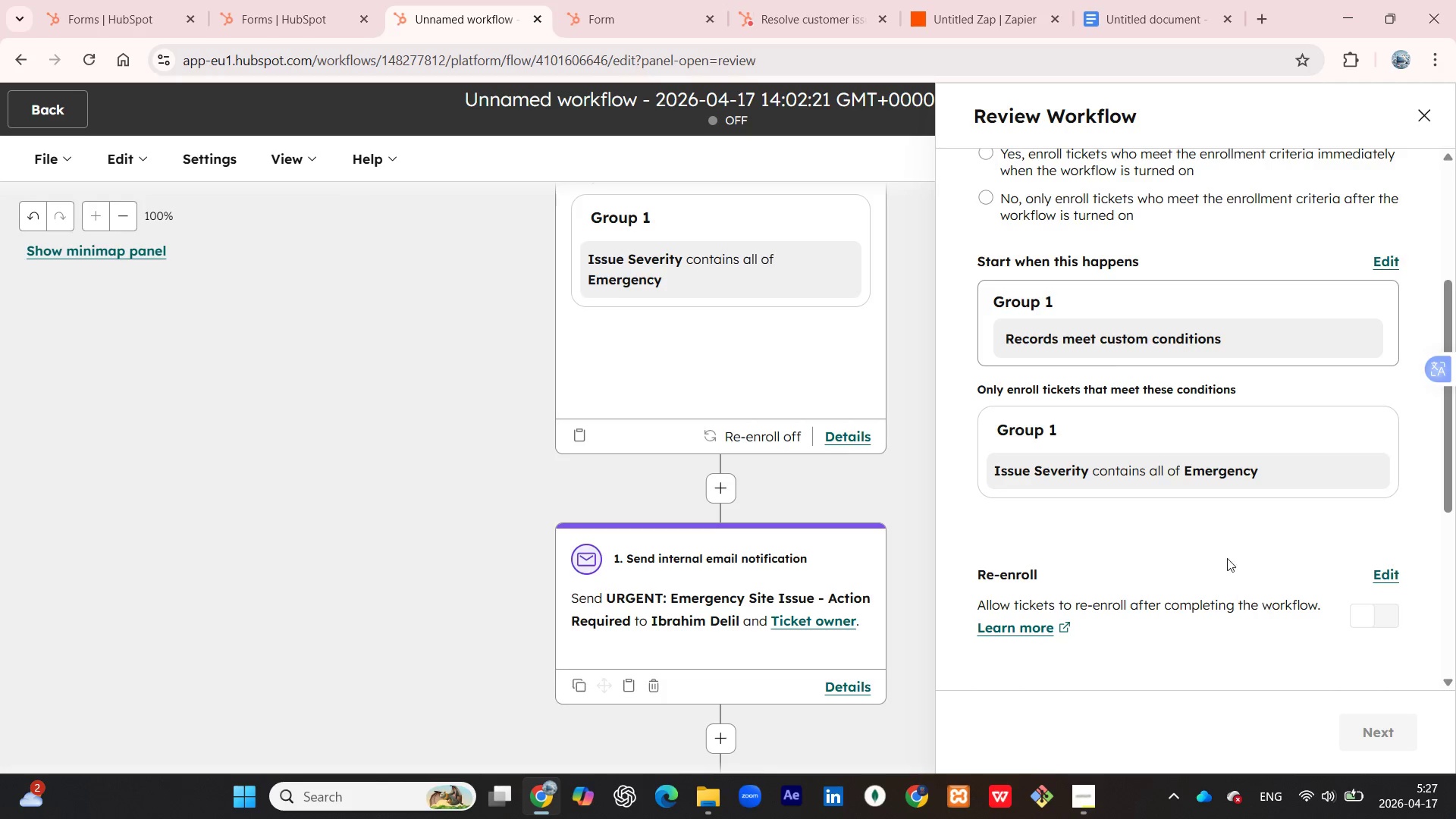 
wait(11.93)
 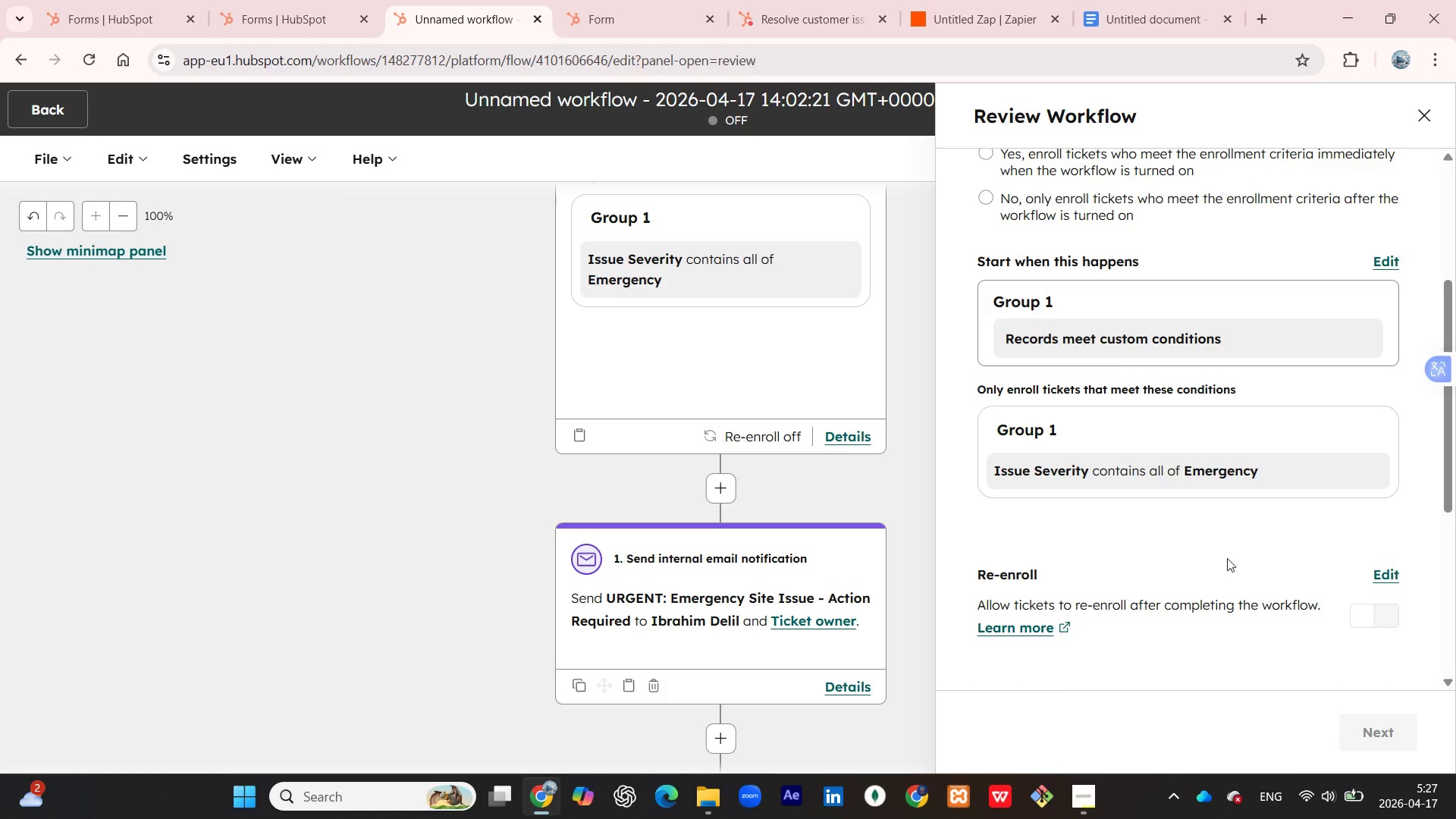 
scroll: coordinate [1228, 404], scroll_direction: up, amount: 3.0
 